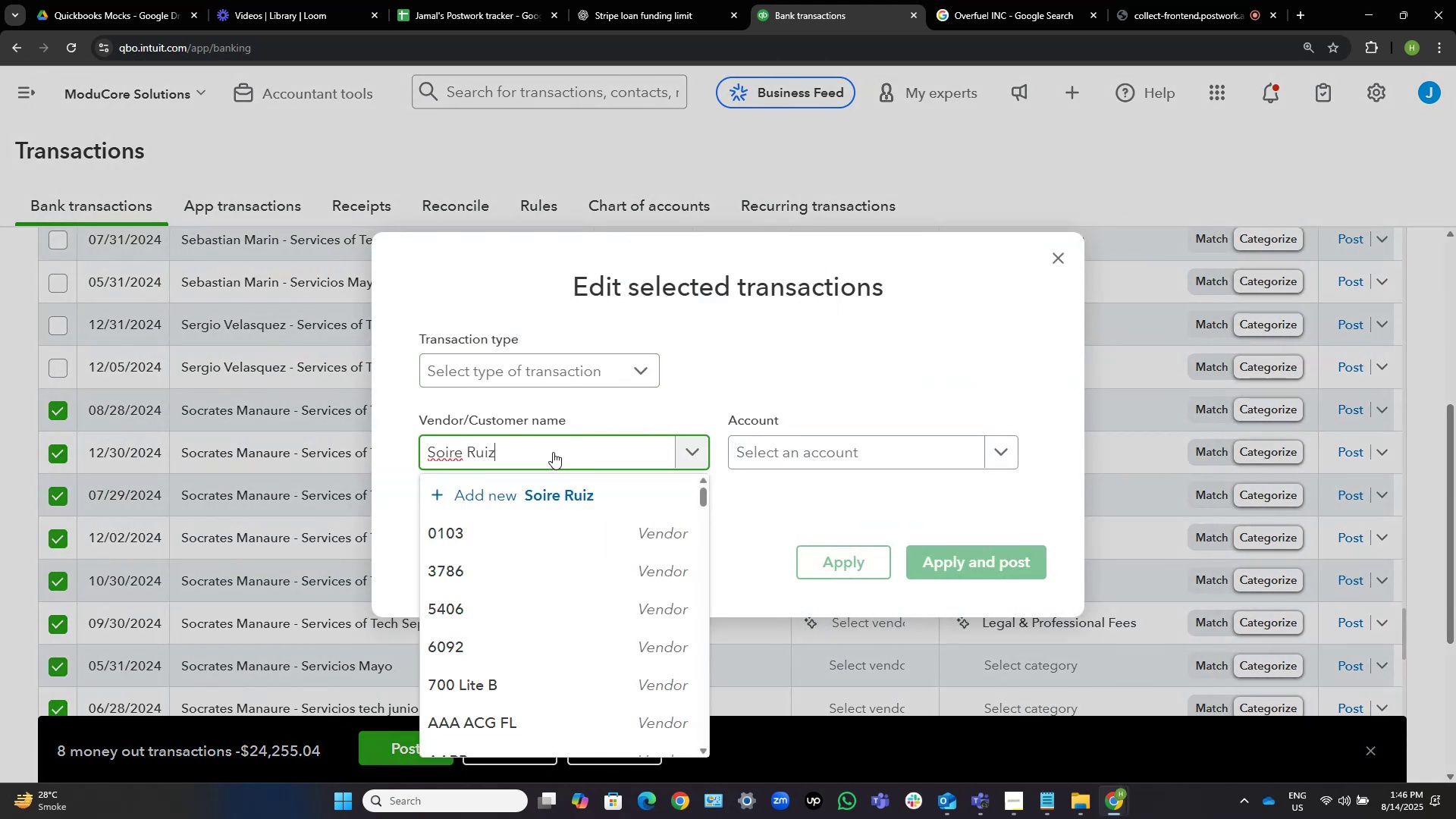 
key(Control+Shift+ArrowLeft)
 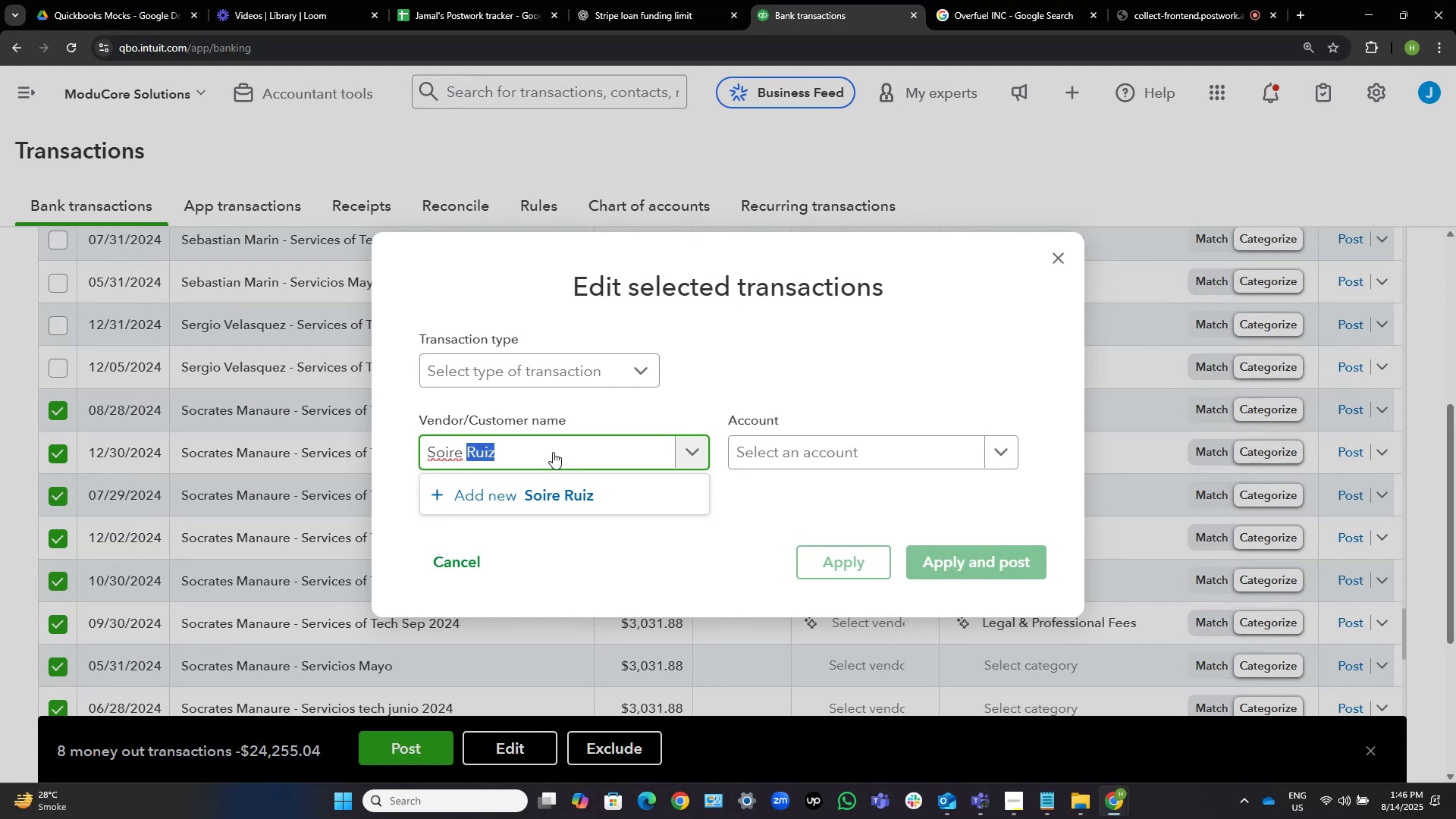 
key(Control+Shift+ArrowLeft)
 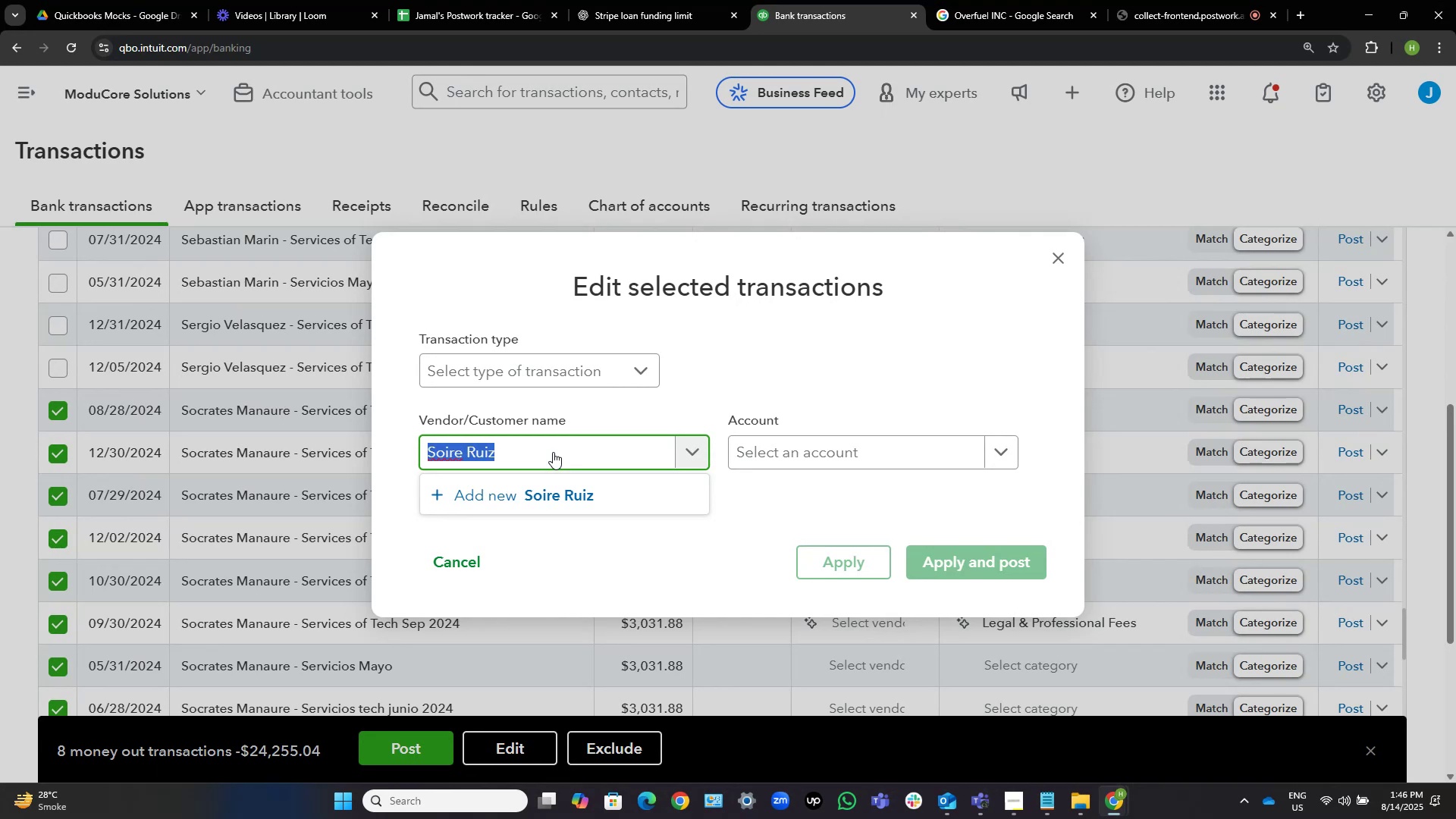 
key(Control+Shift+ArrowLeft)
 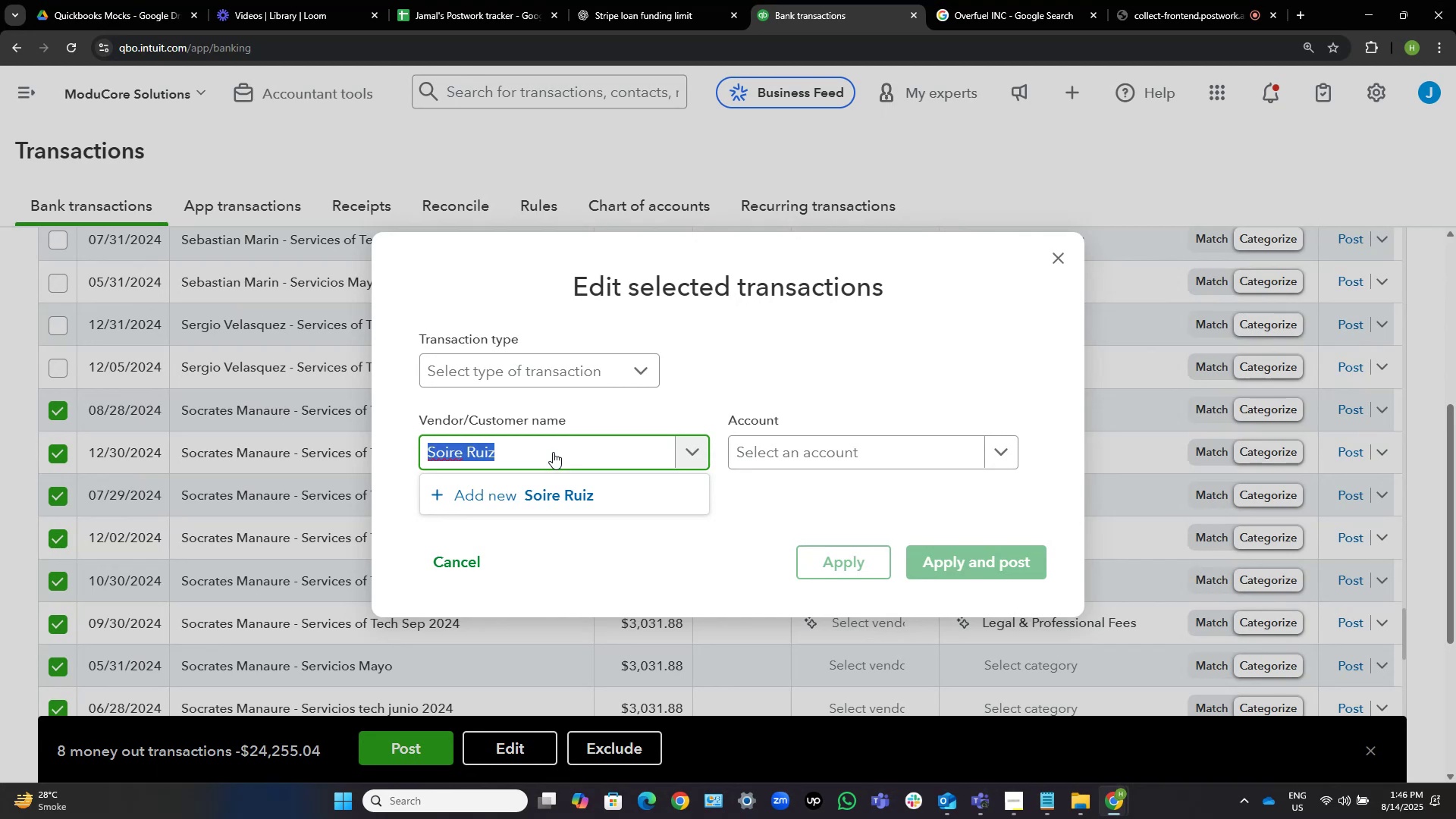 
hold_key(key=ShiftLeft, duration=0.59)
 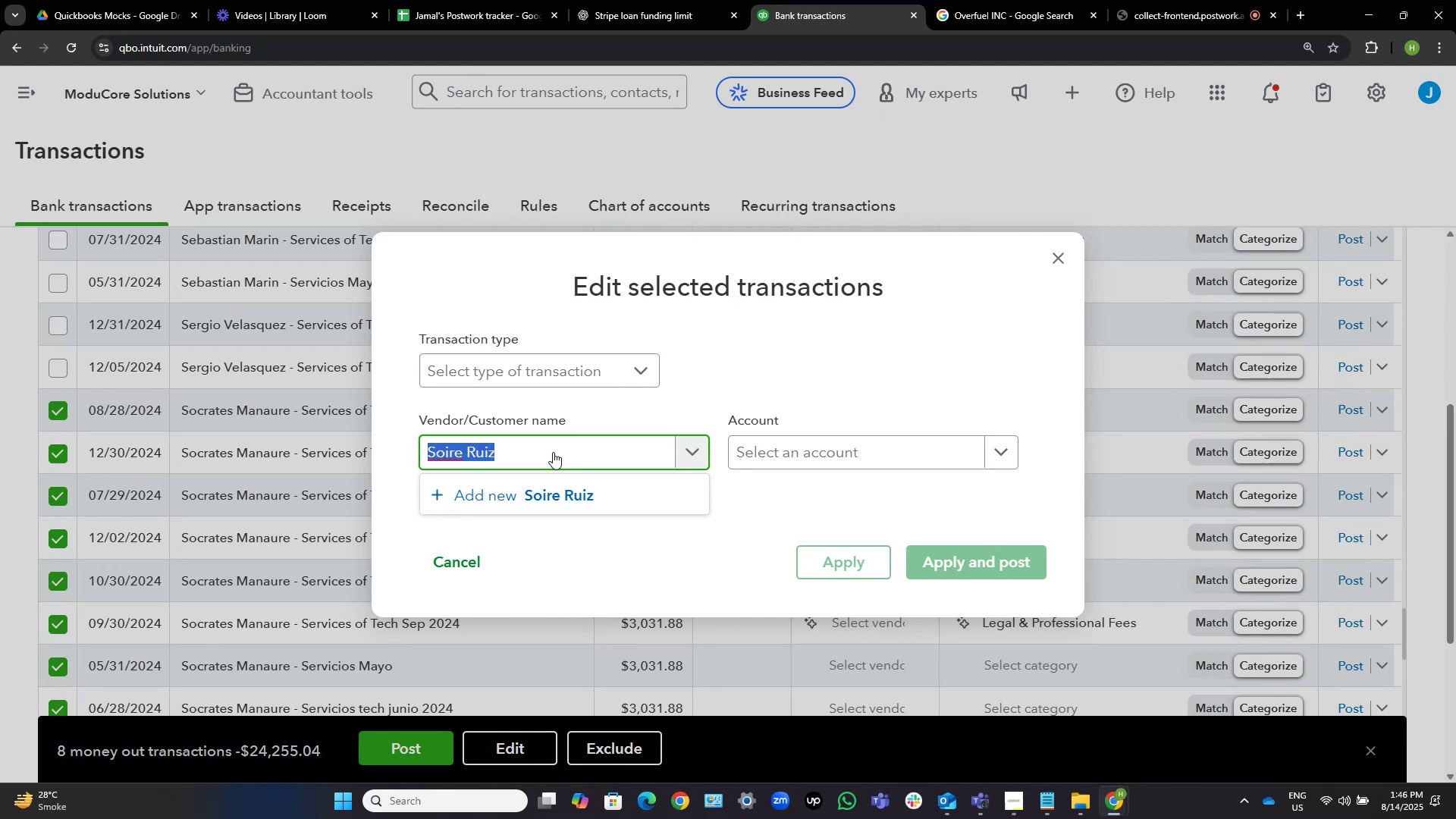 
type(Socrates Manure)
 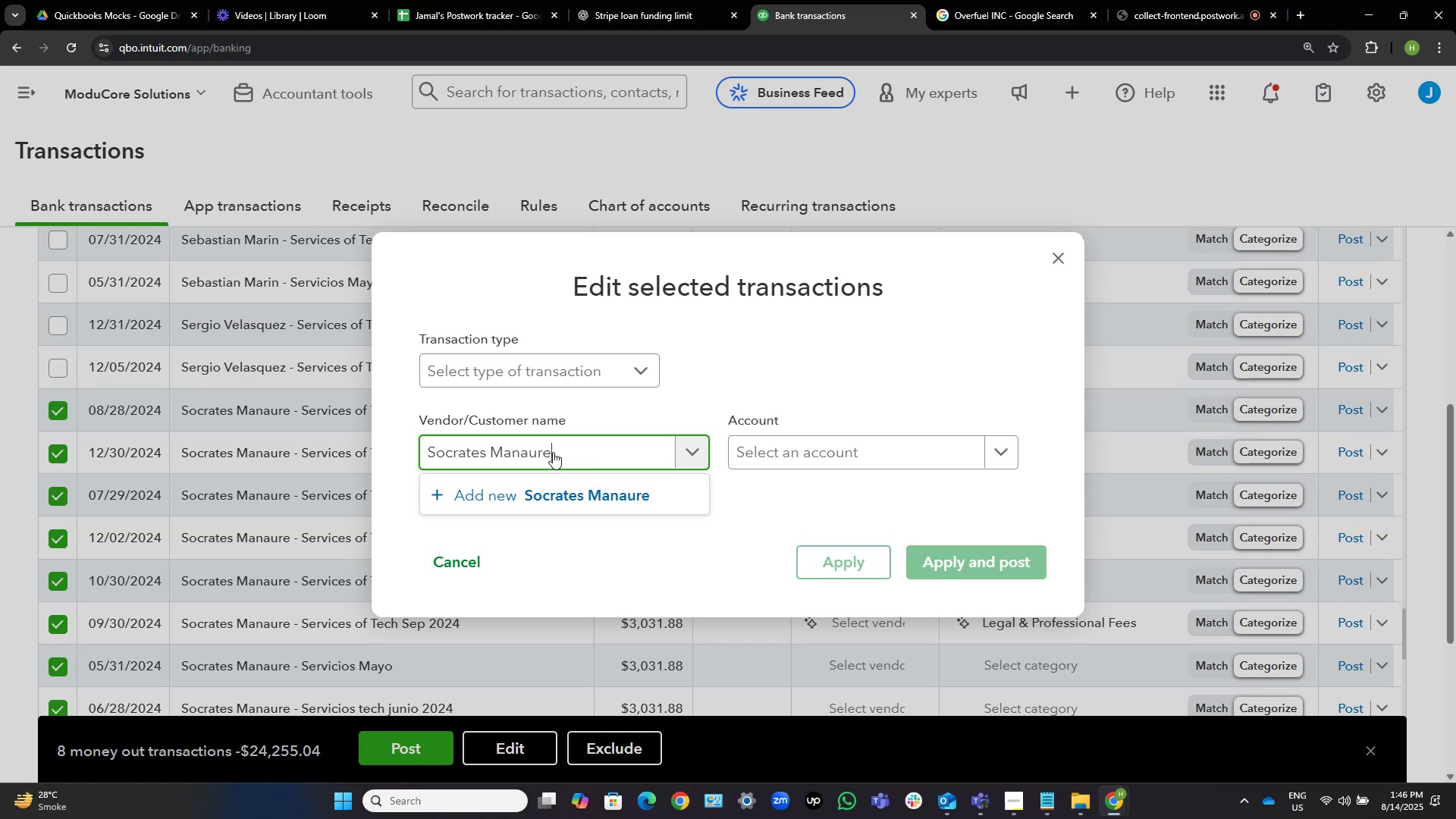 
wait(12.34)
 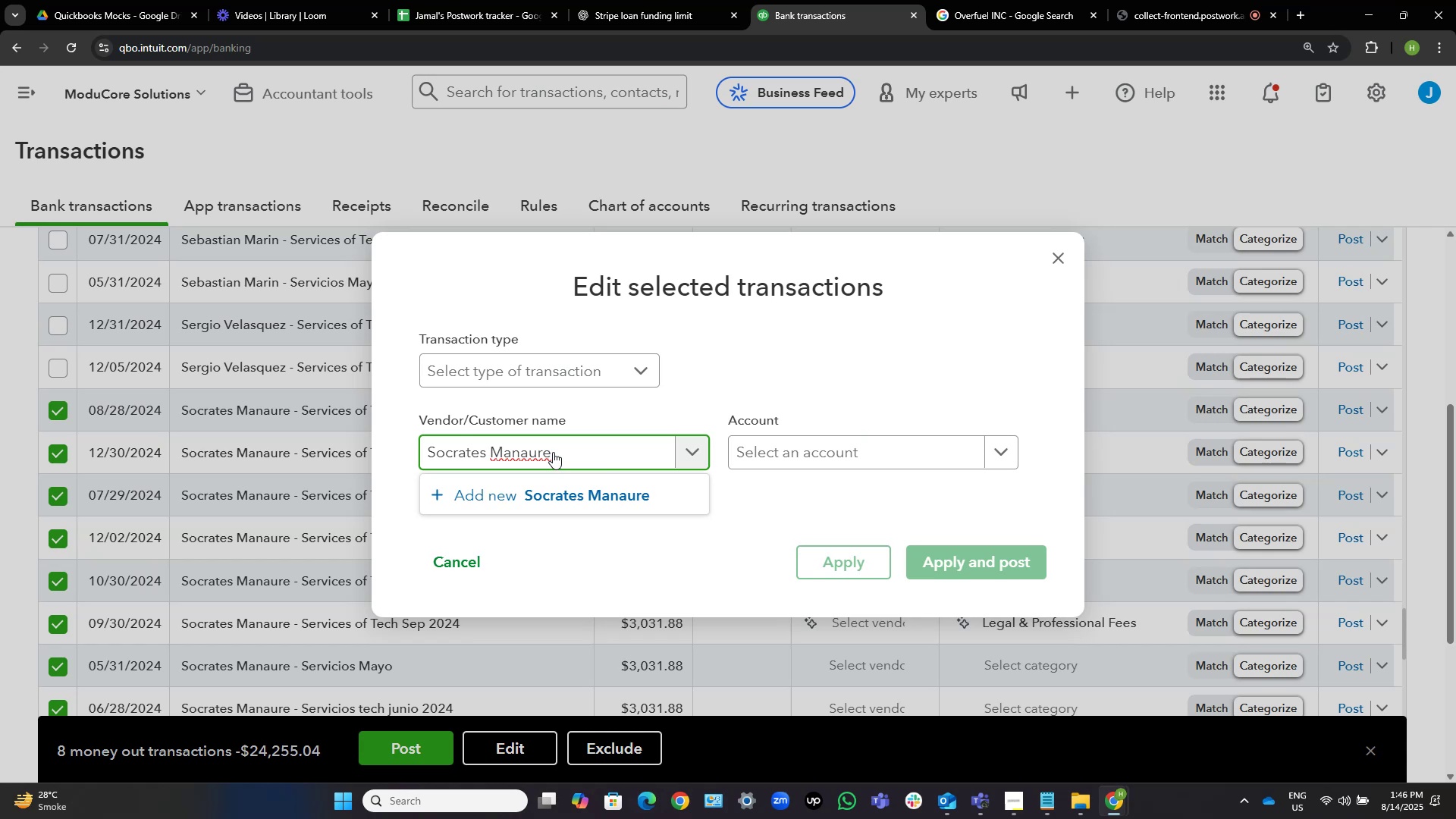 
left_click([644, 498])
 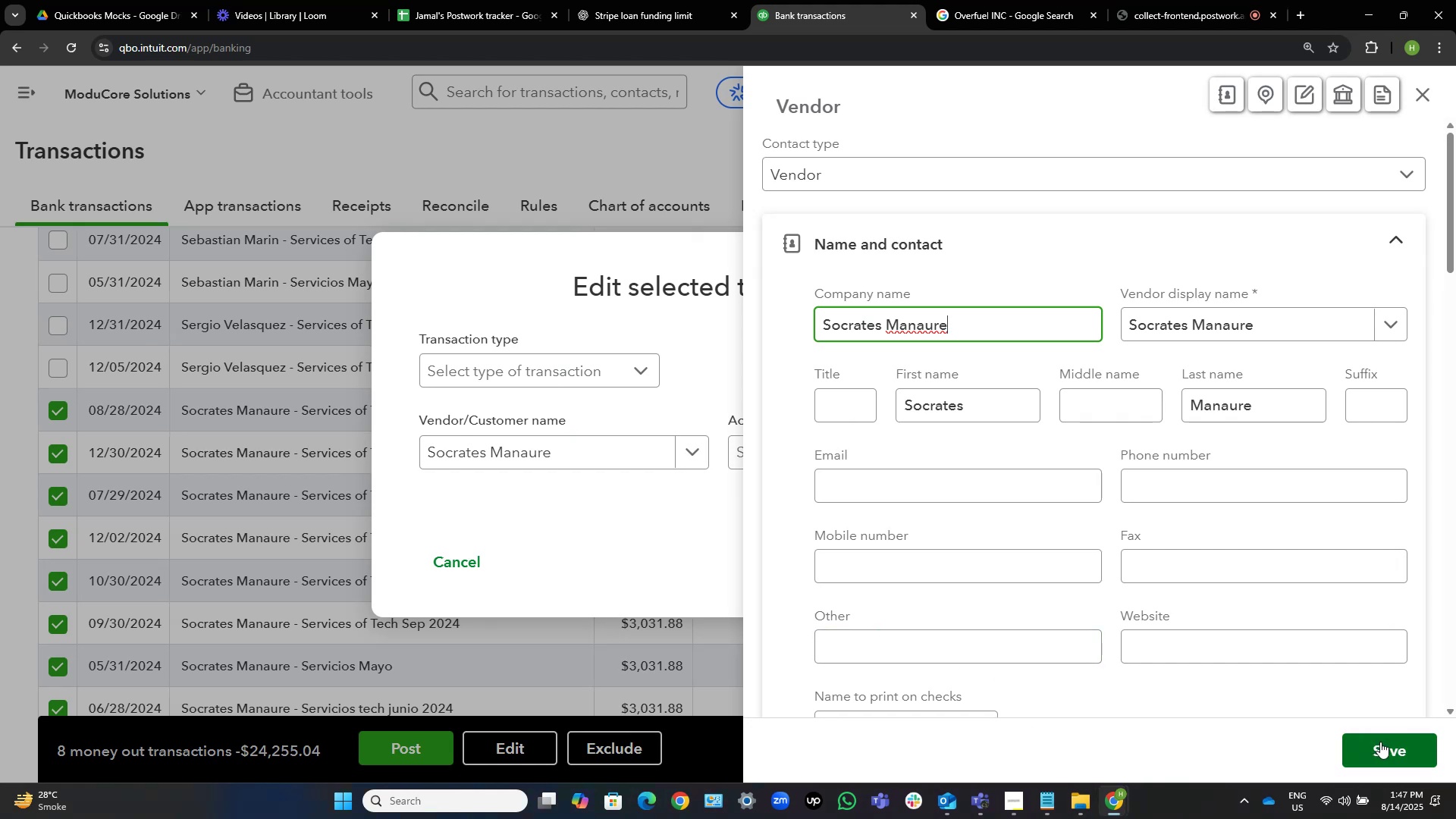 
wait(13.65)
 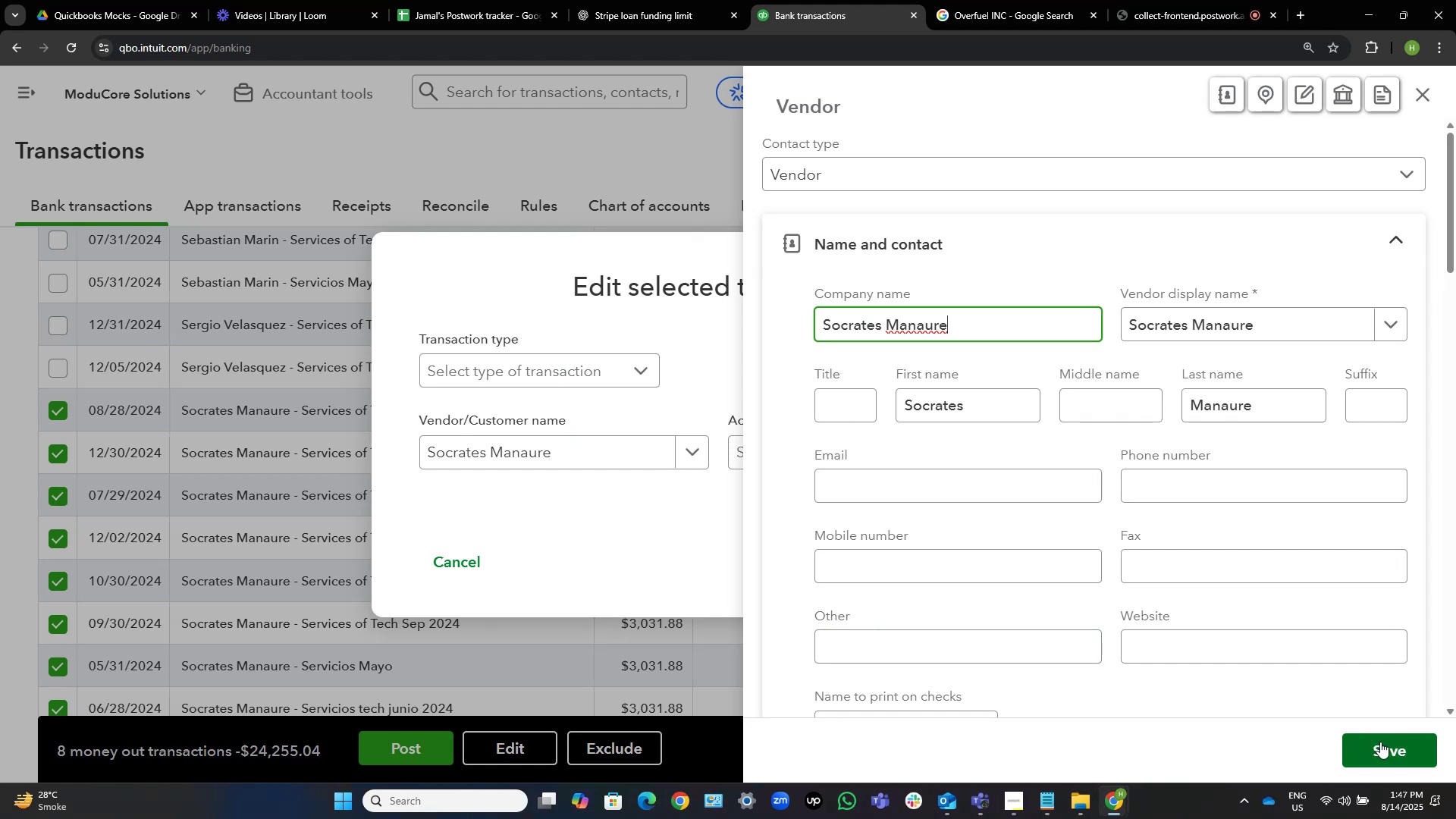 
left_click([1380, 742])
 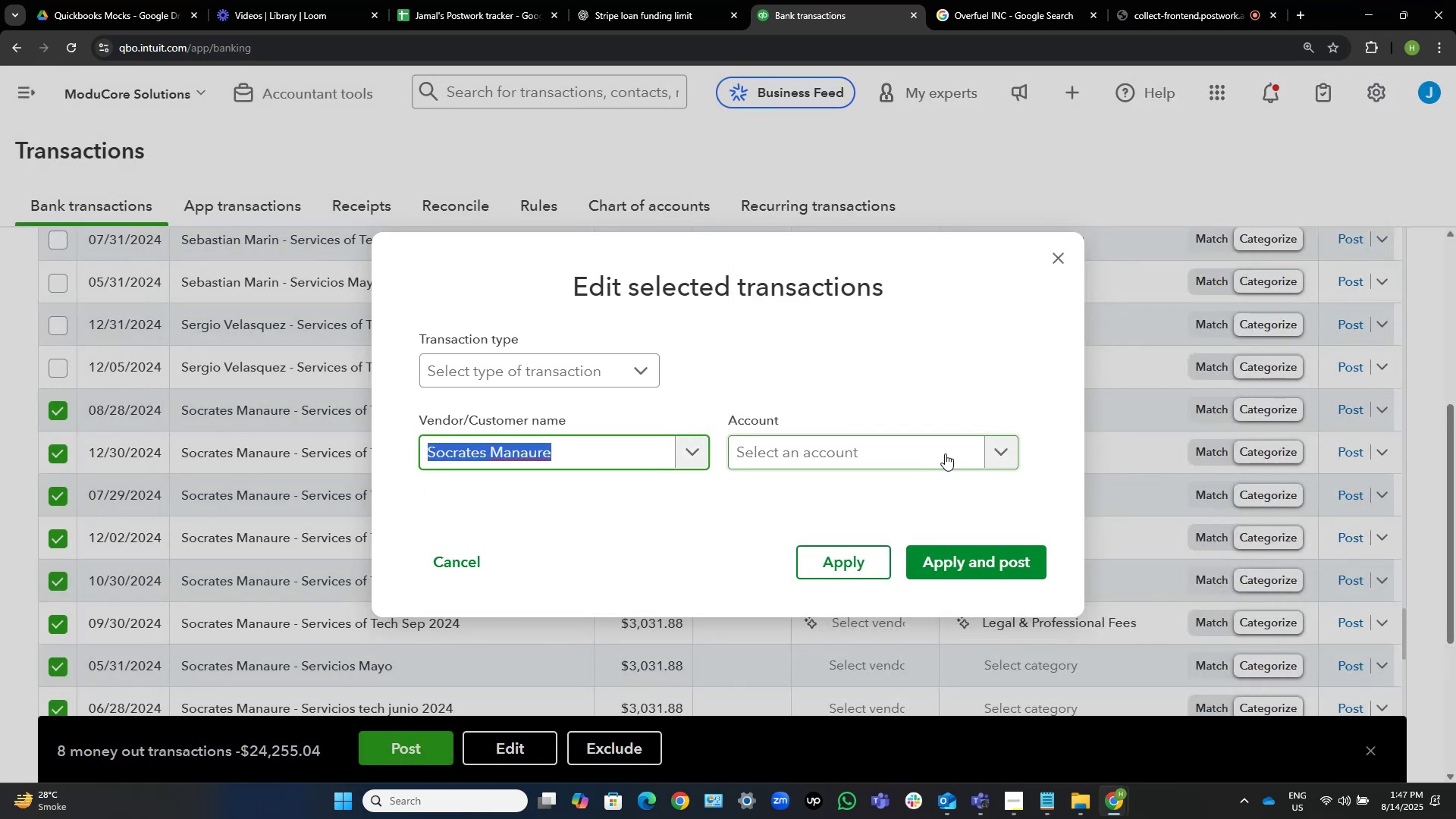 
left_click([924, 447])
 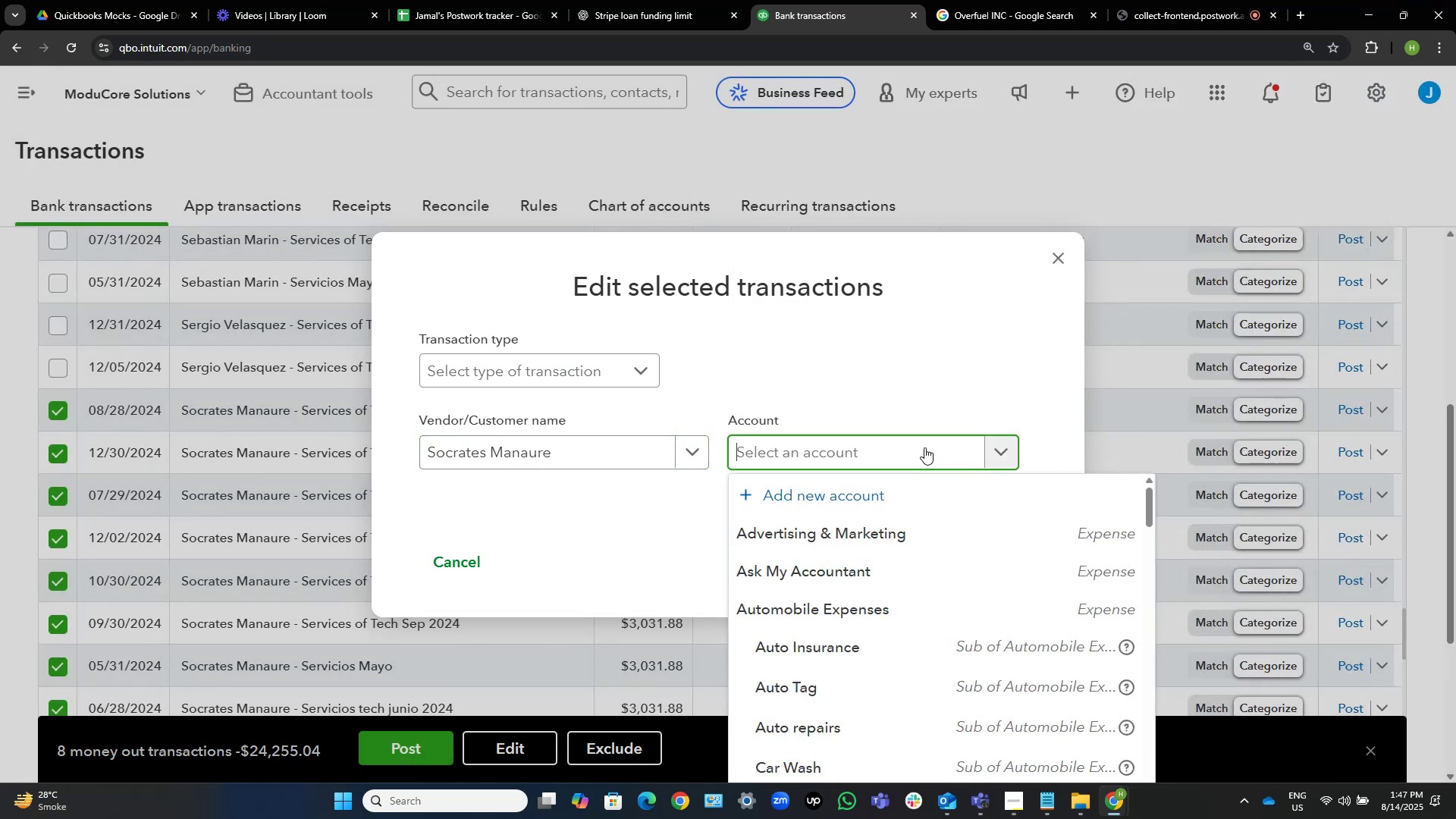 
type(contra)
 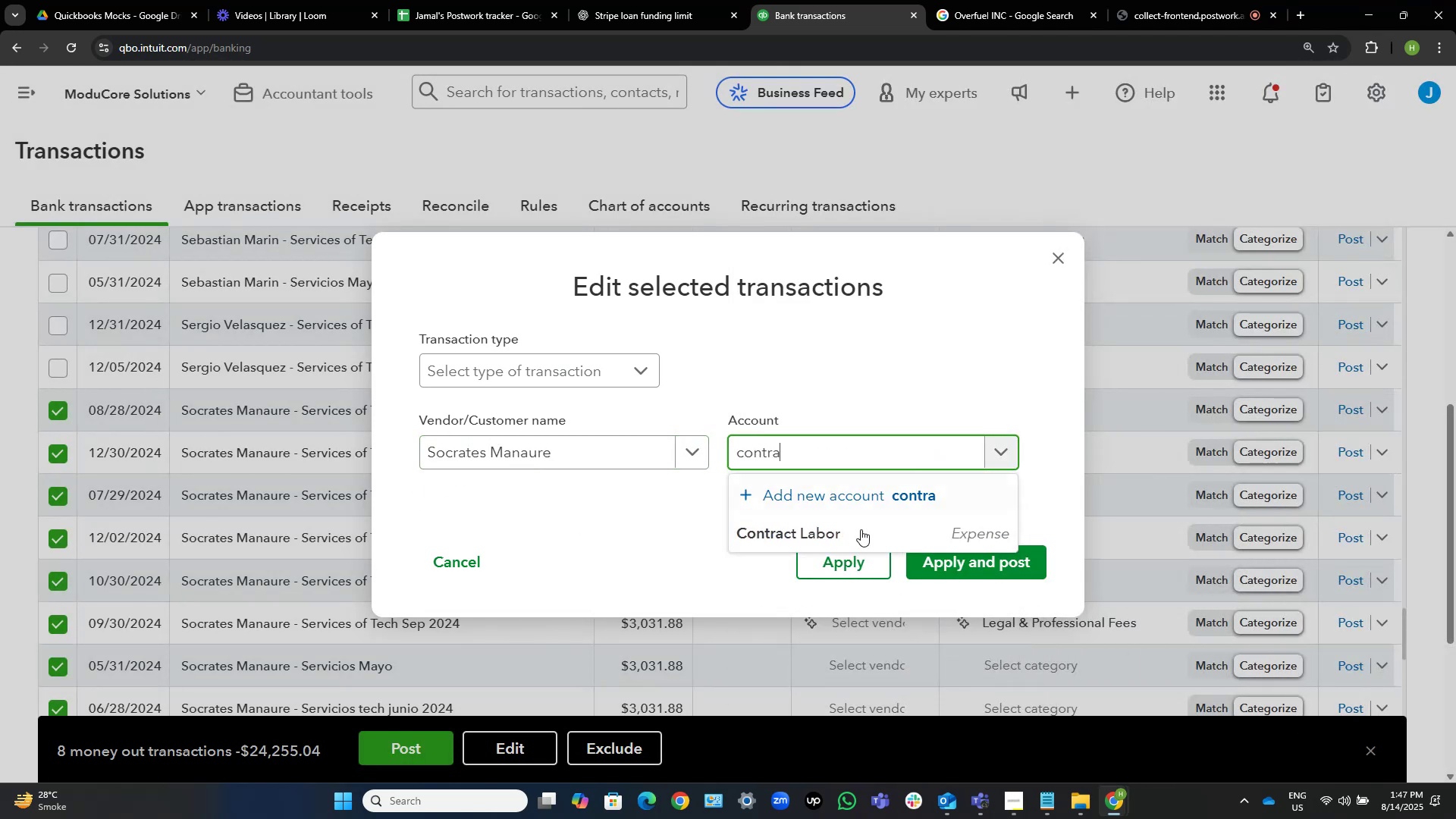 
left_click([852, 537])
 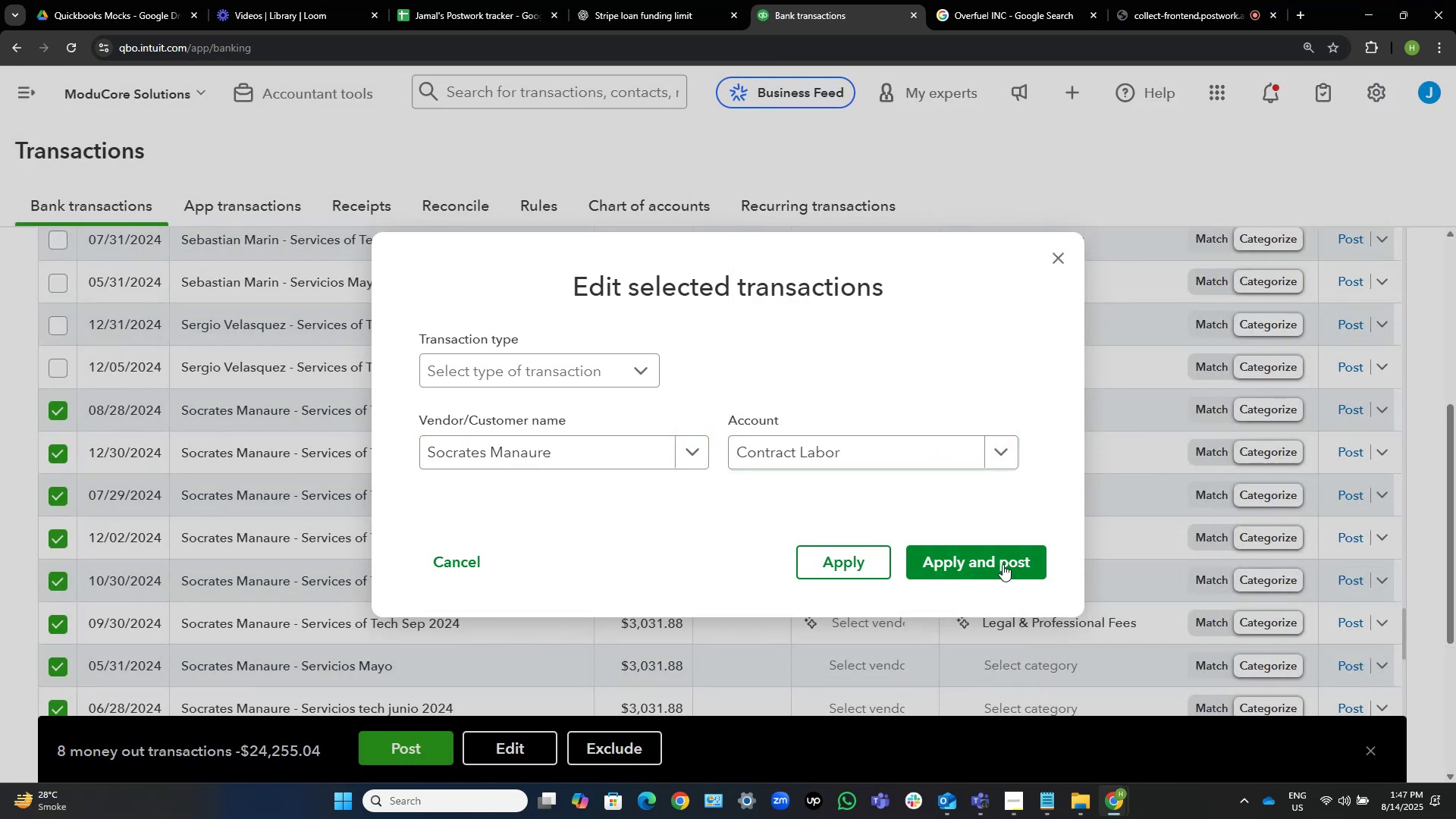 
left_click([999, 565])
 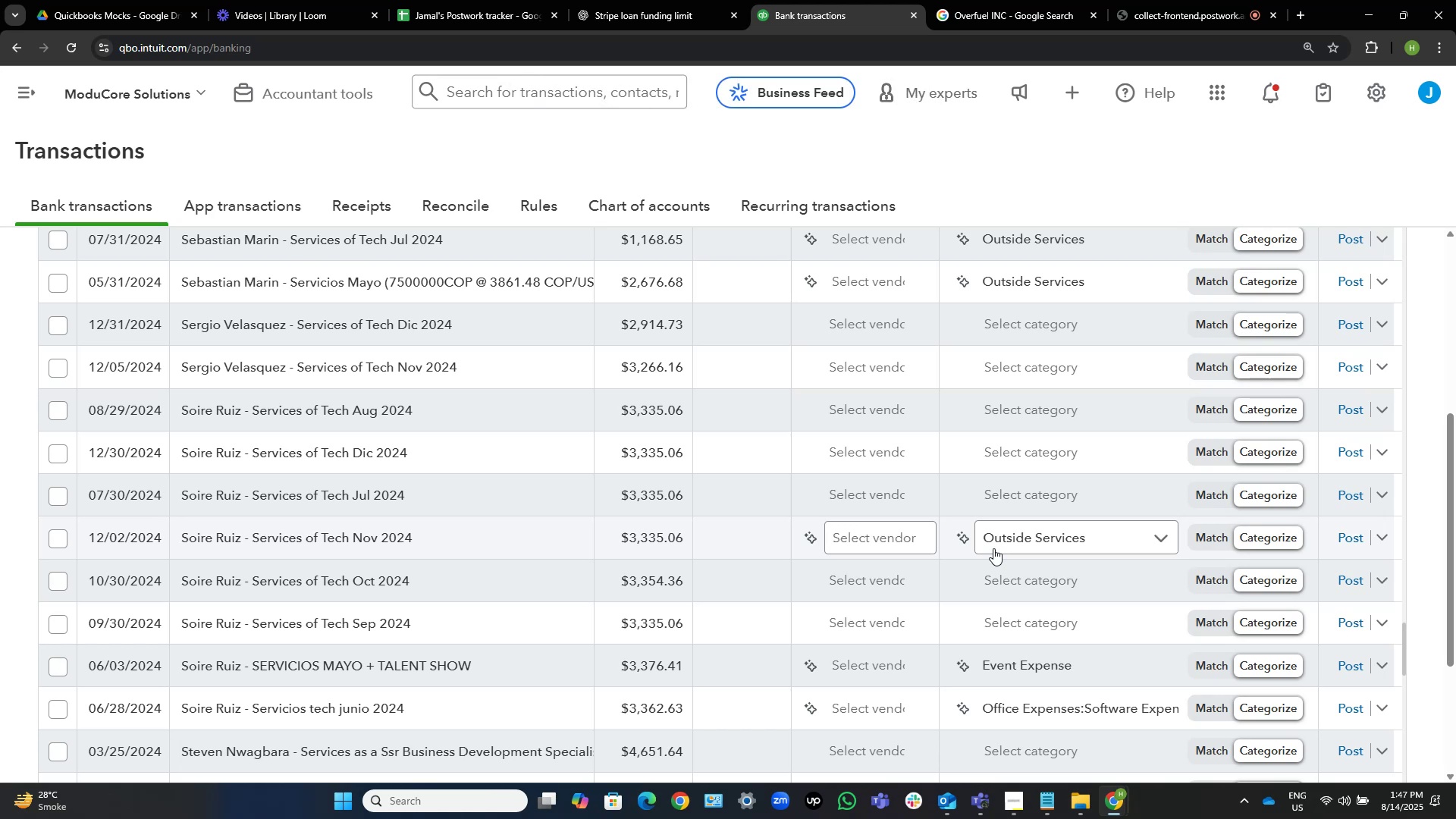 
wait(23.9)
 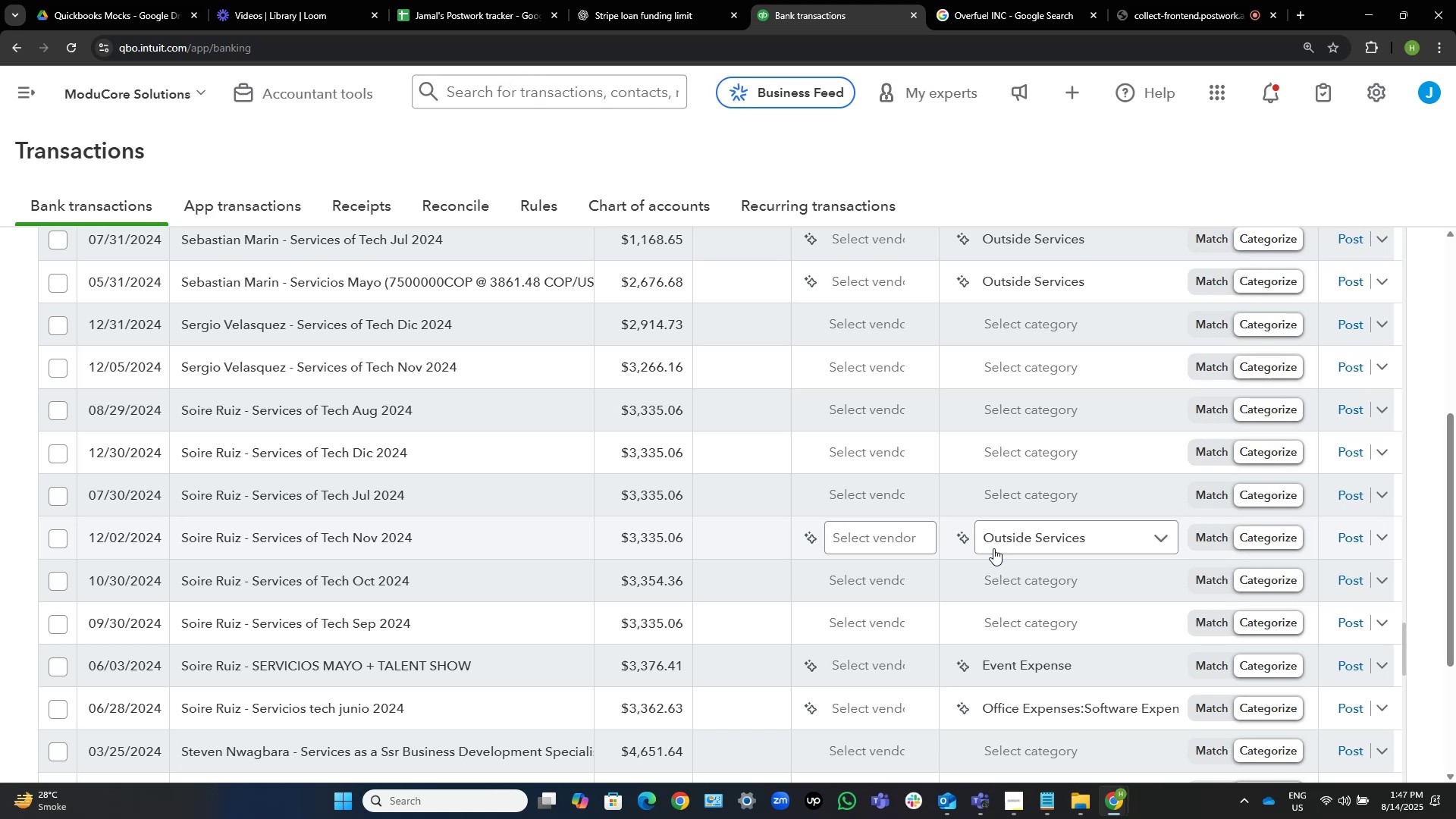 
left_click([425, 357])
 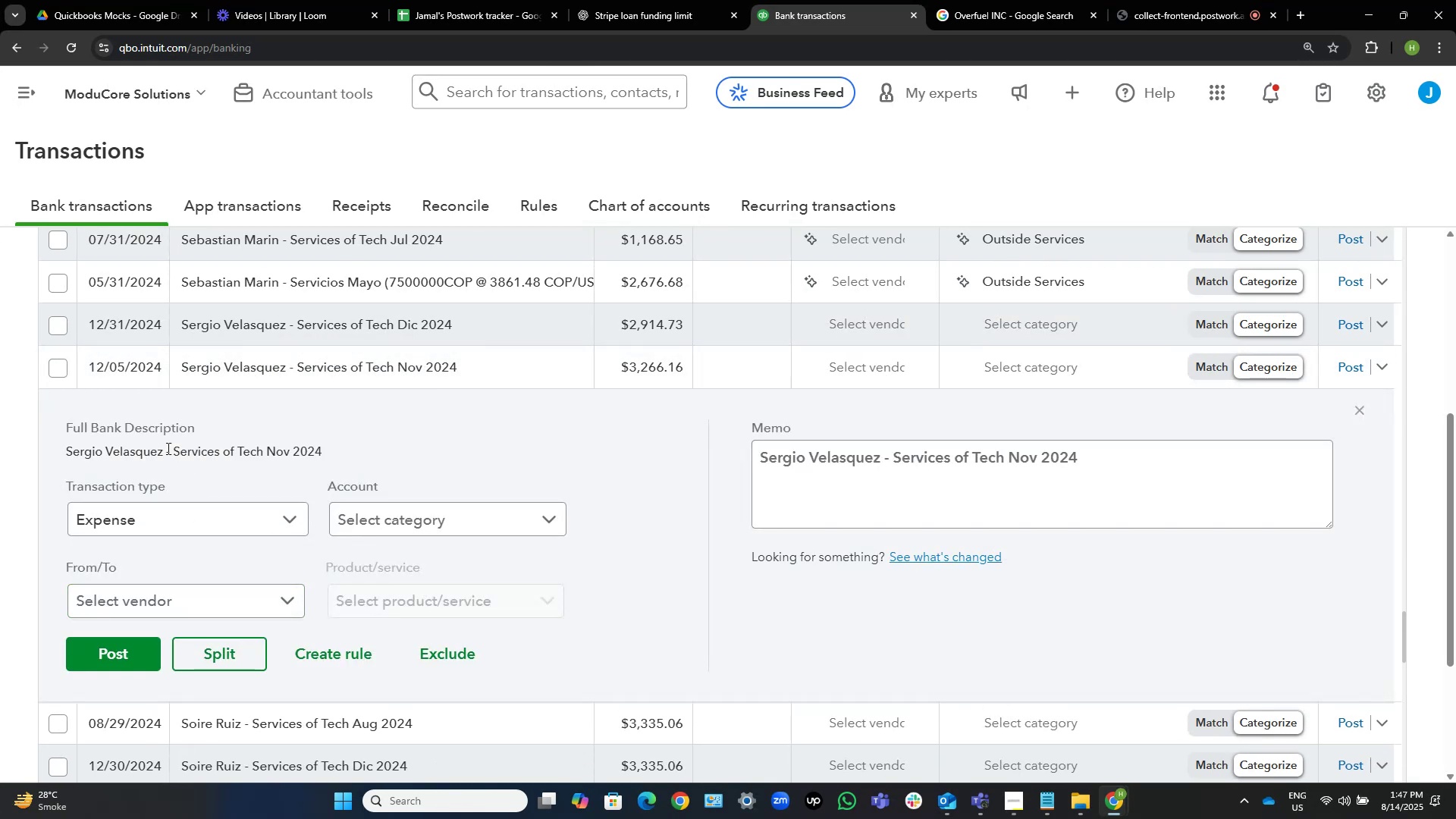 
left_click_drag(start_coordinate=[161, 450], to_coordinate=[54, 450])
 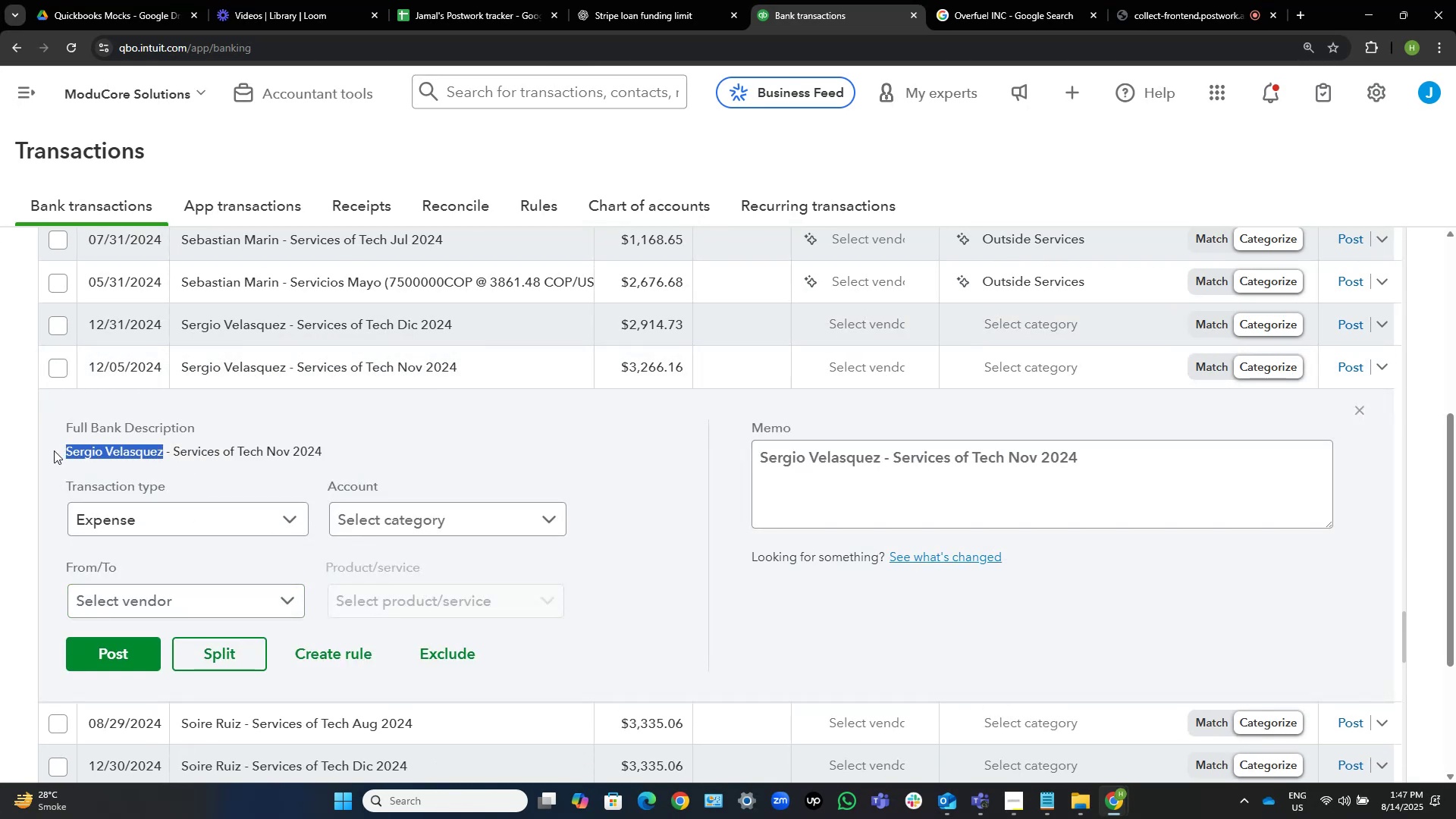 
key(Control+C)
 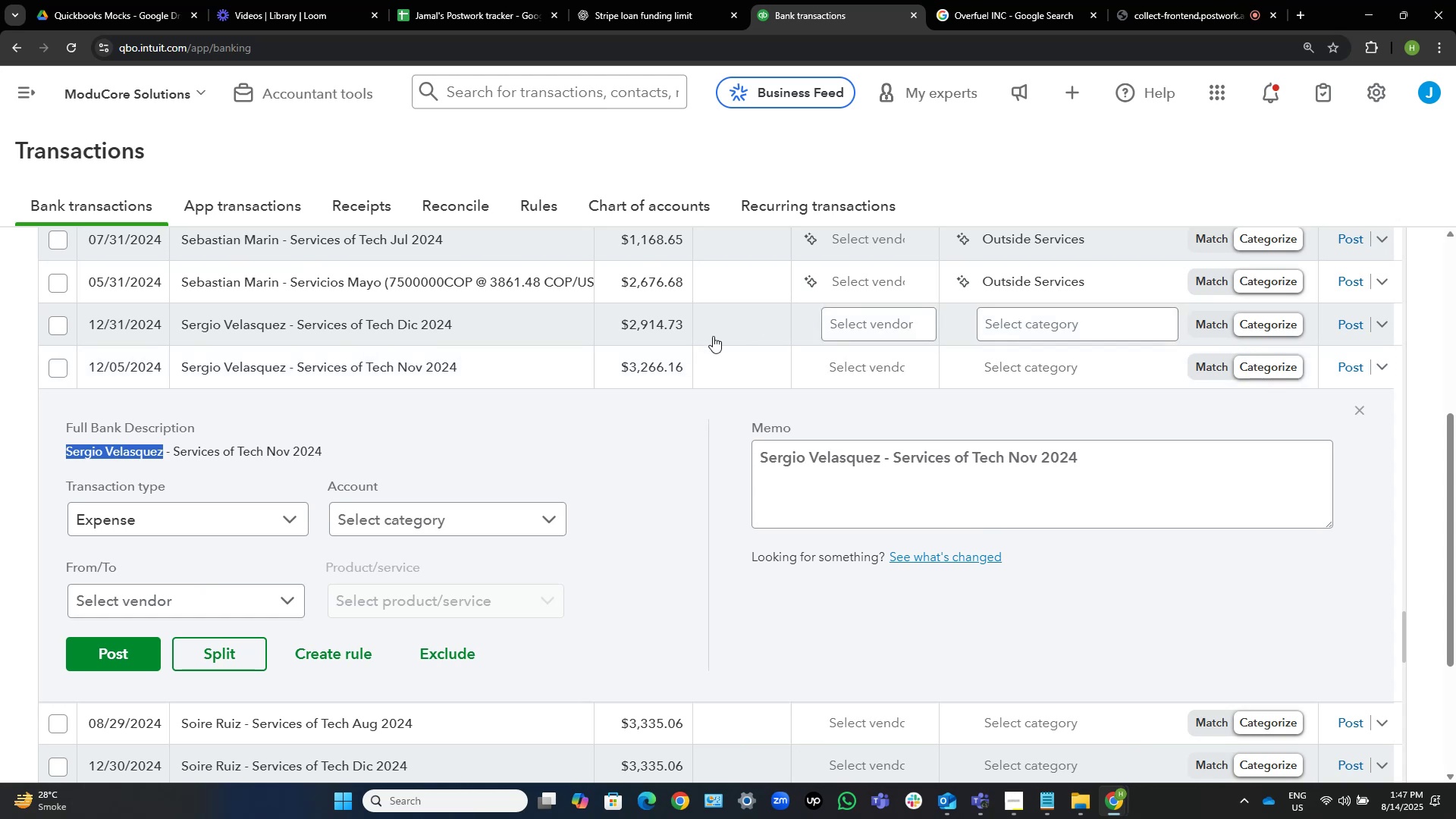 
left_click([854, 366])
 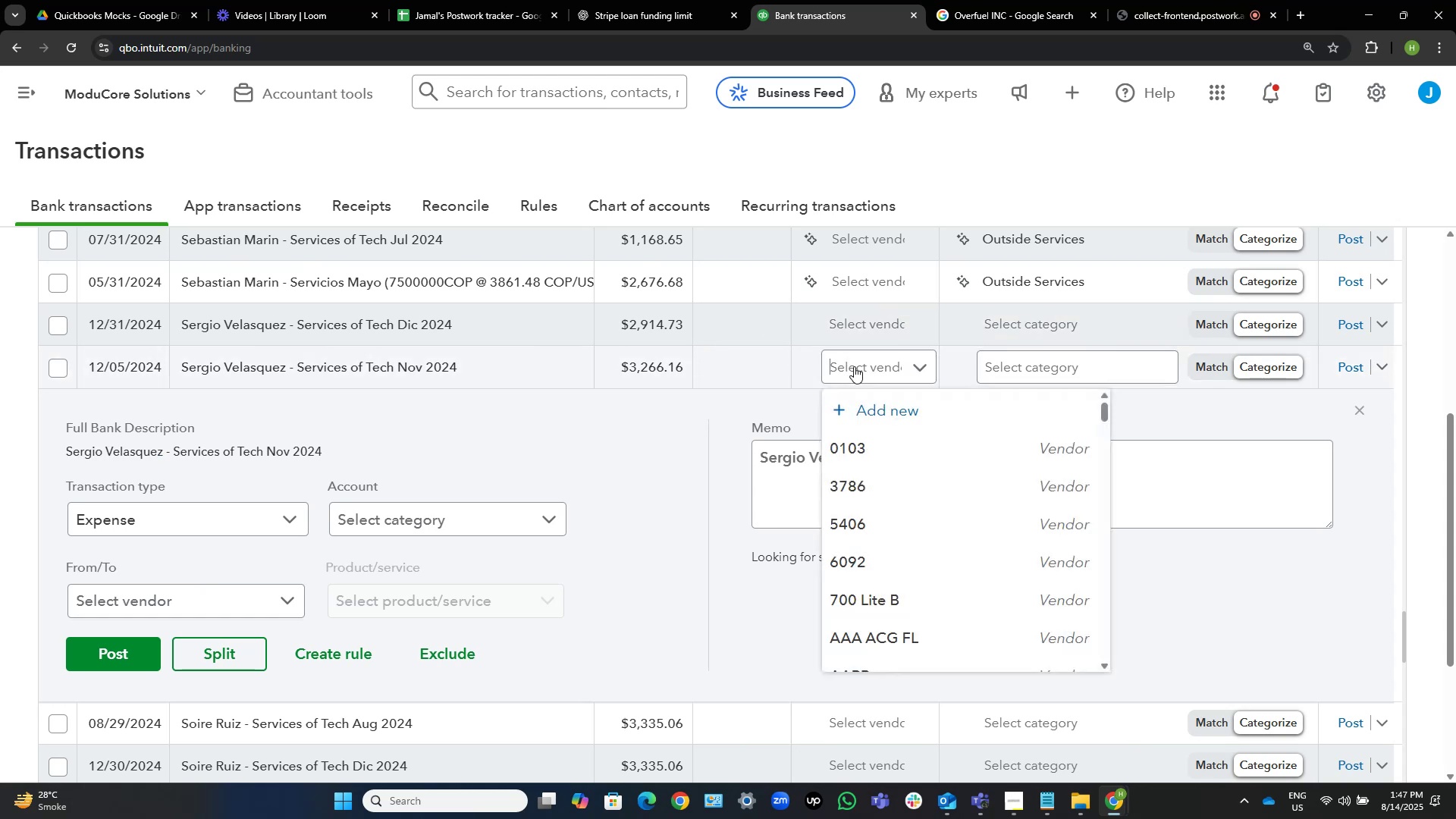 
key(Control+V)
 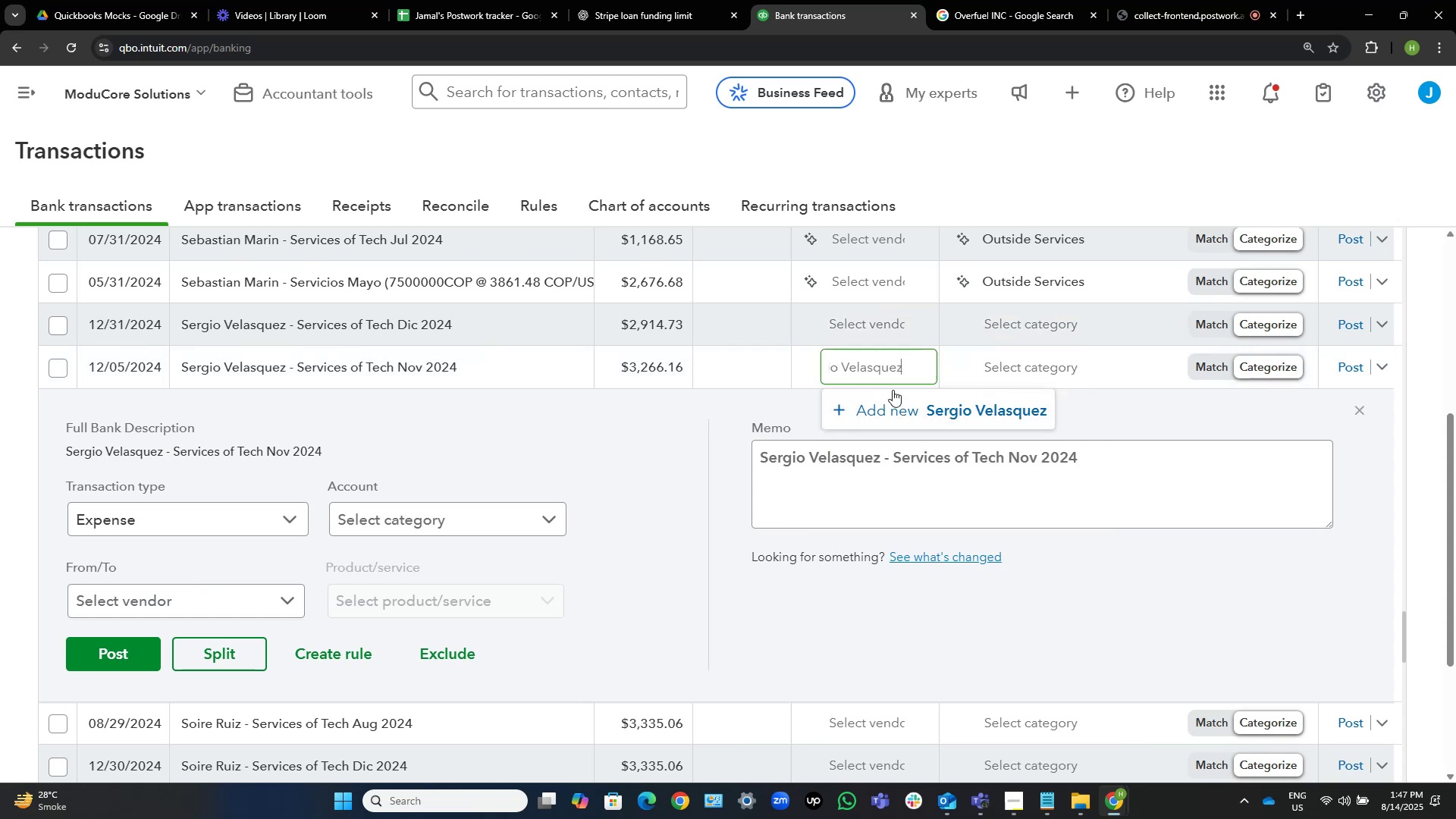 
left_click([912, 403])
 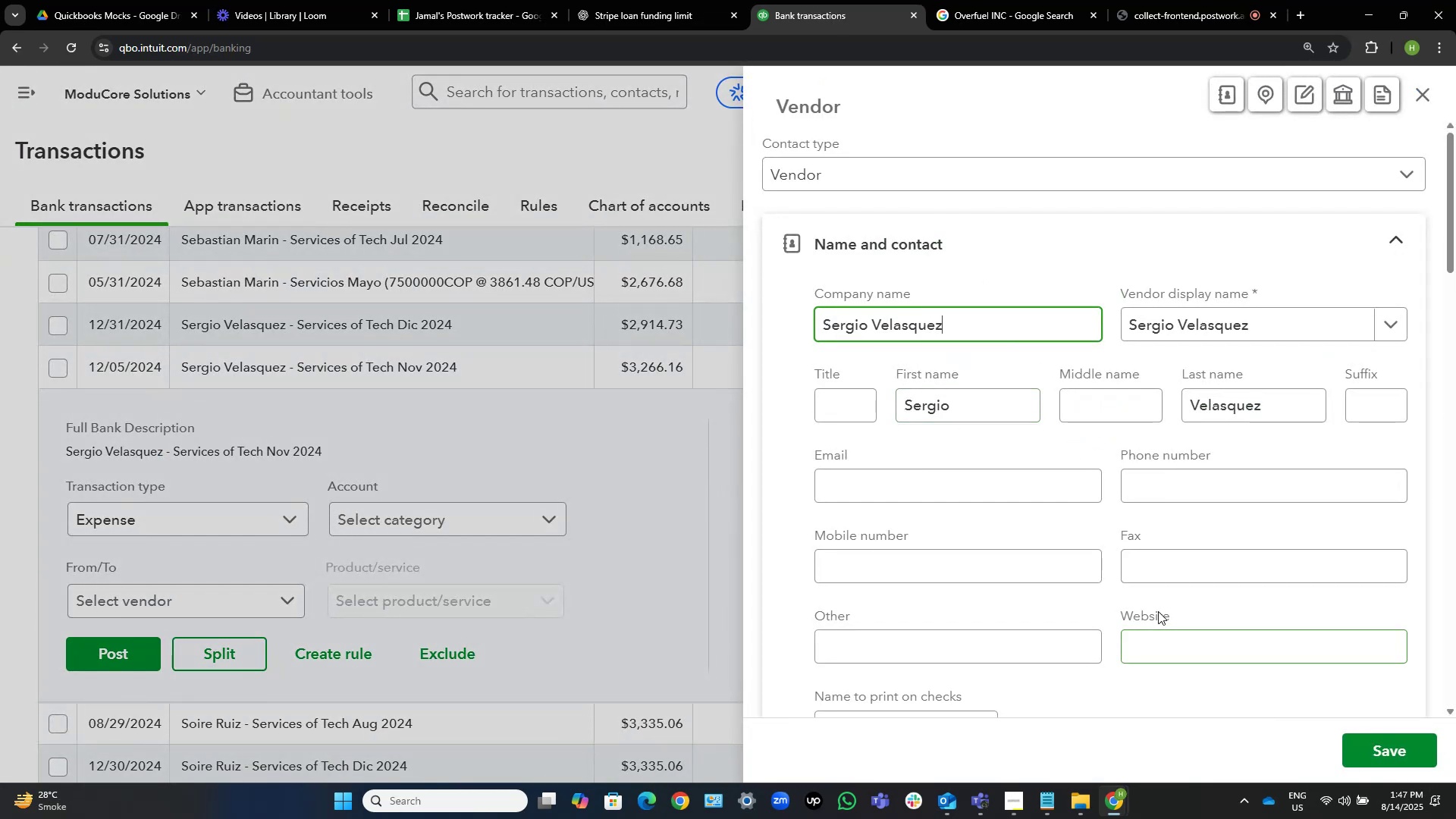 
left_click([1416, 756])
 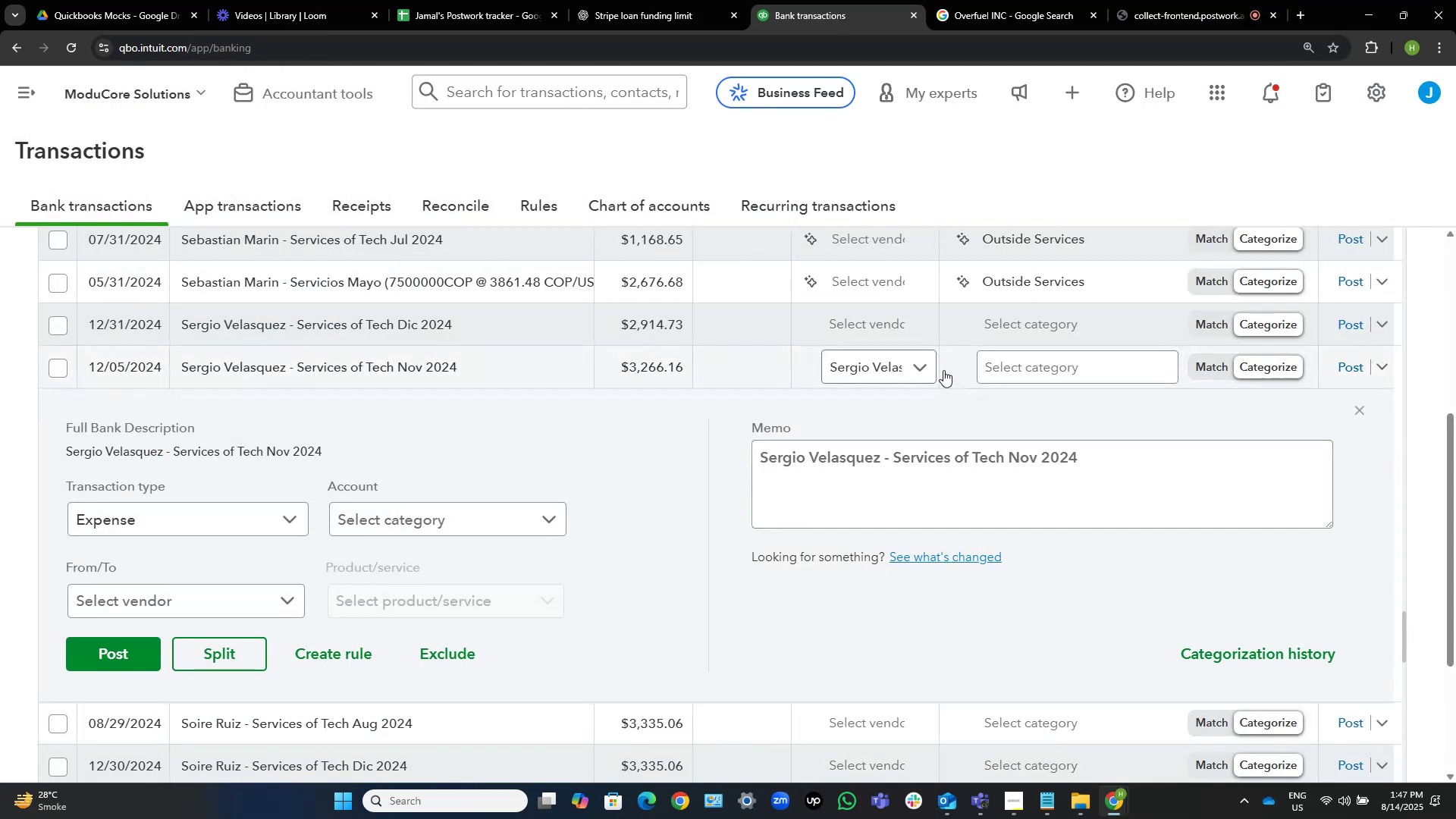 
left_click([880, 327])
 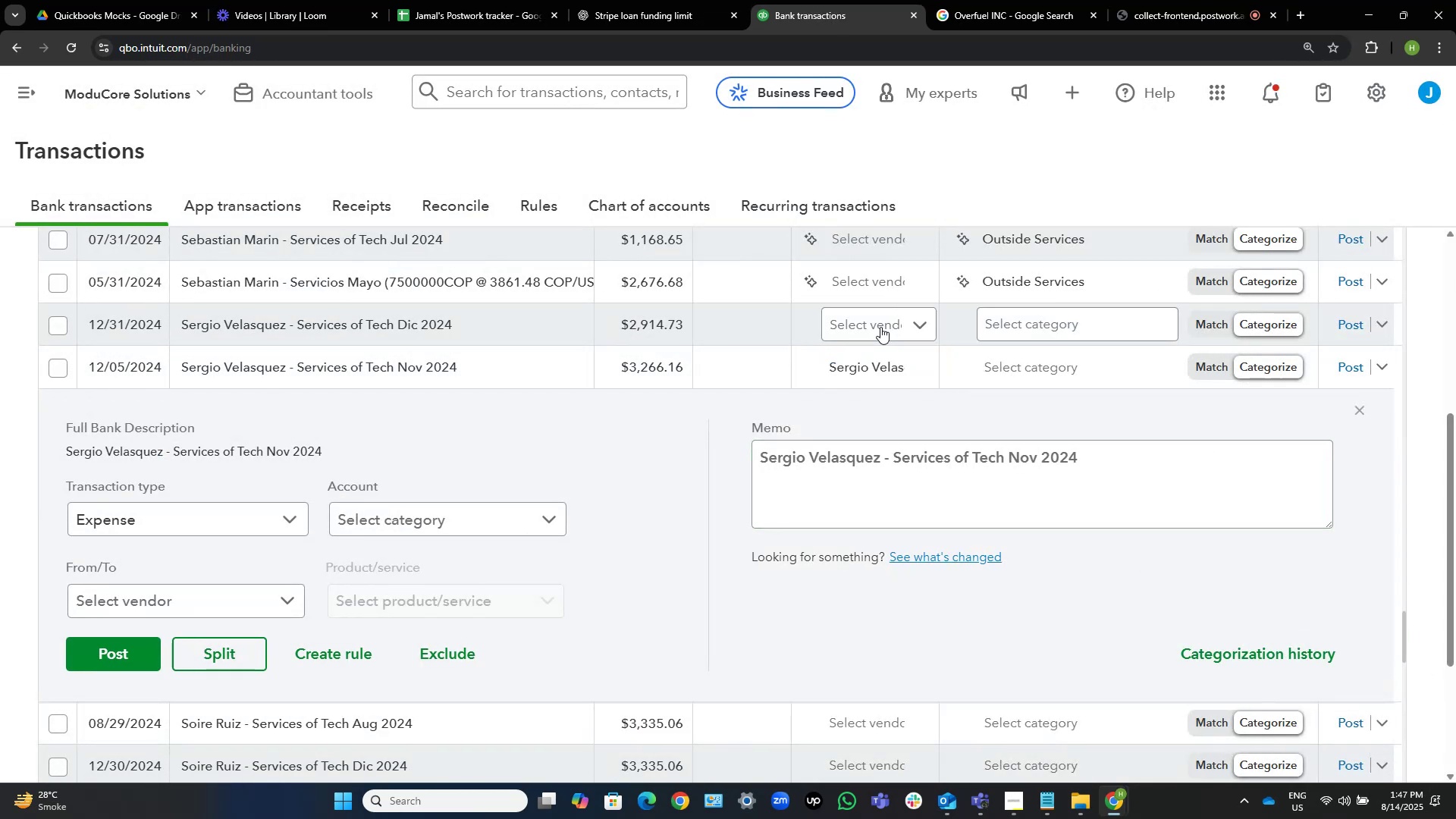 
key(Control+V)
 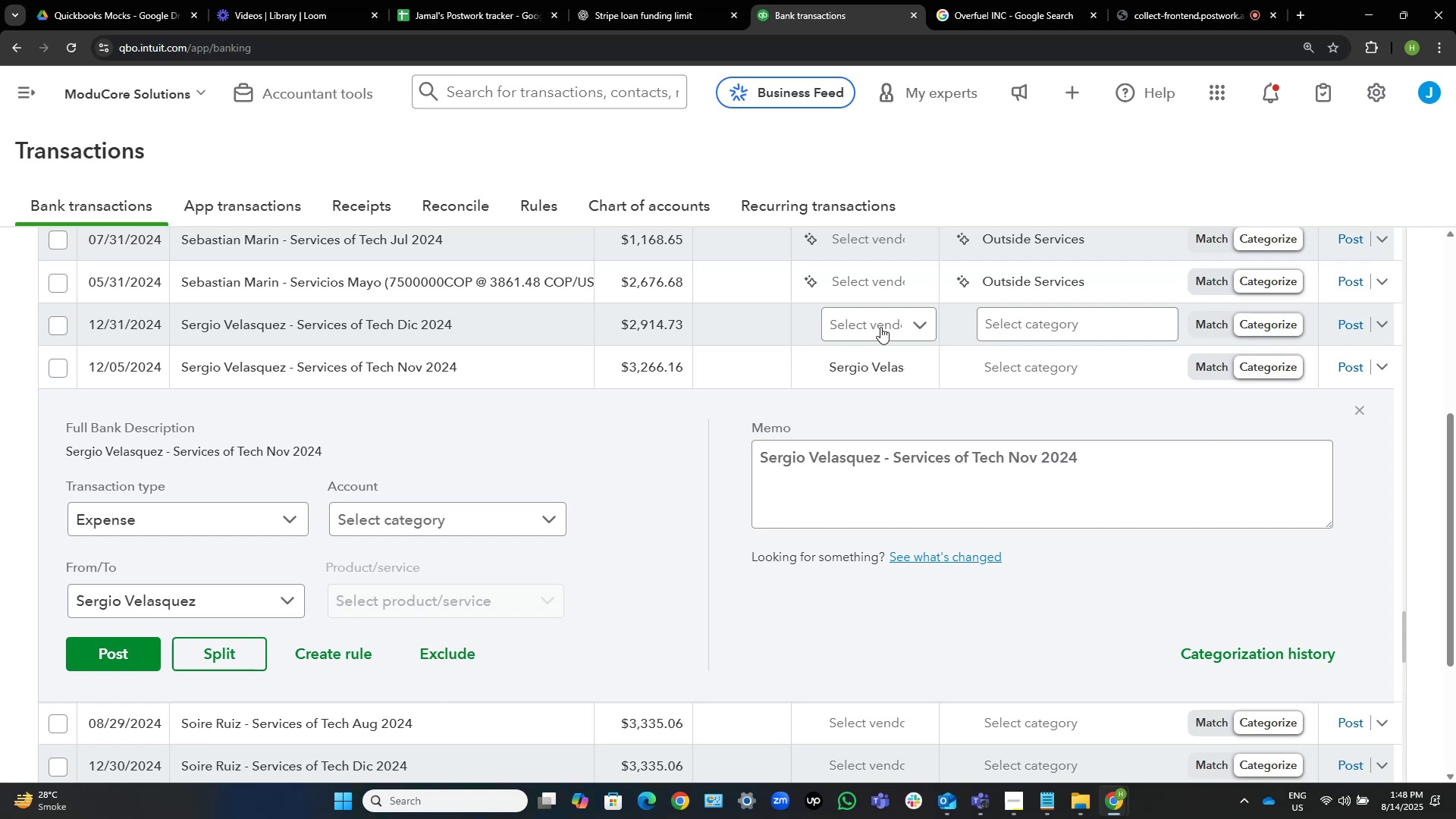 
left_click([880, 327])
 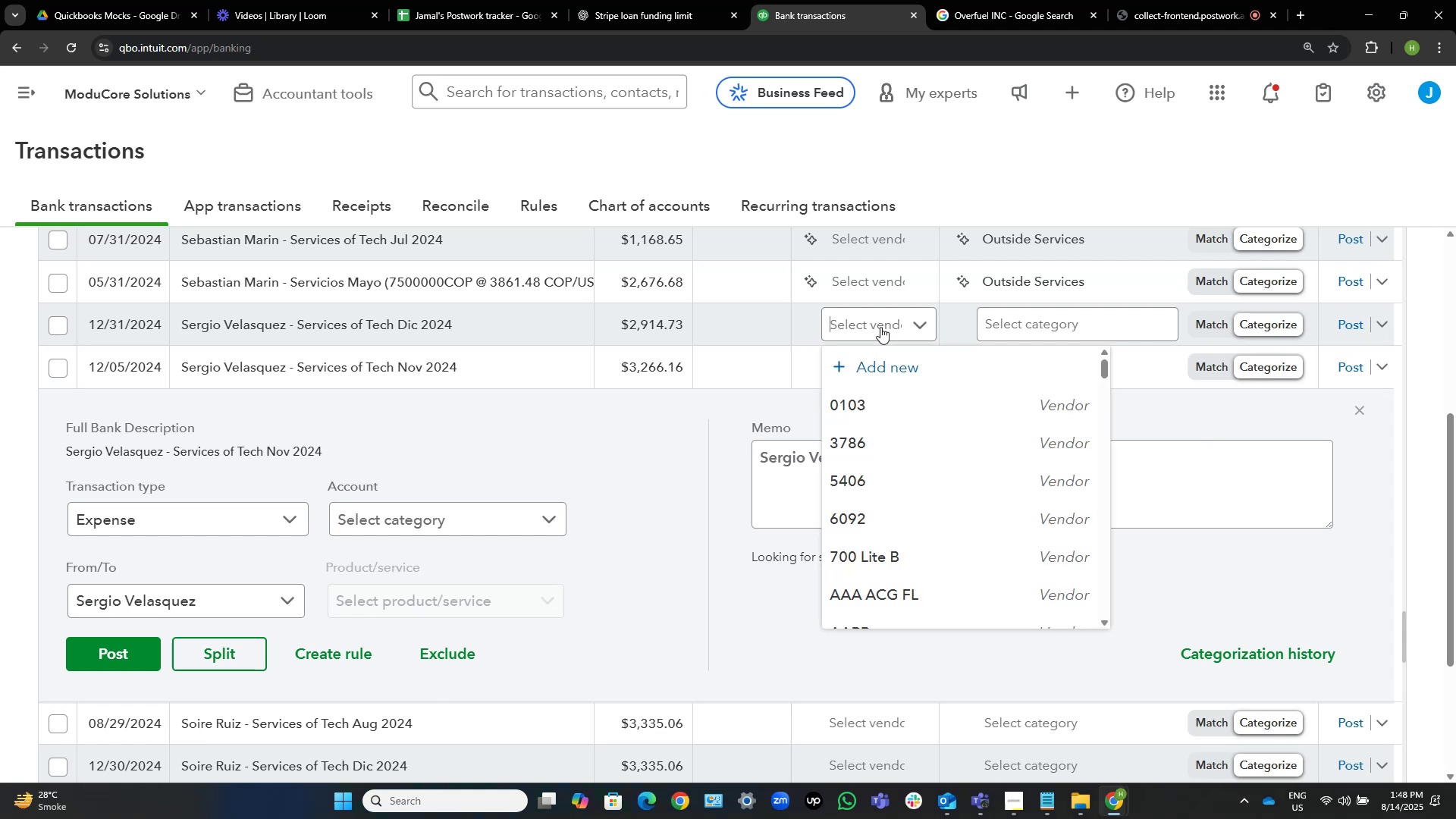 
key(Control+V)
 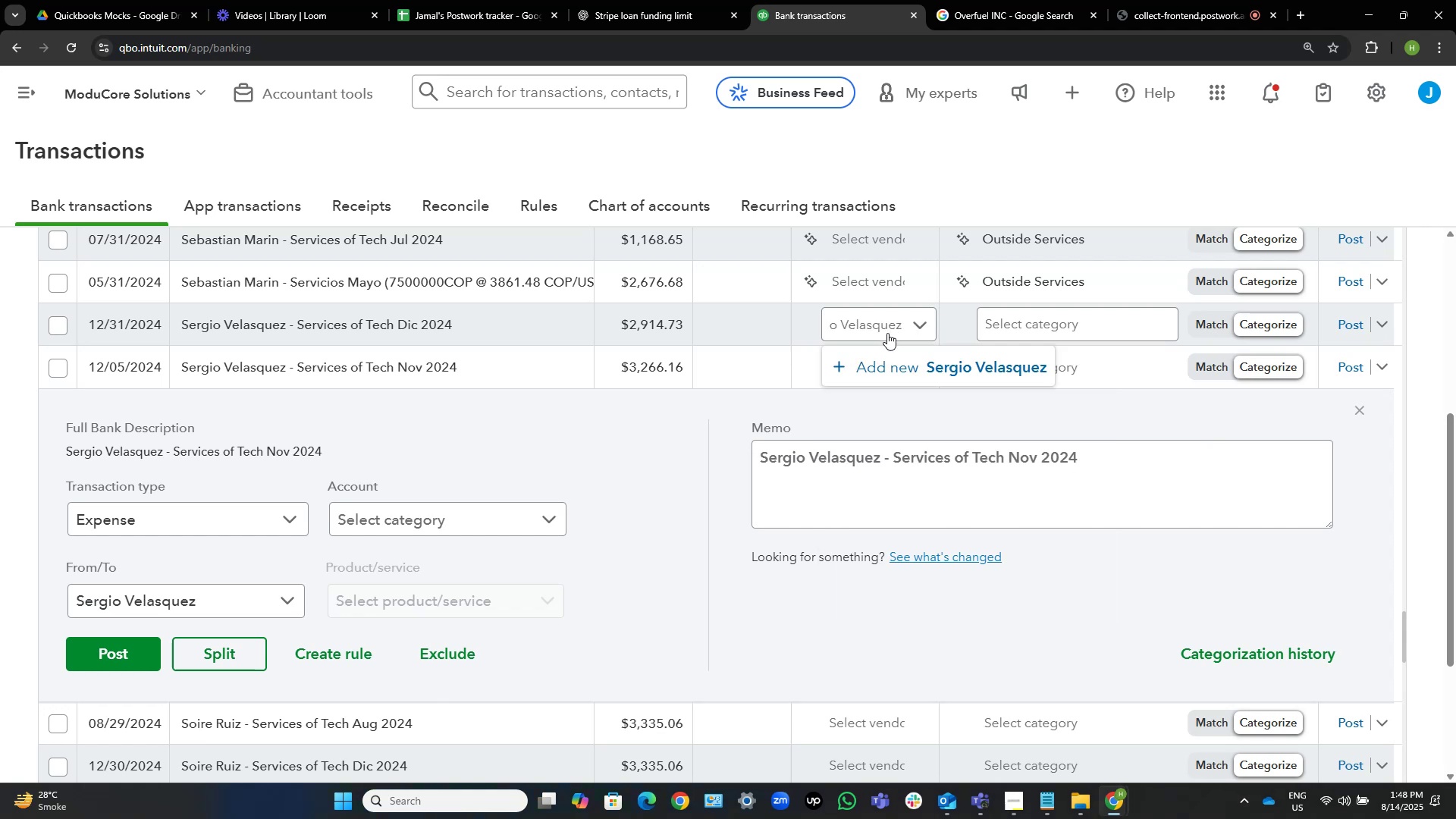 
key(Equal)
 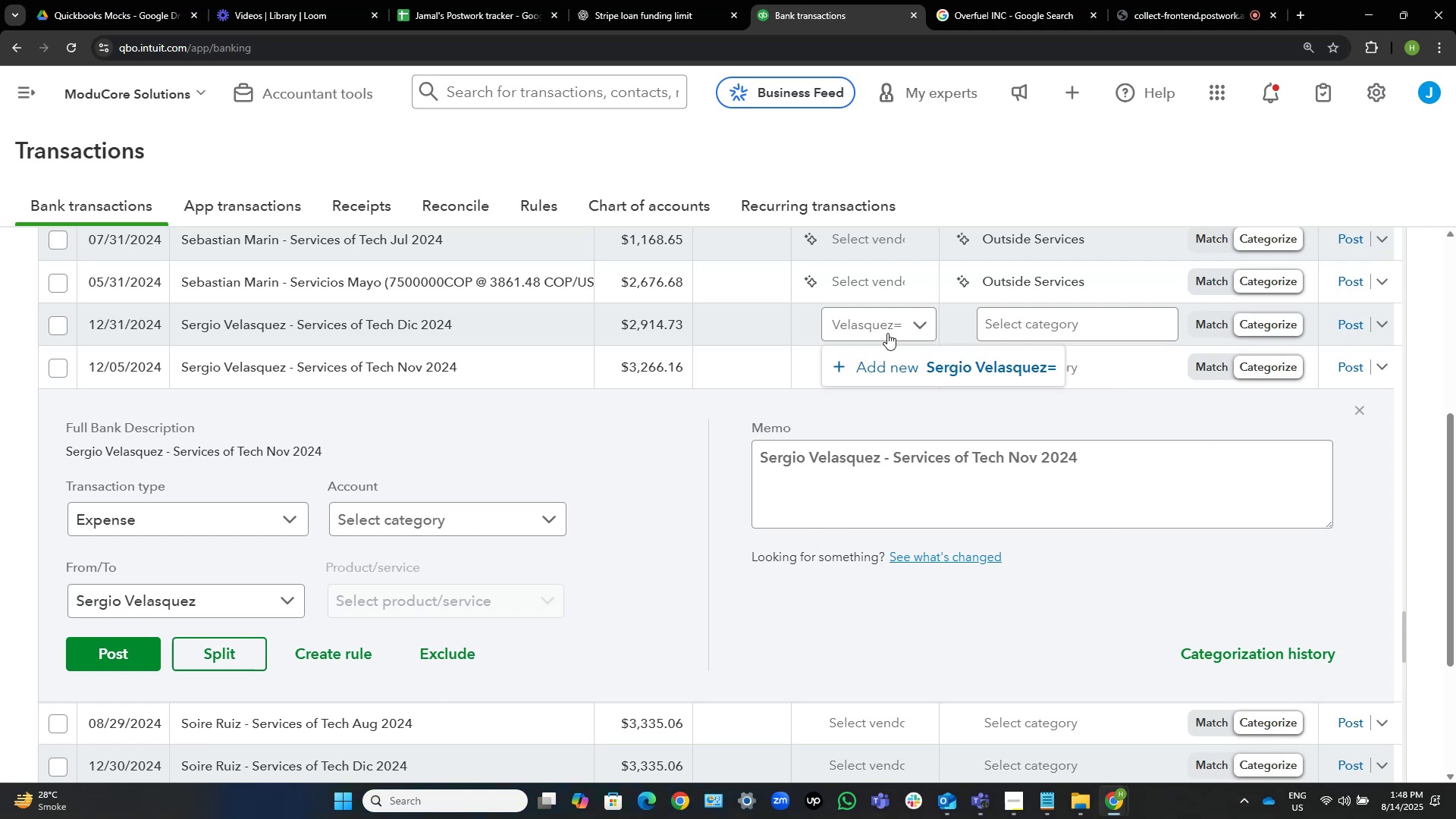 
key(Backspace)
 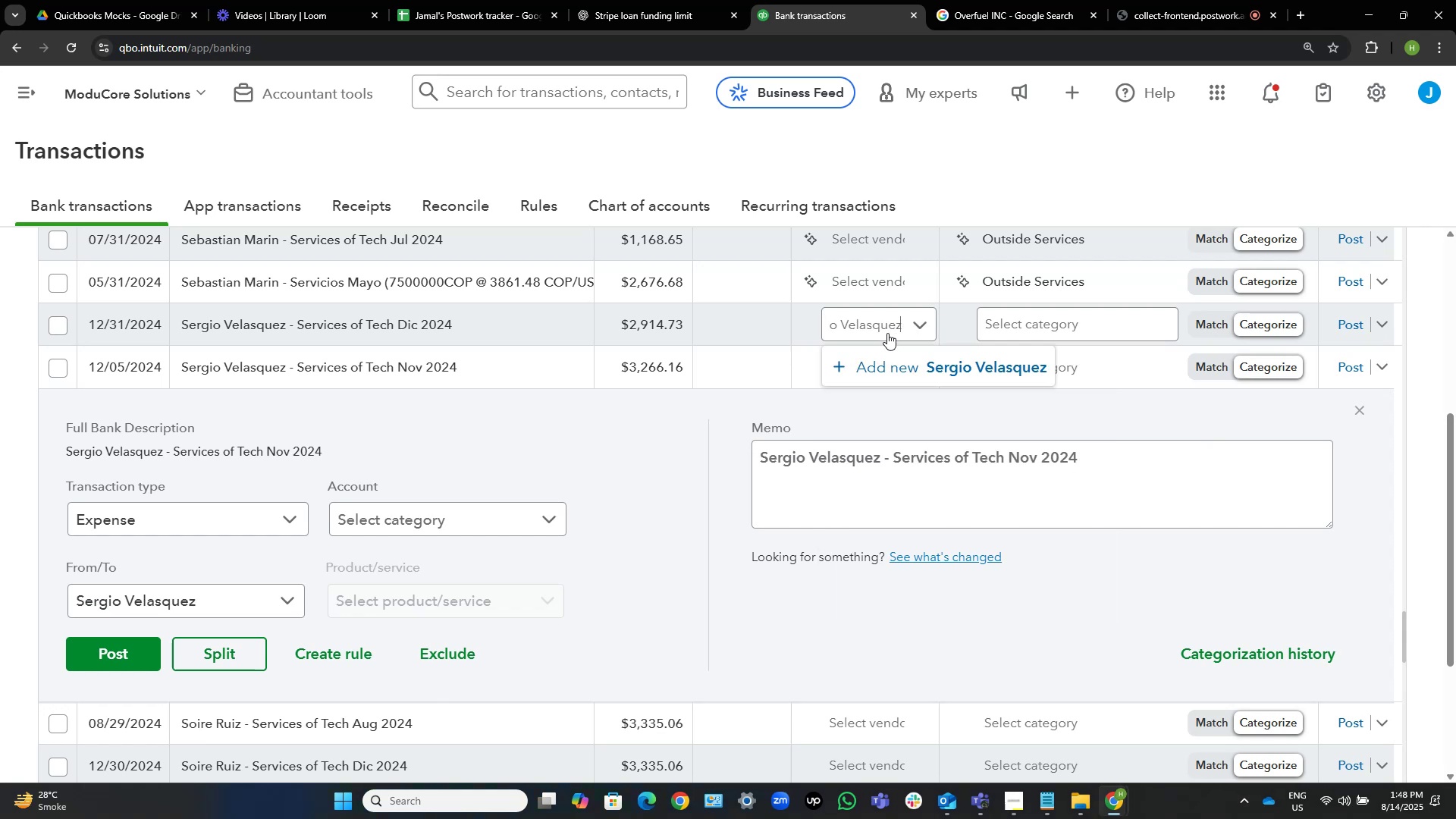 
key(Backspace)
 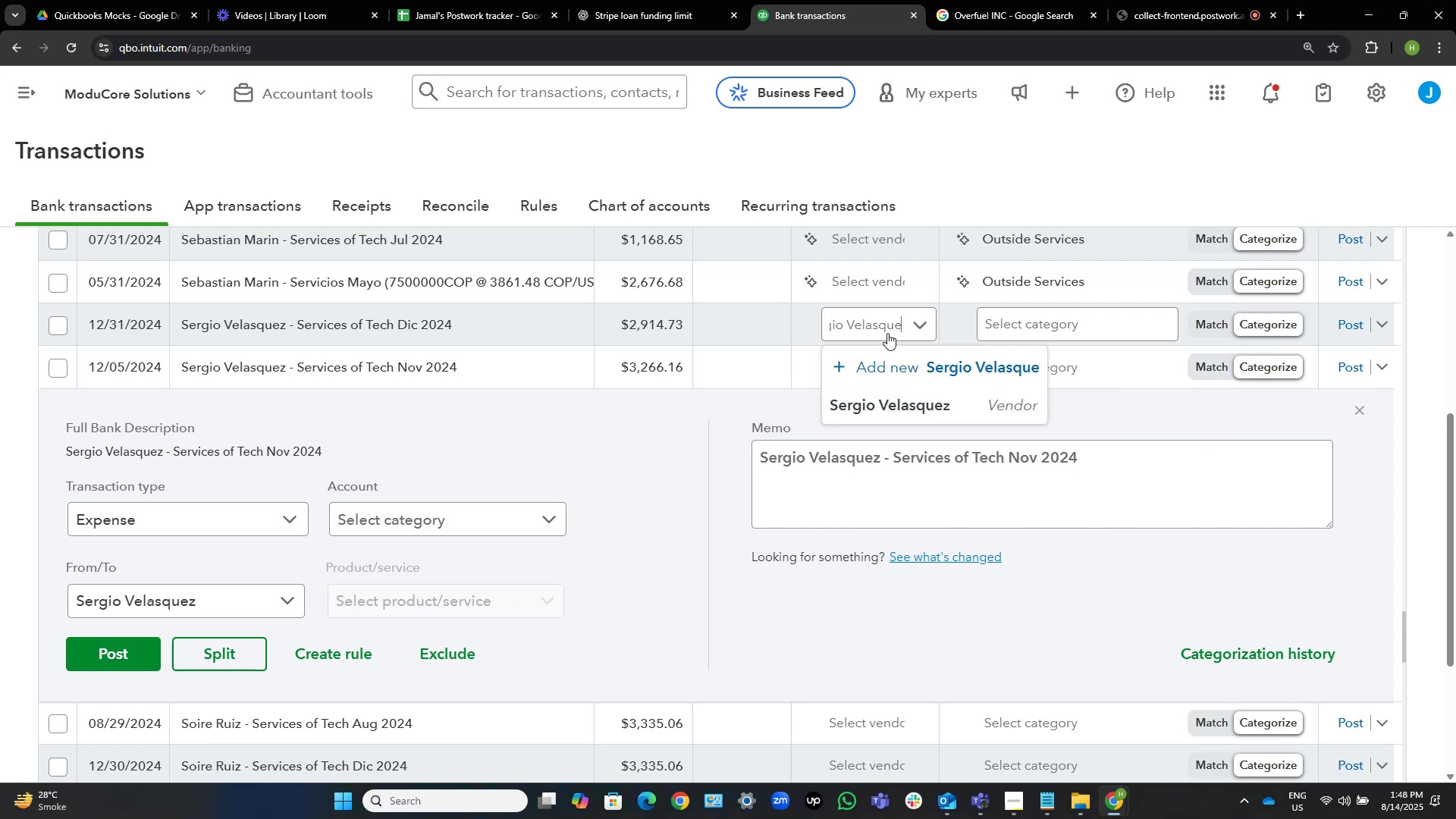 
left_click([927, 406])
 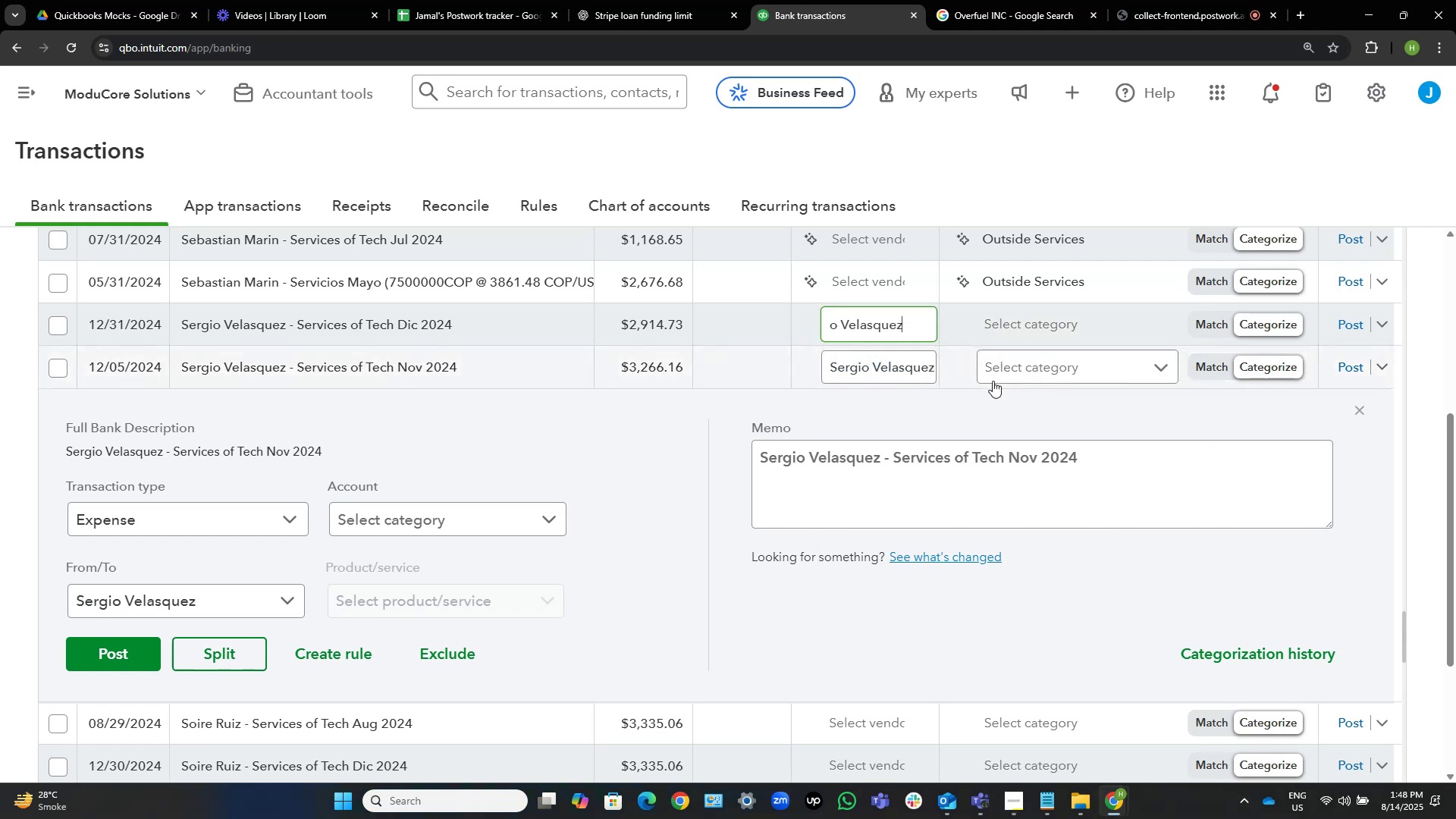 
left_click([1046, 337])
 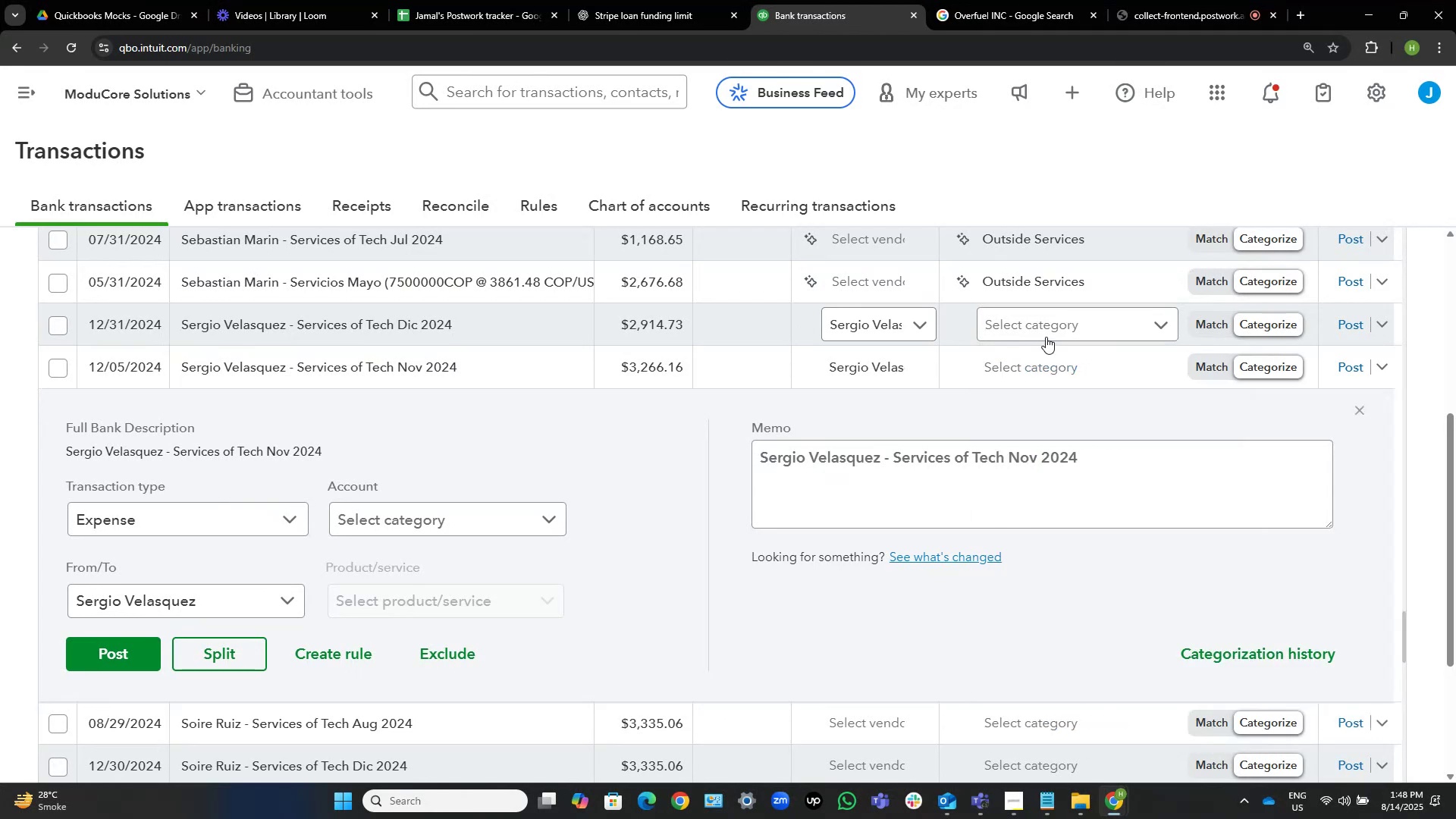 
left_click([1046, 337])
 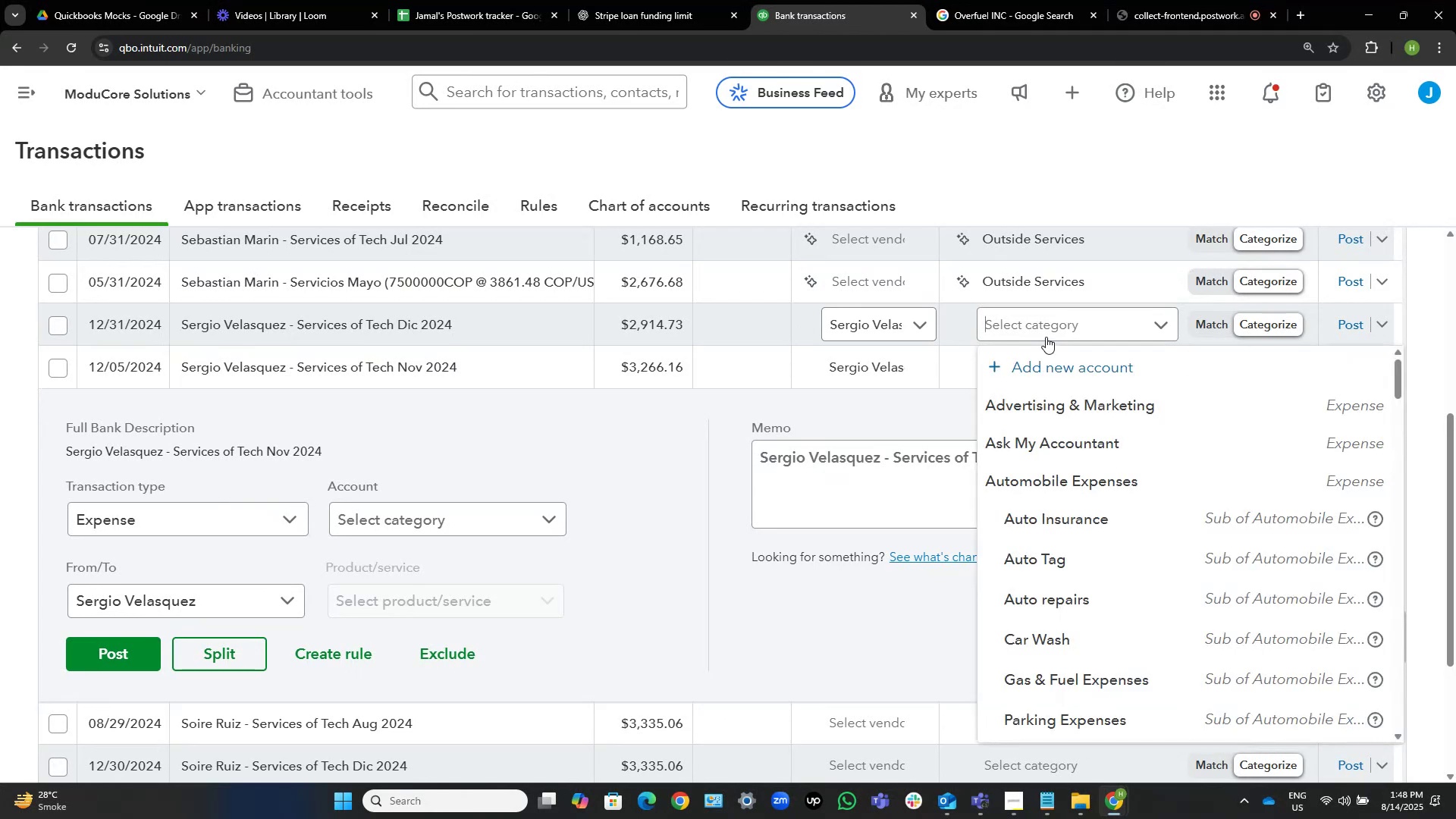 
type(contra)
 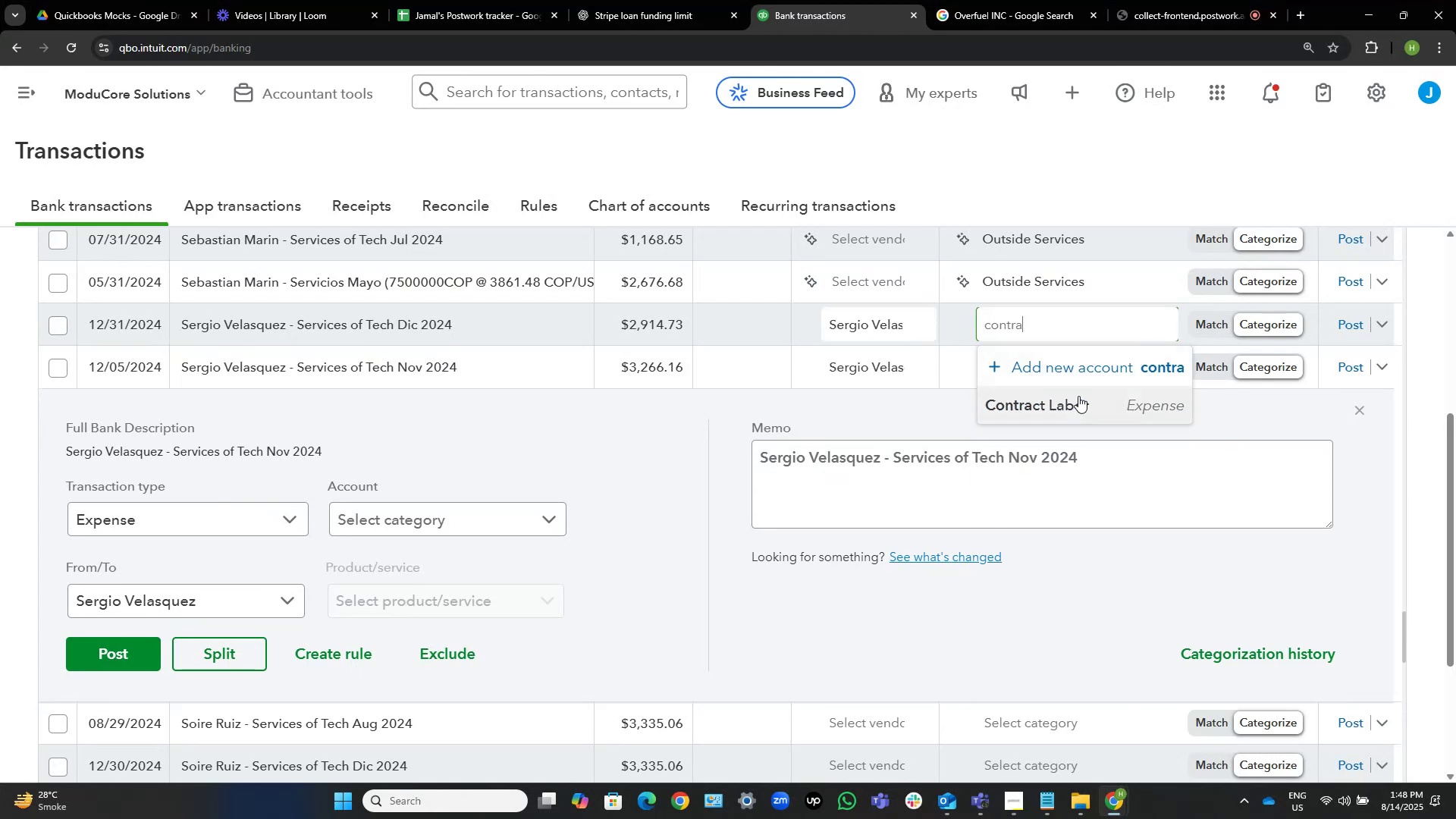 
left_click([1075, 361])
 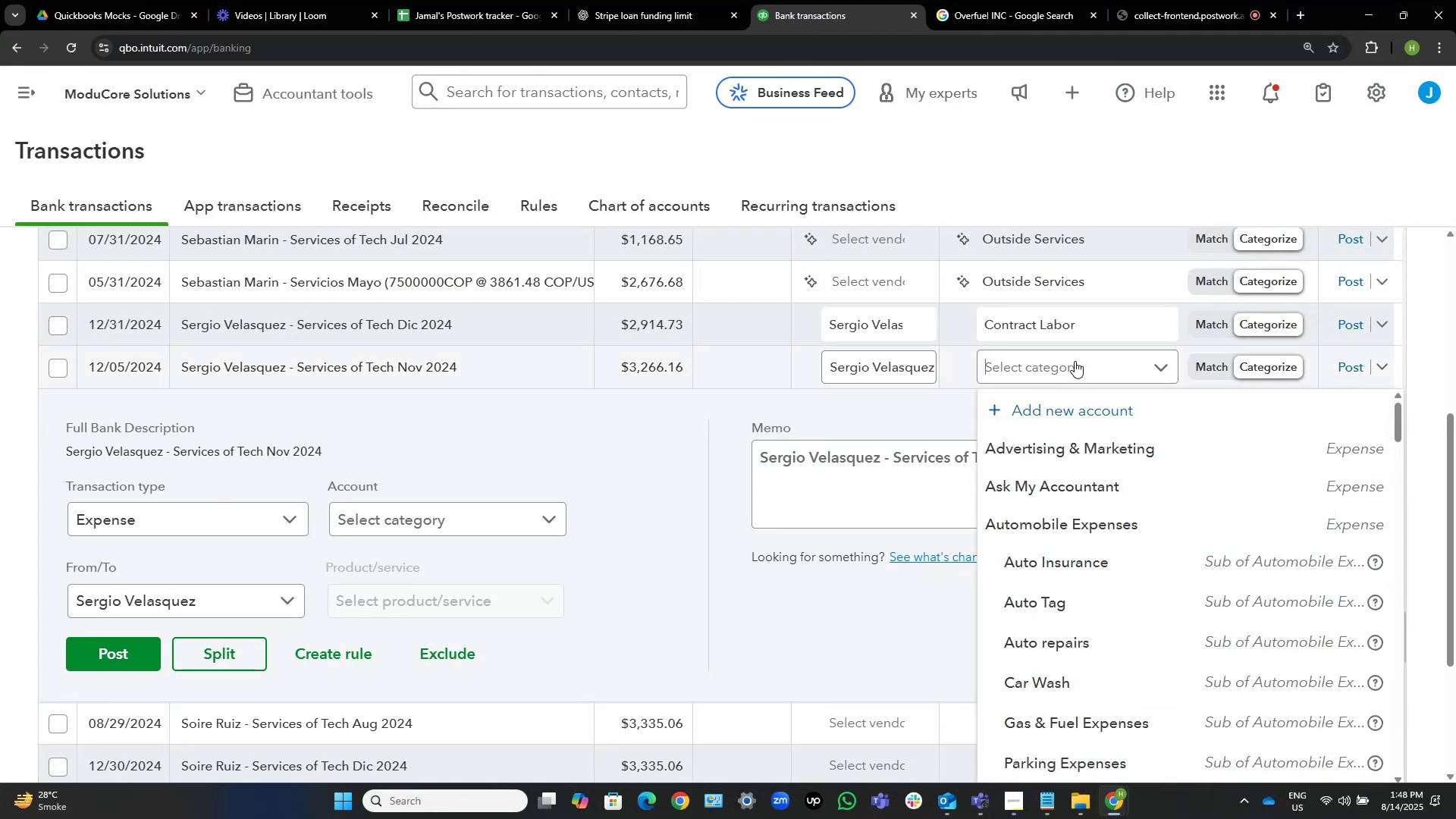 
type(conta)
 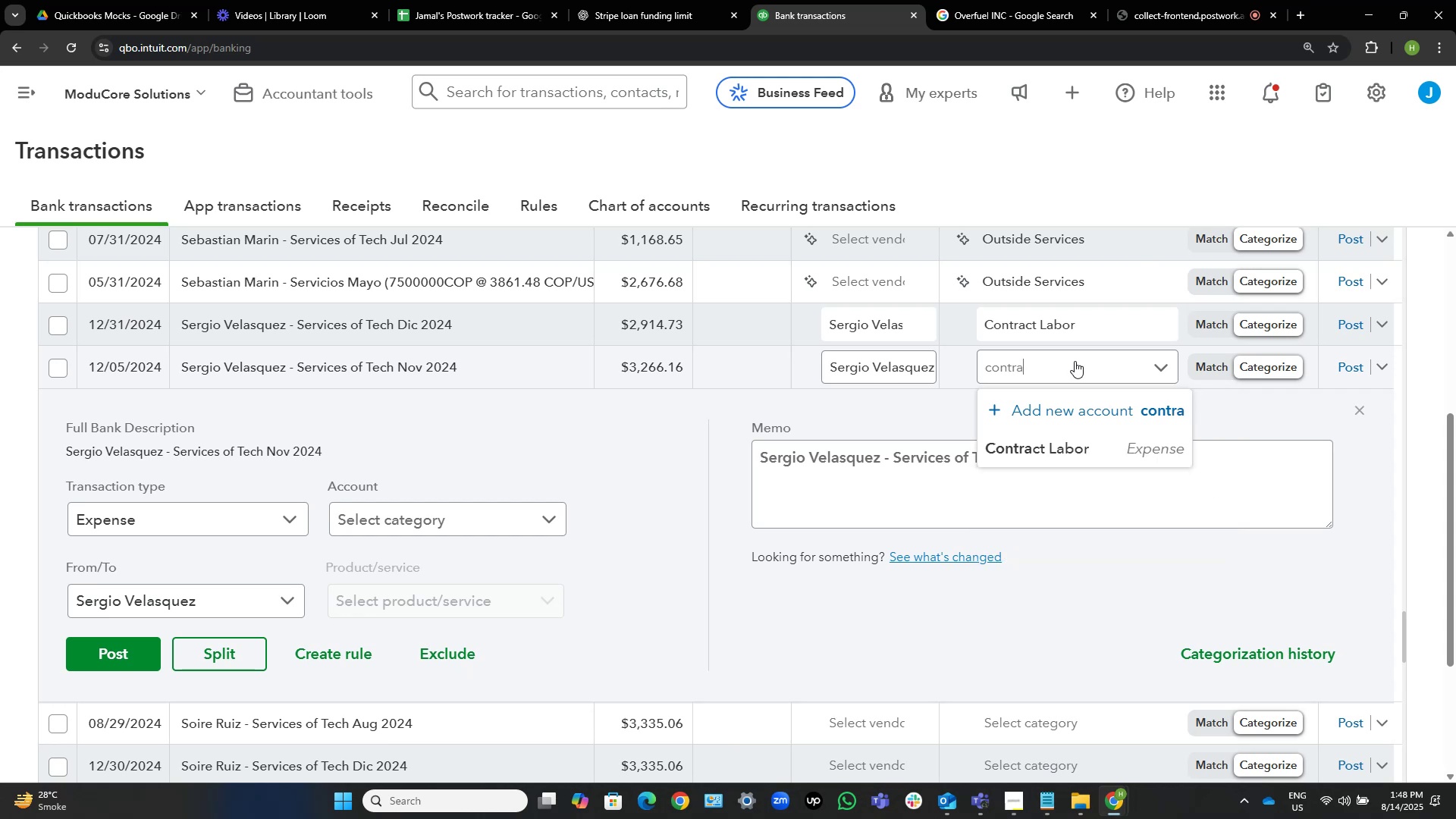 
hold_key(key=R, duration=0.35)
 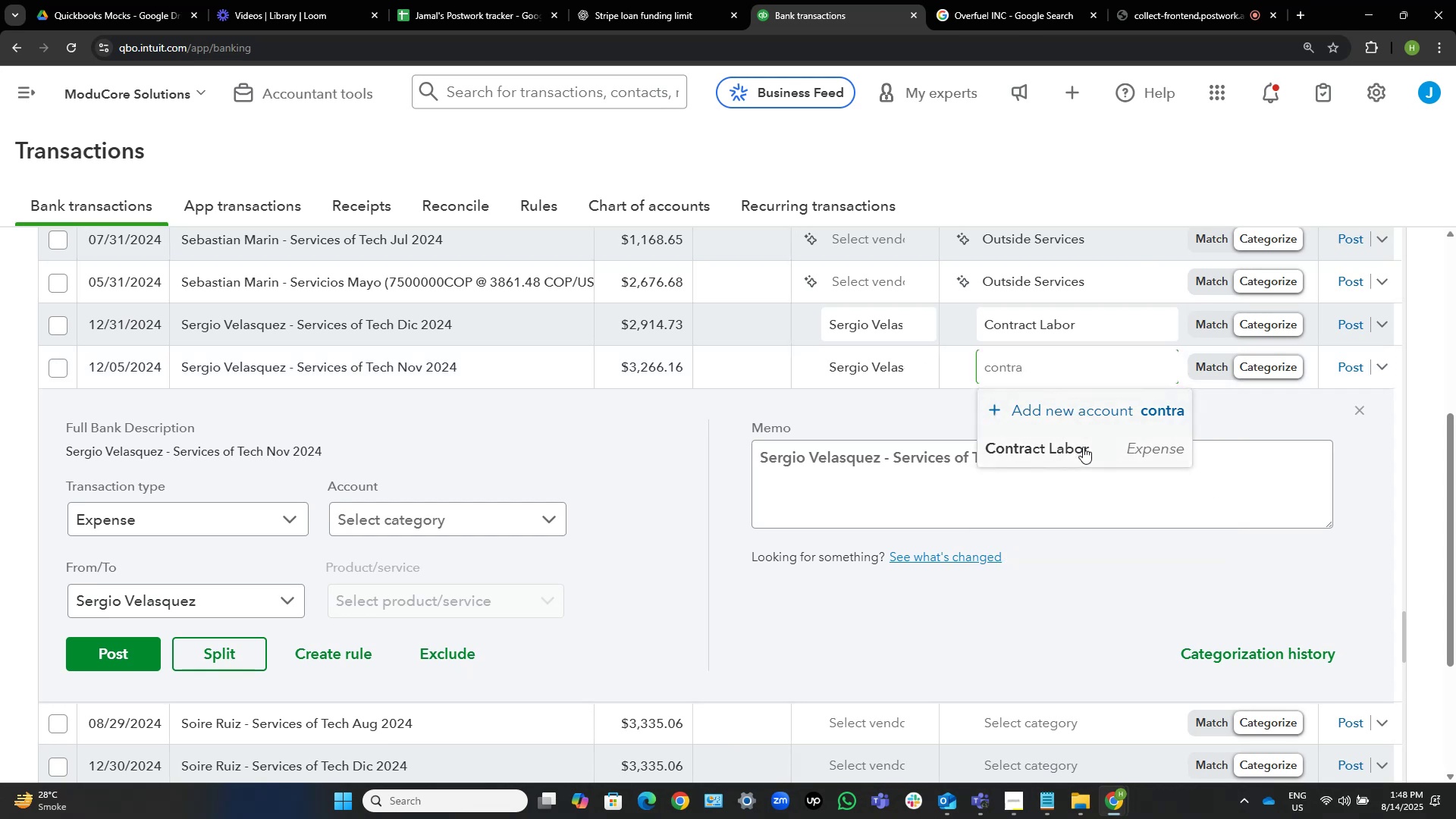 
left_click([1083, 447])
 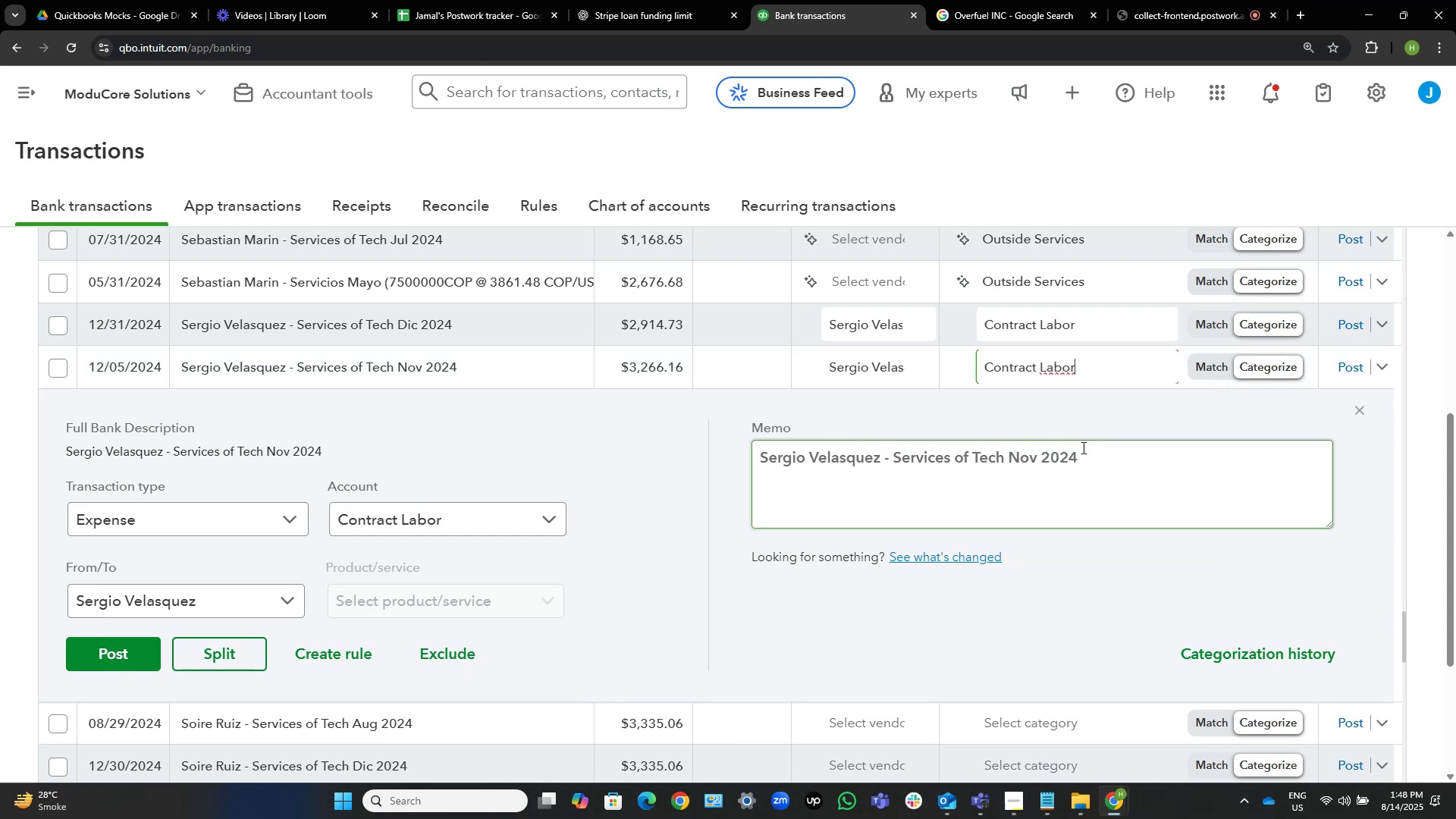 
wait(7.95)
 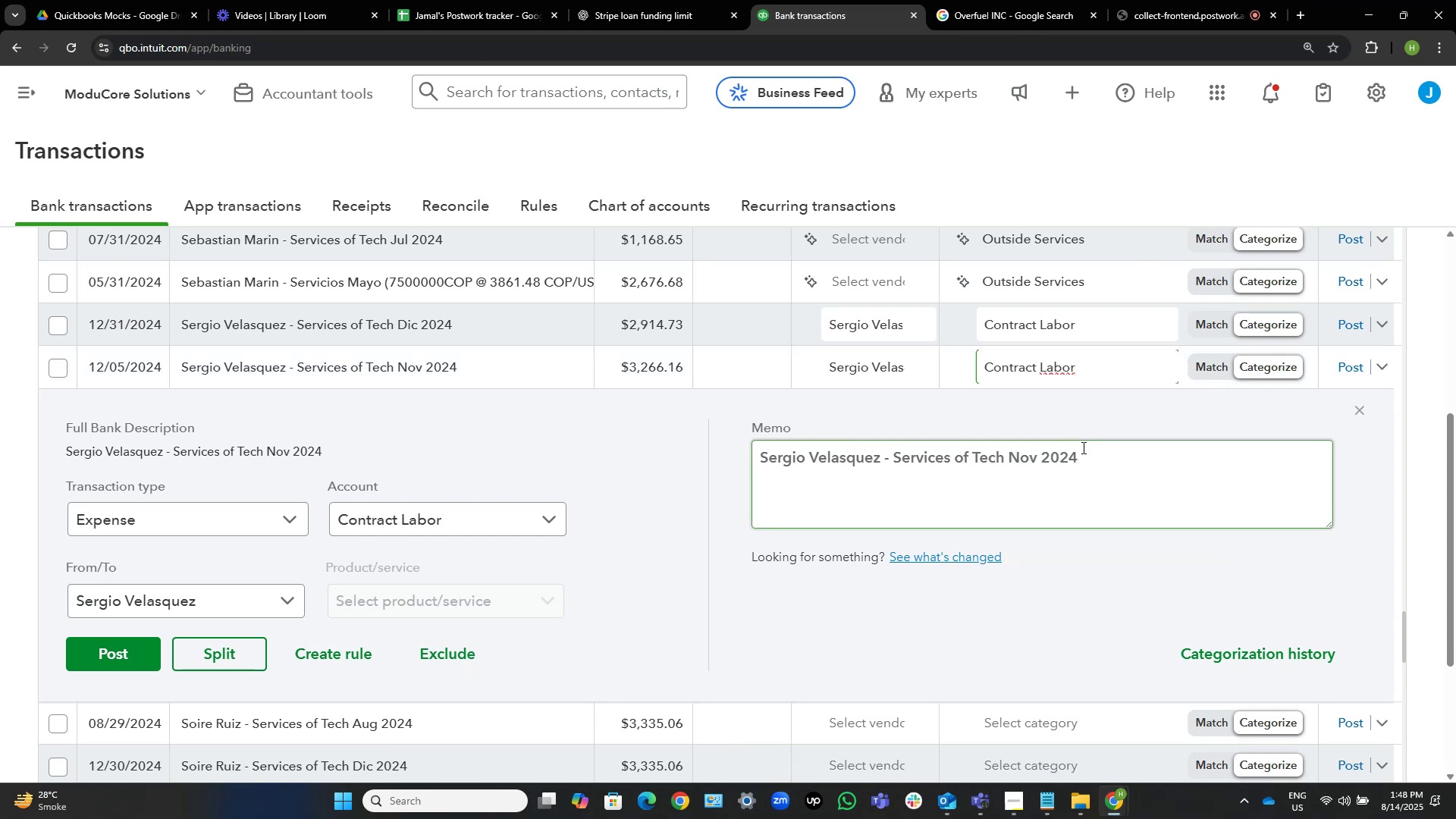 
left_click([1358, 325])
 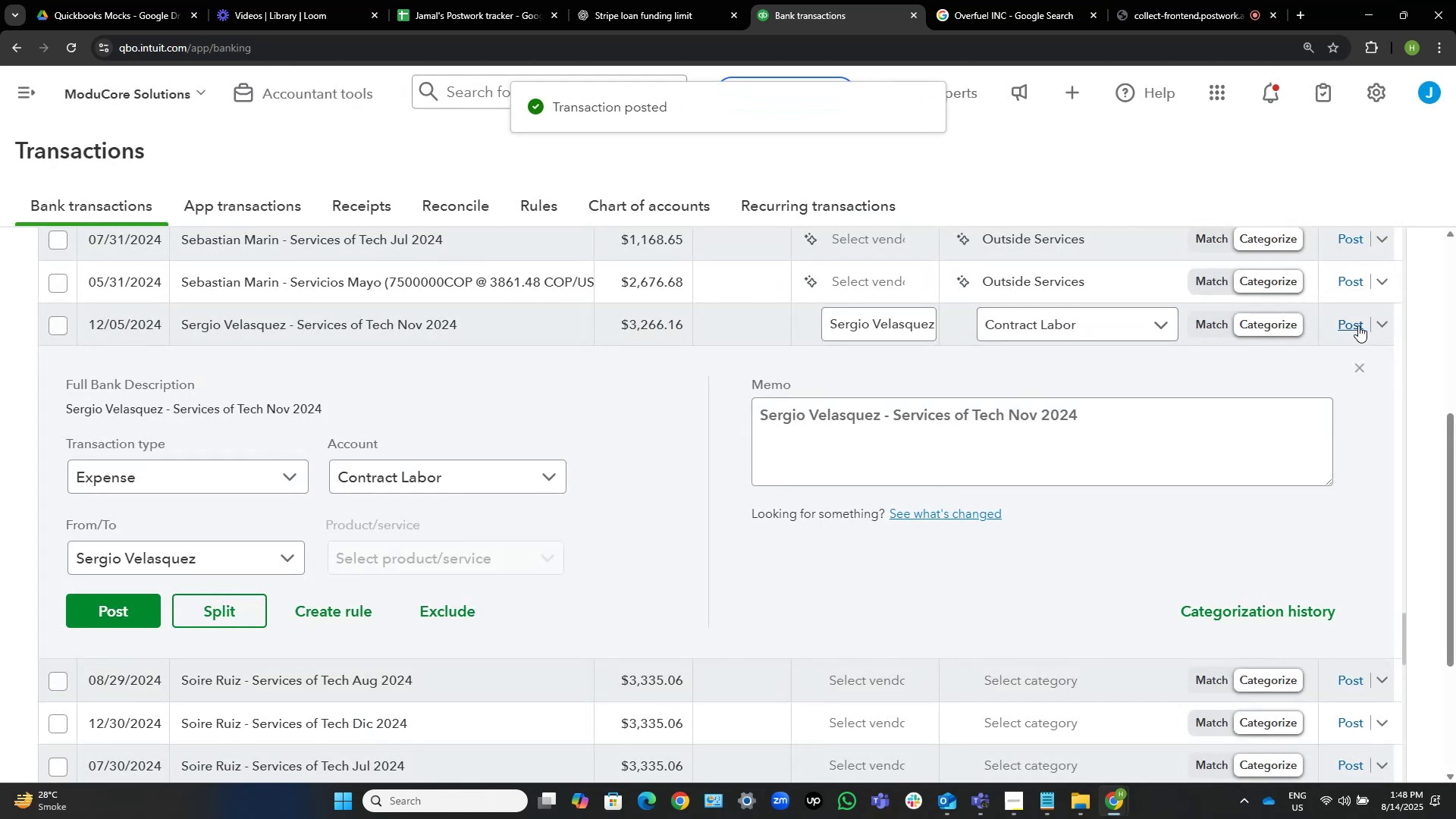 
wait(10.91)
 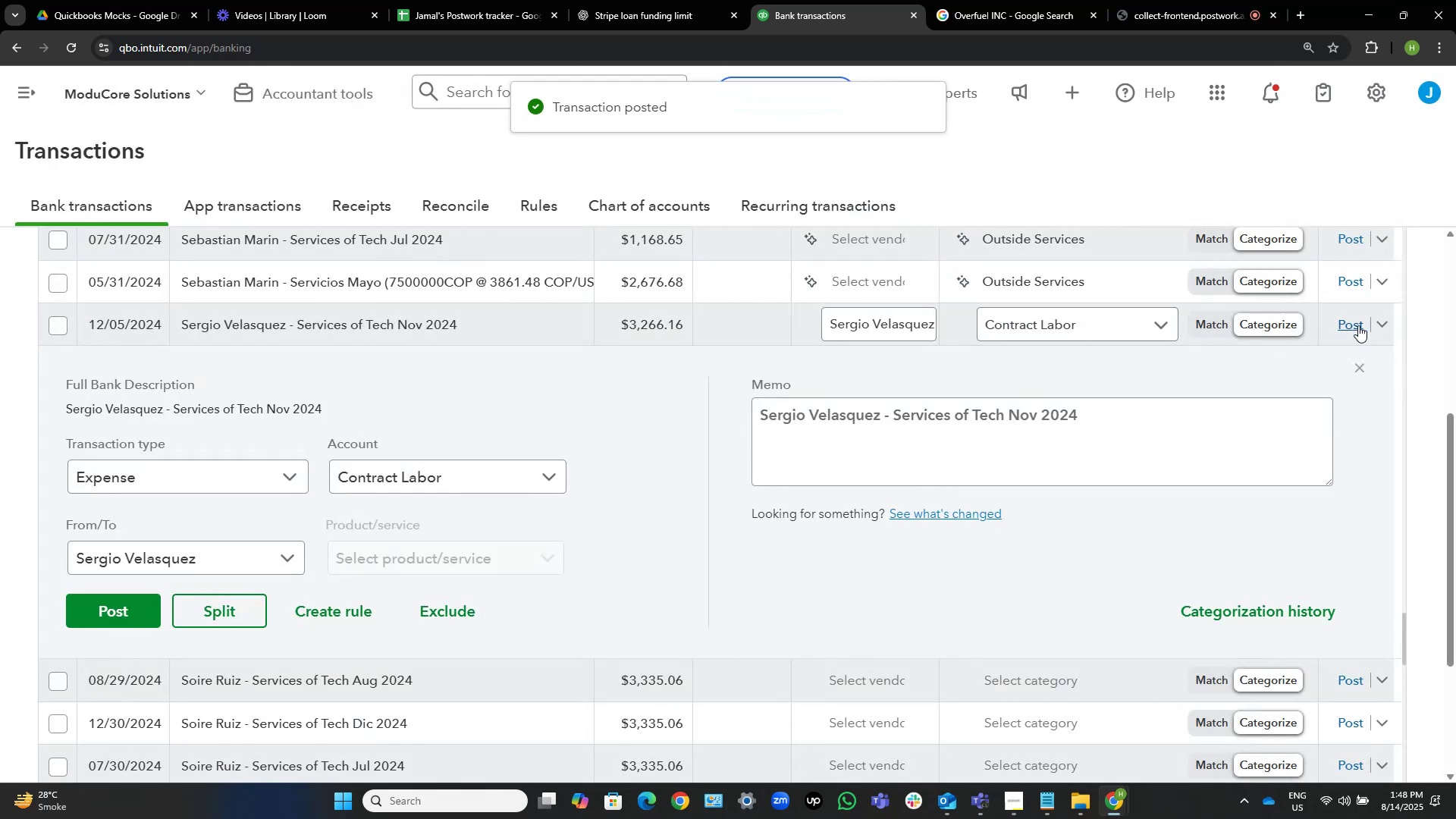 
left_click([1358, 325])
 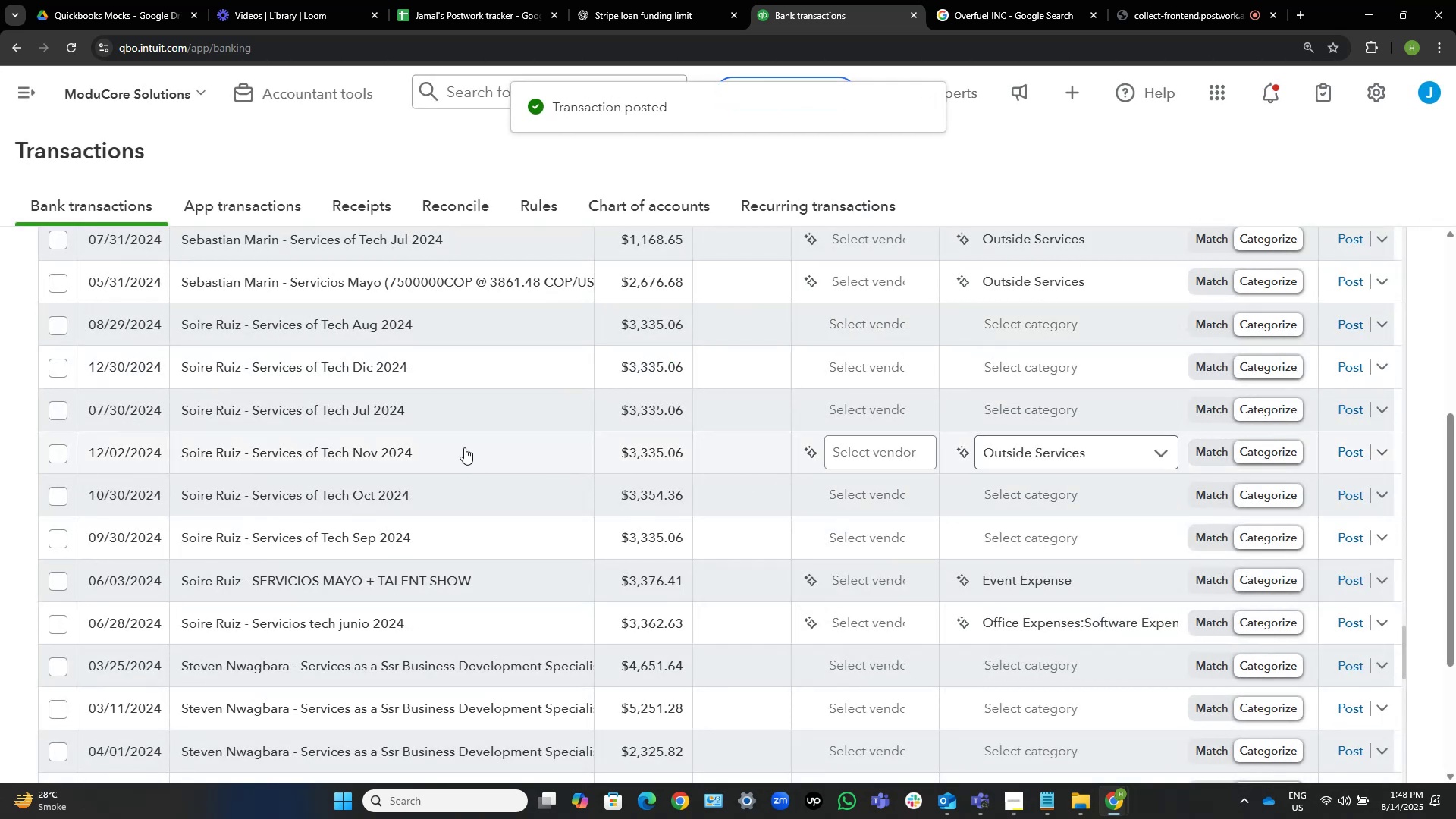 
wait(8.09)
 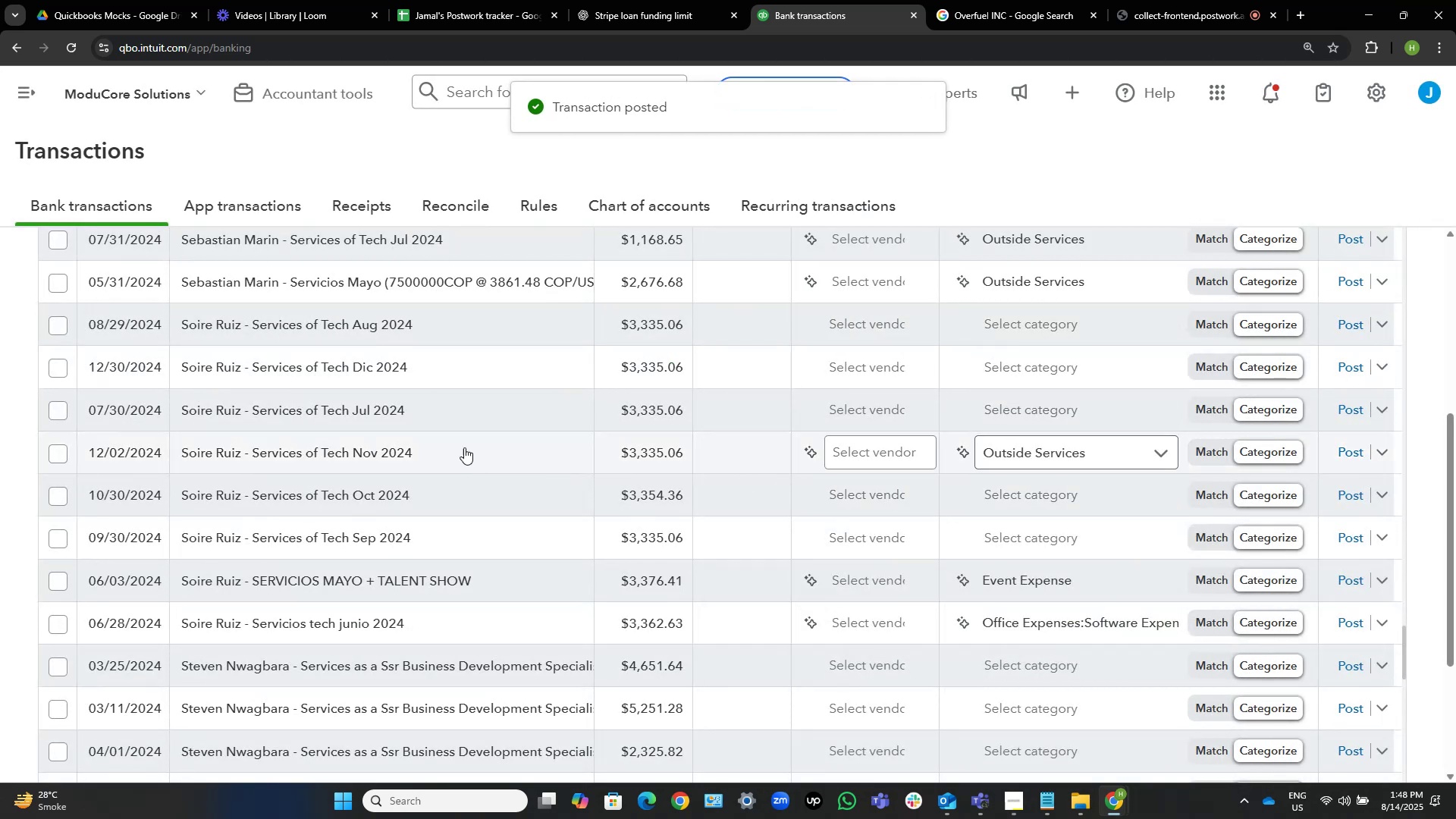 
double_click([64, 493])
 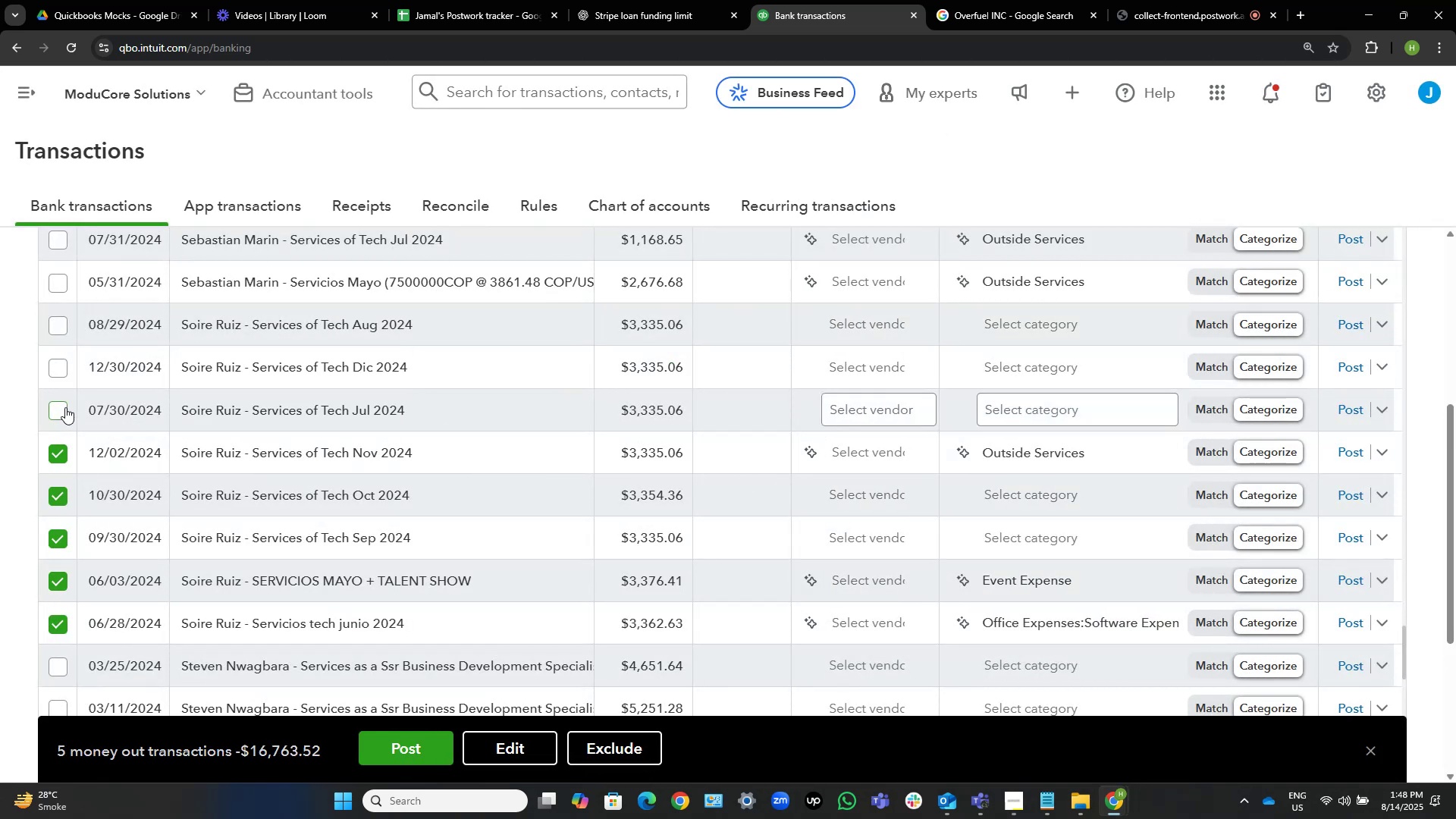 
left_click([64, 407])
 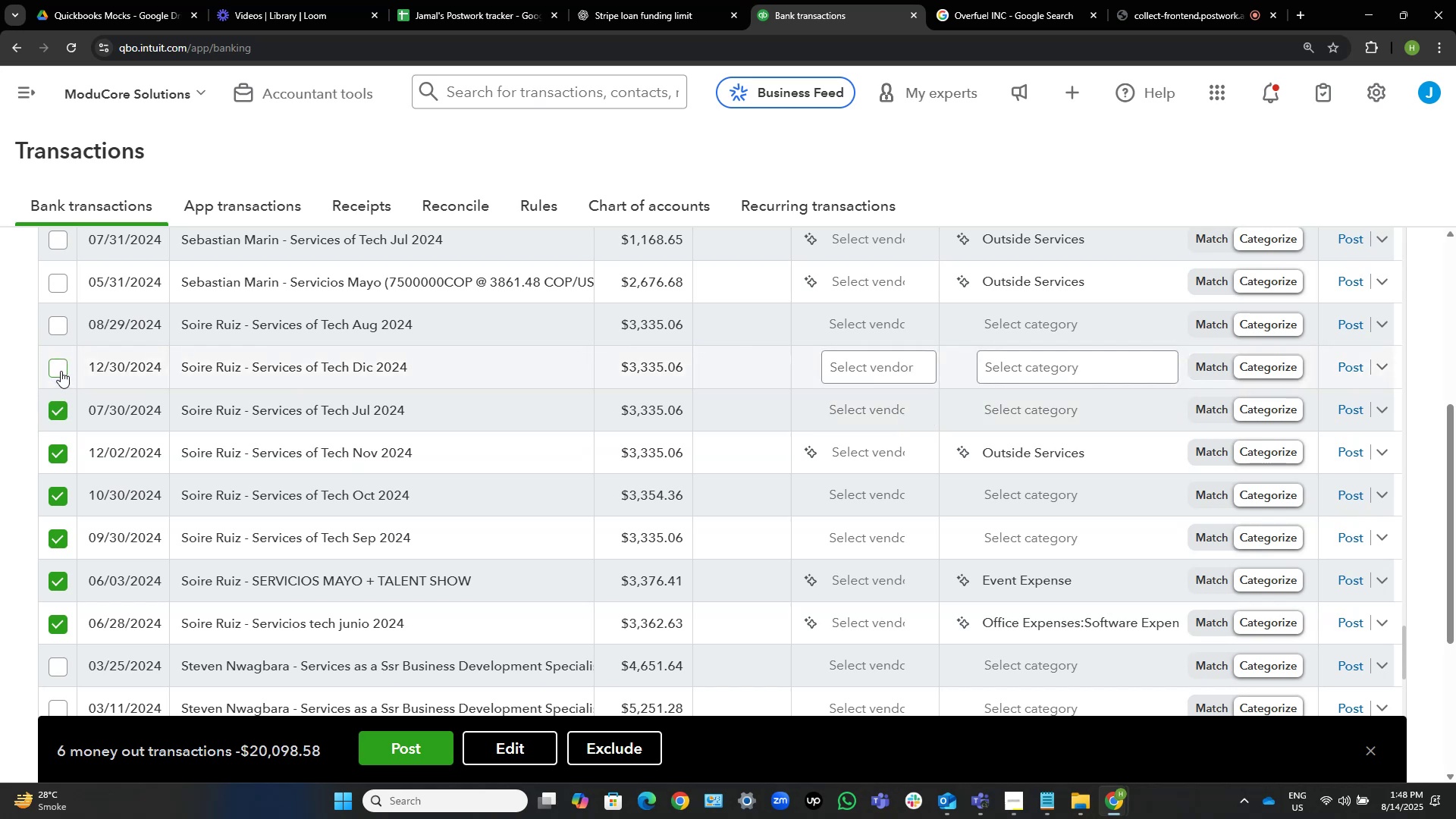 
left_click([61, 370])
 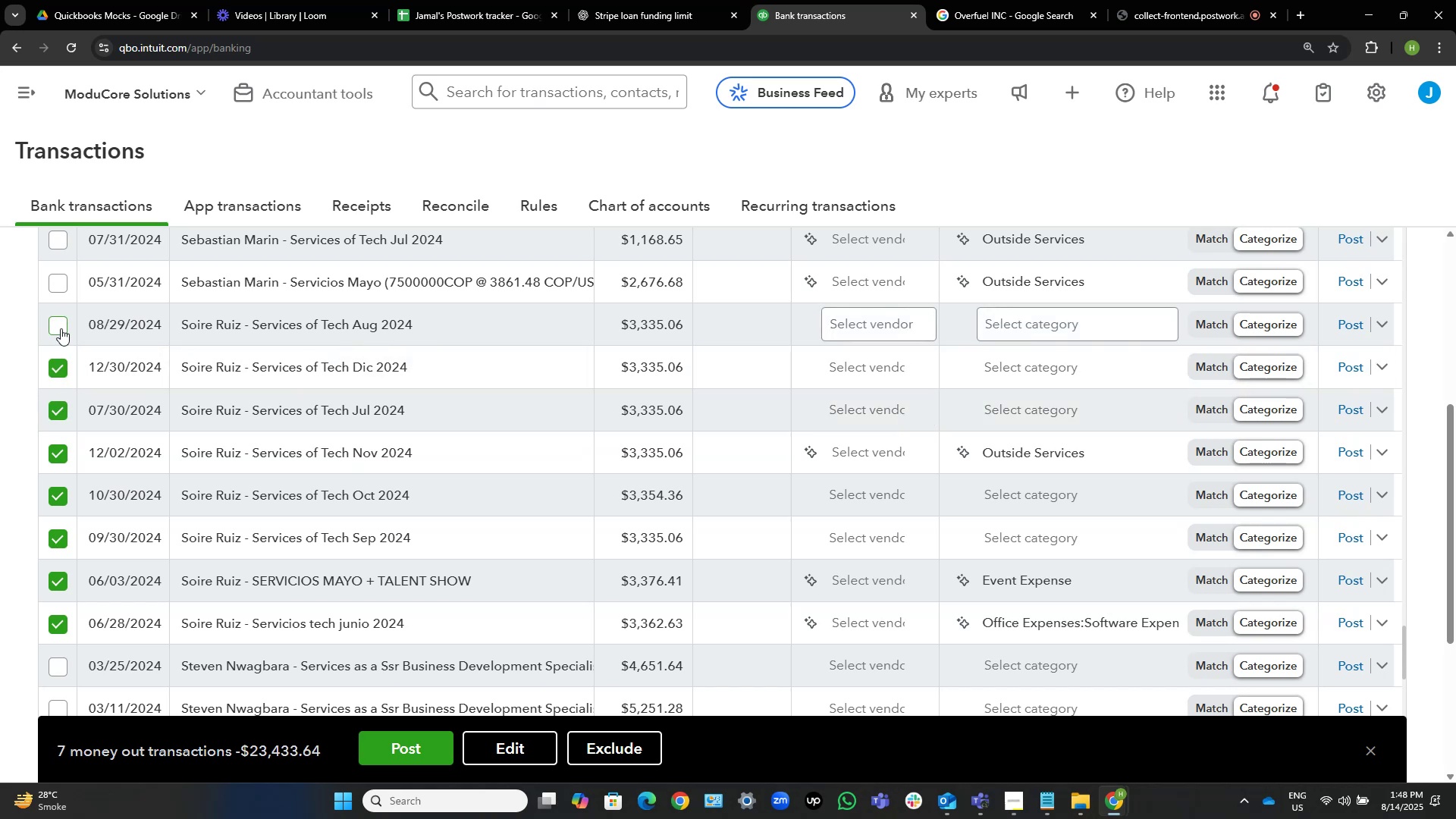 
left_click([61, 328])
 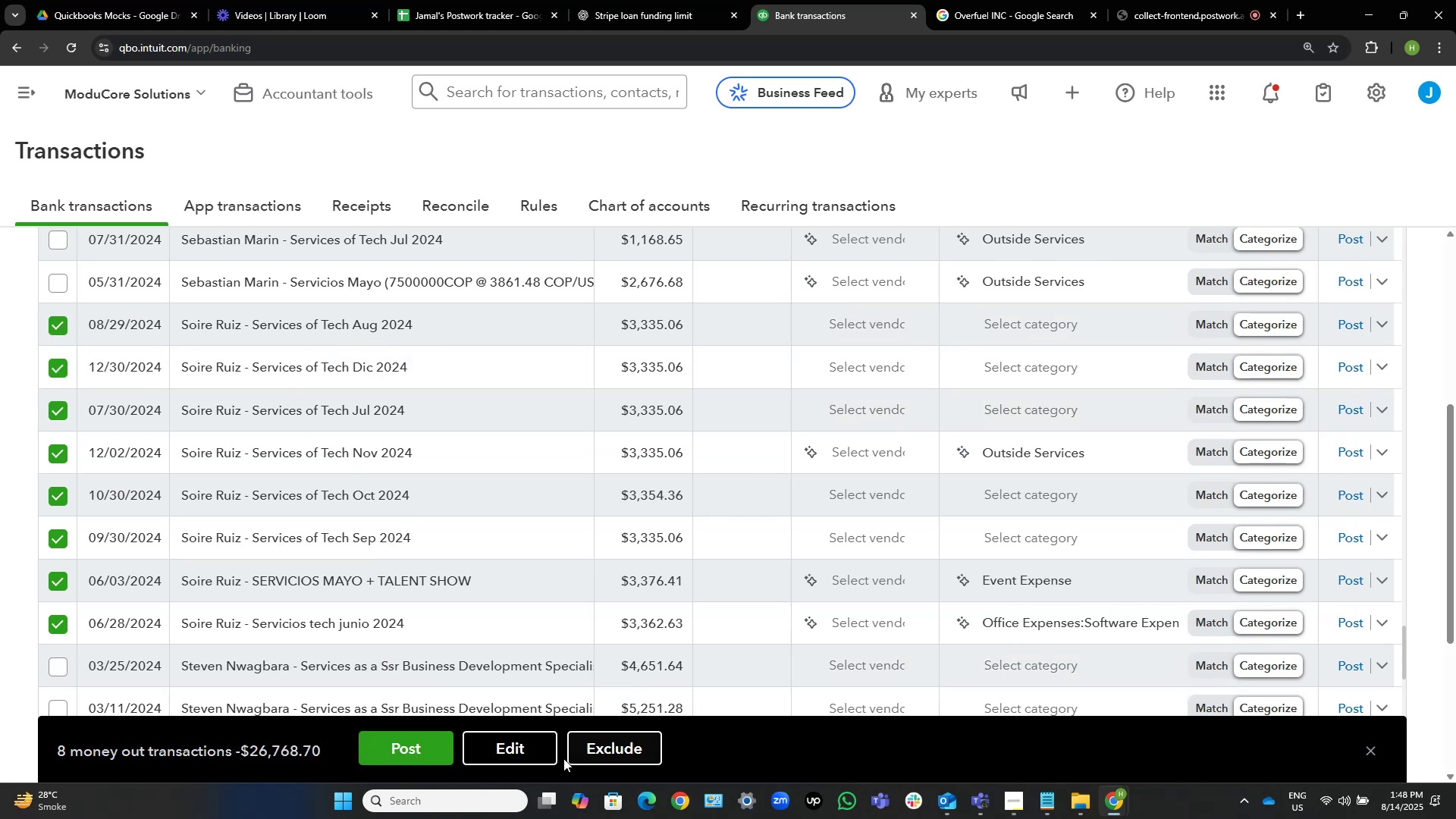 
left_click([490, 745])
 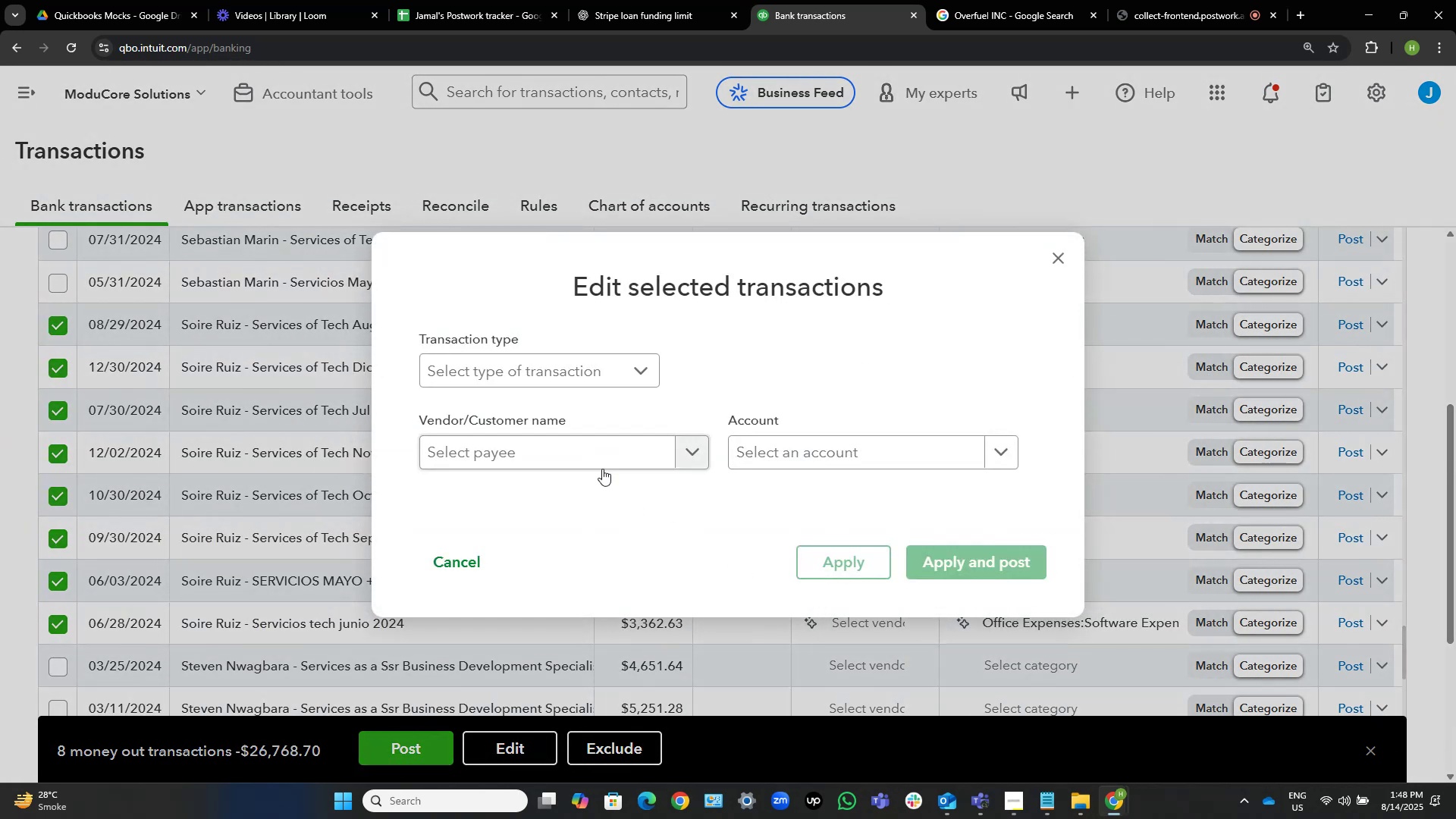 
left_click([604, 465])
 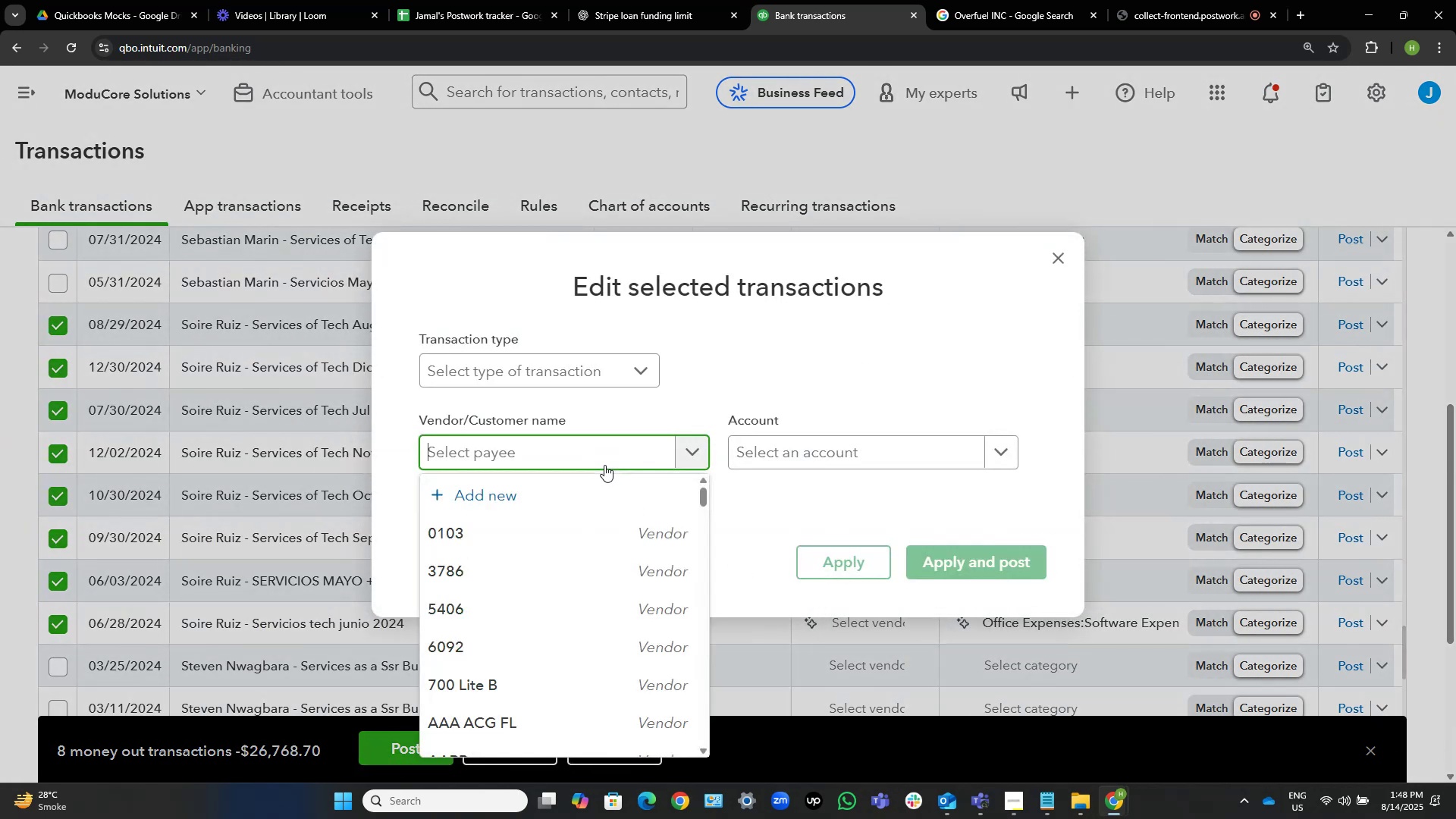 
hold_key(key=S, duration=0.3)
 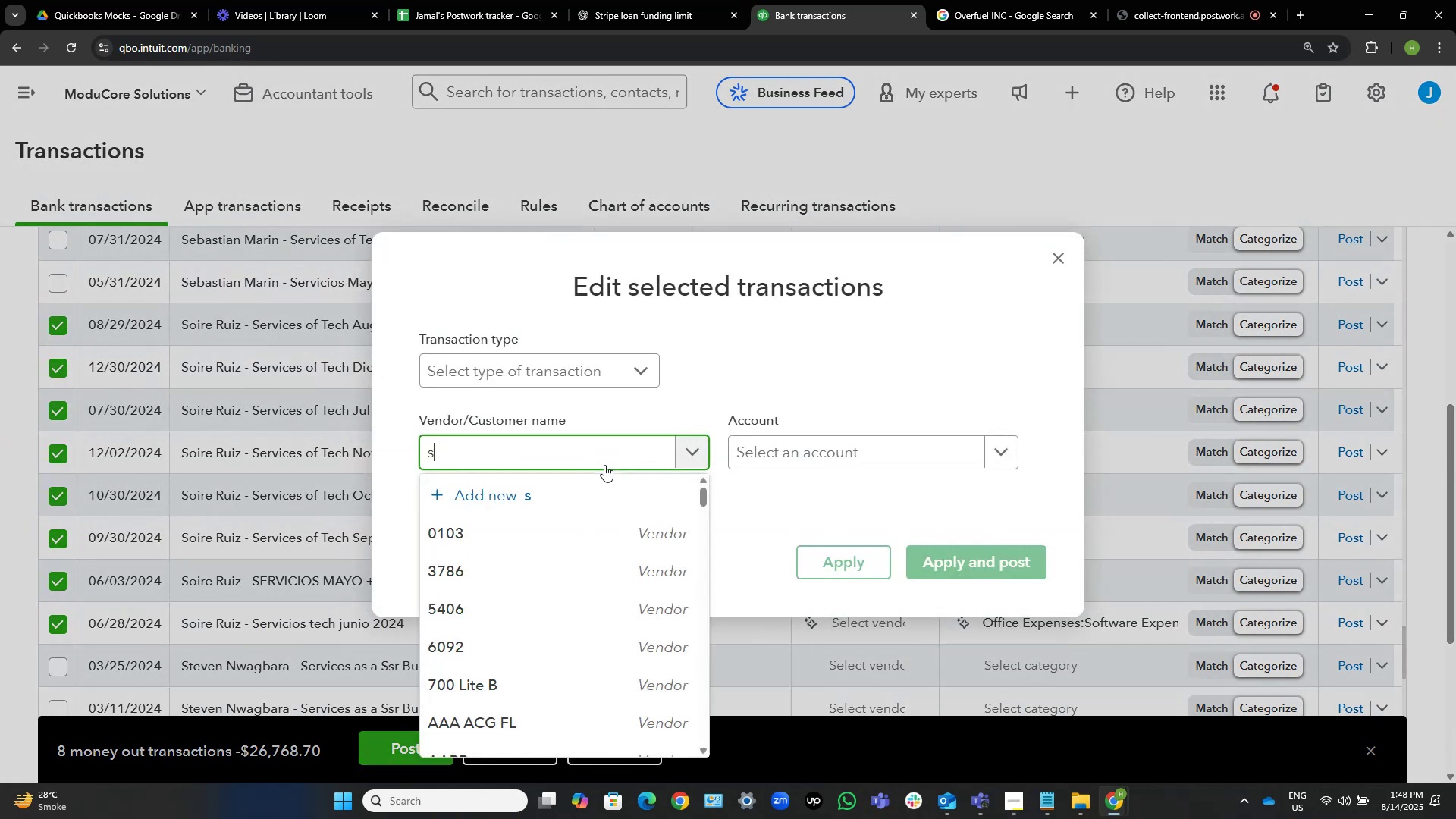 
type(oi)
 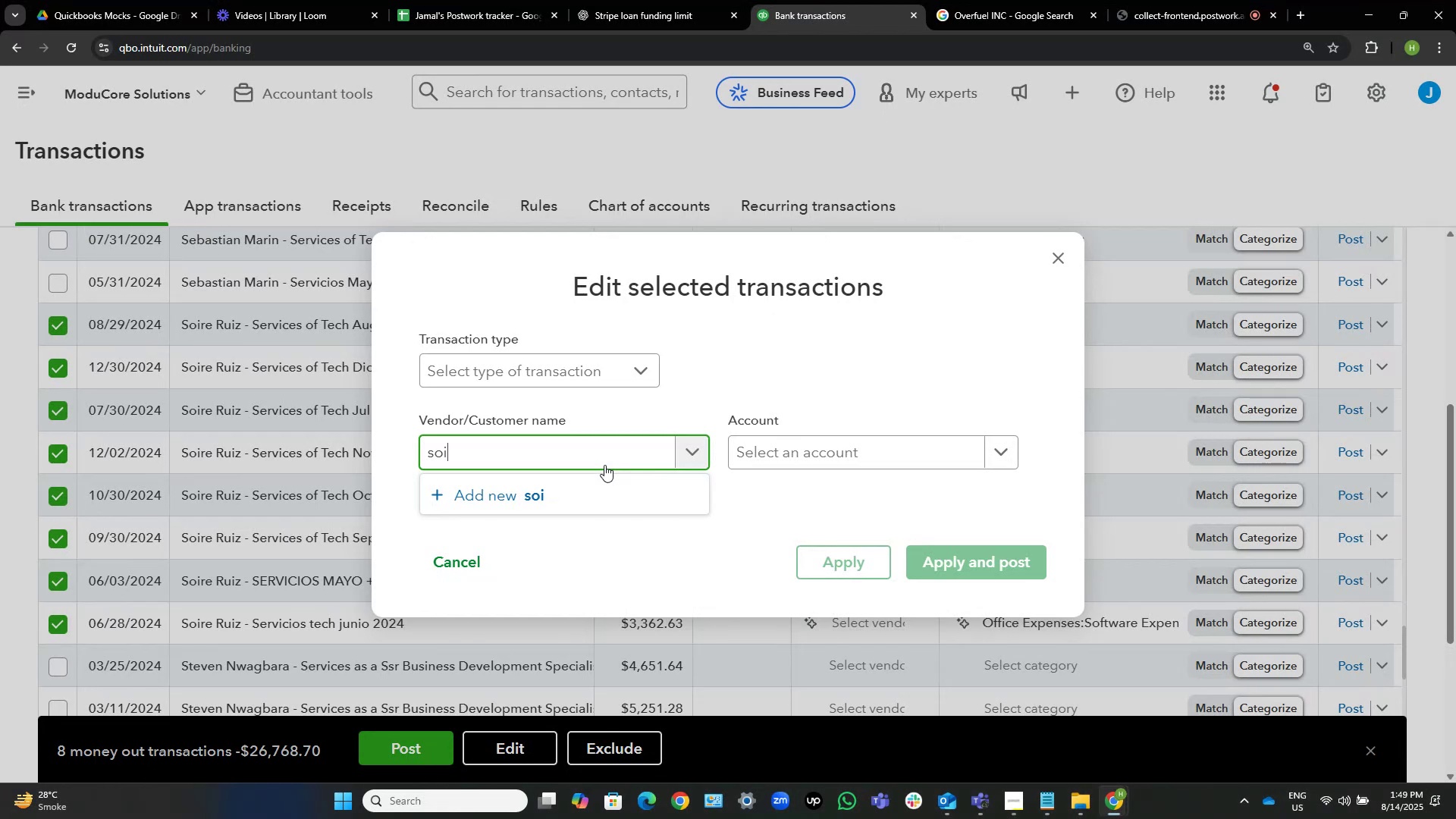 
key(Control+ArrowLeft)
 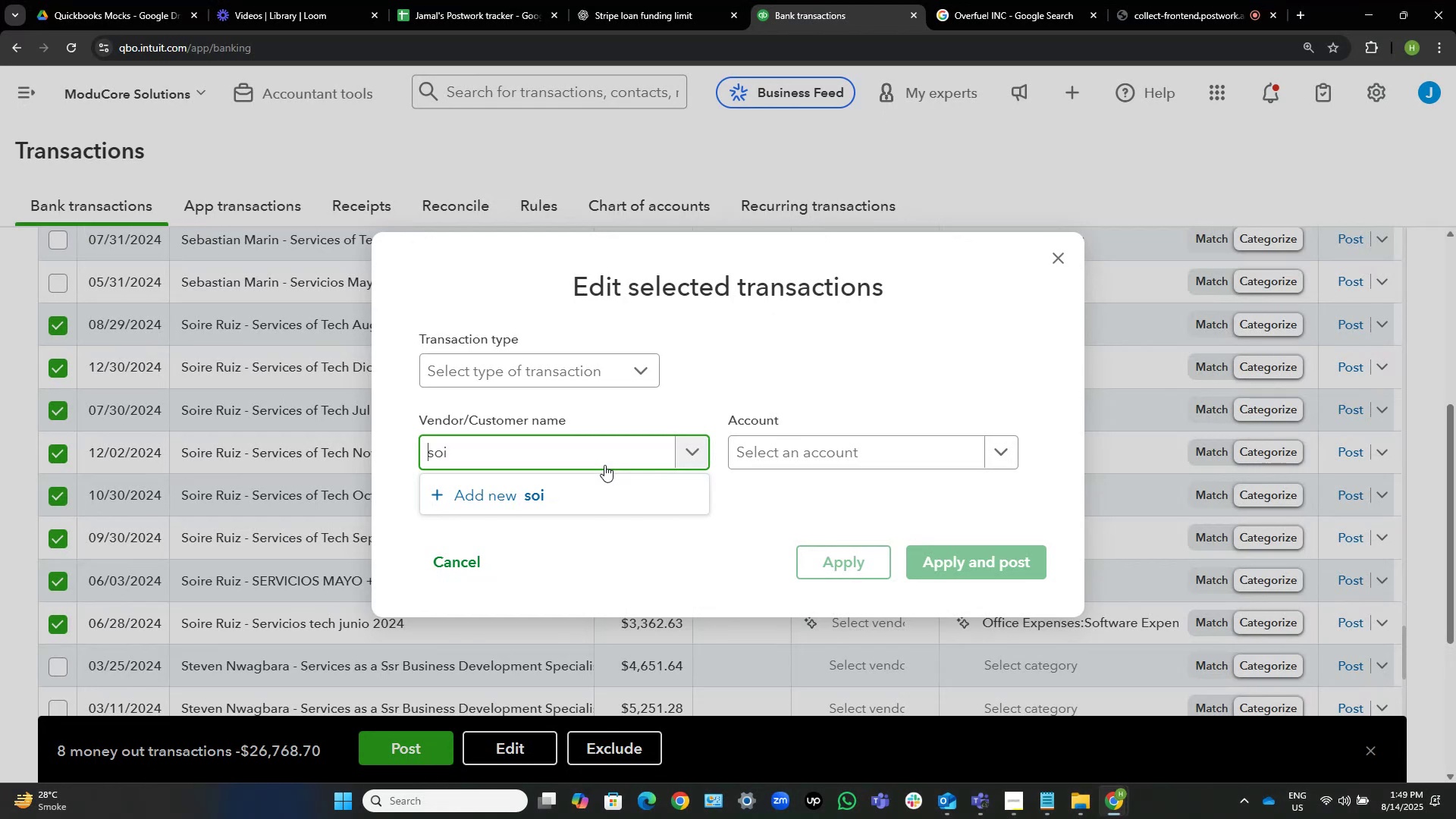 
key(ArrowRight)
 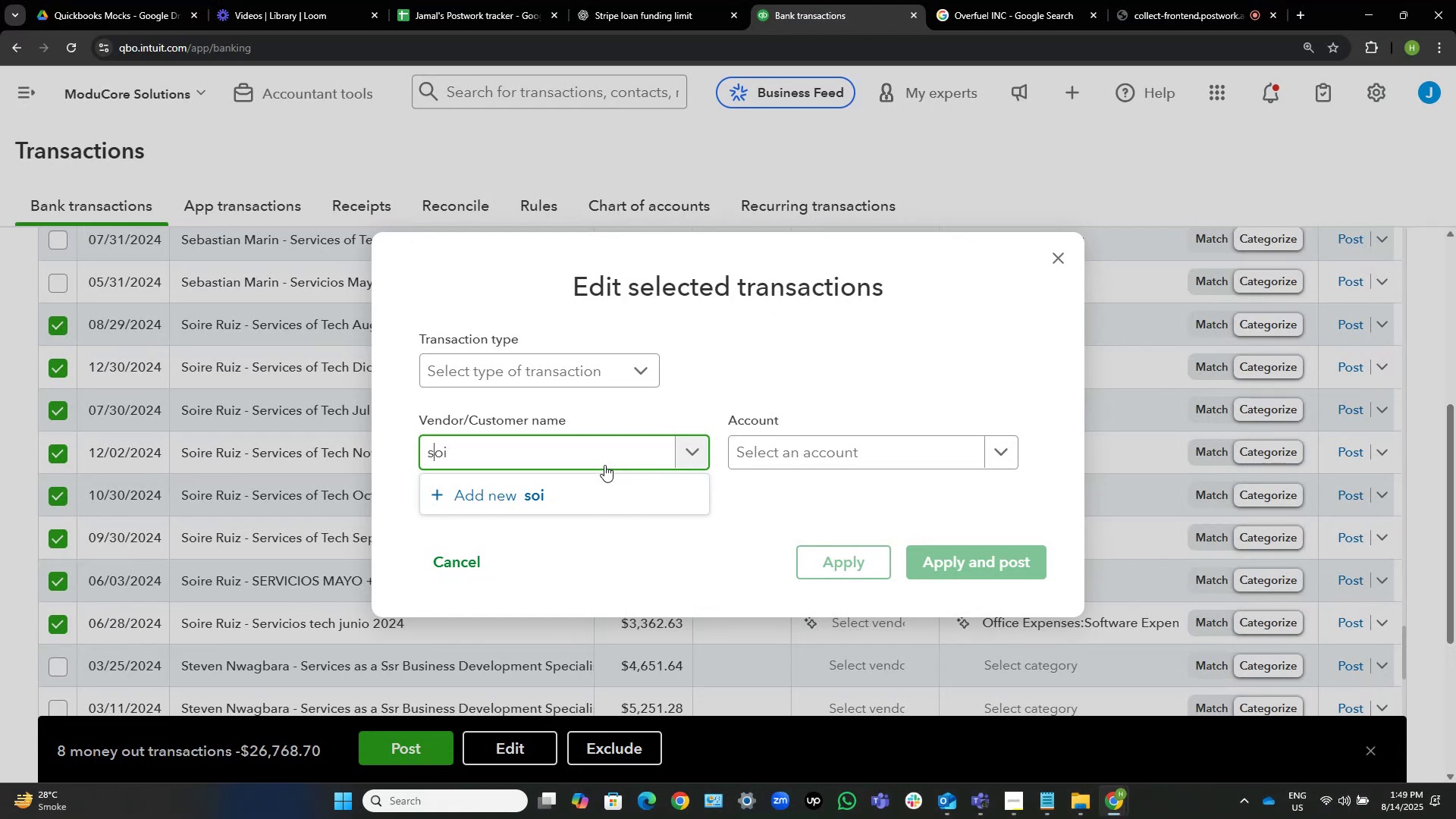 
key(Backspace)
 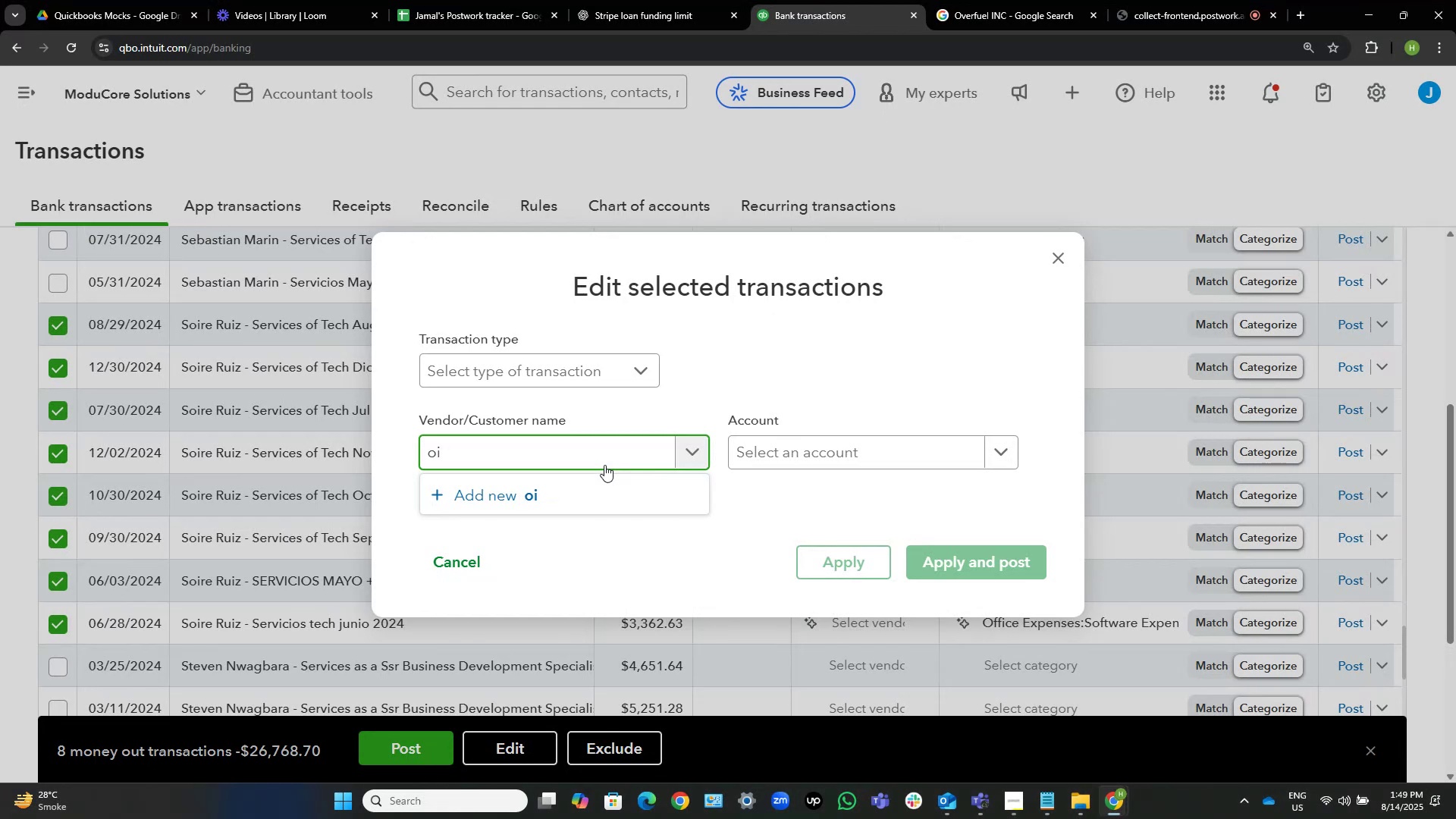 
key(Shift+S)
 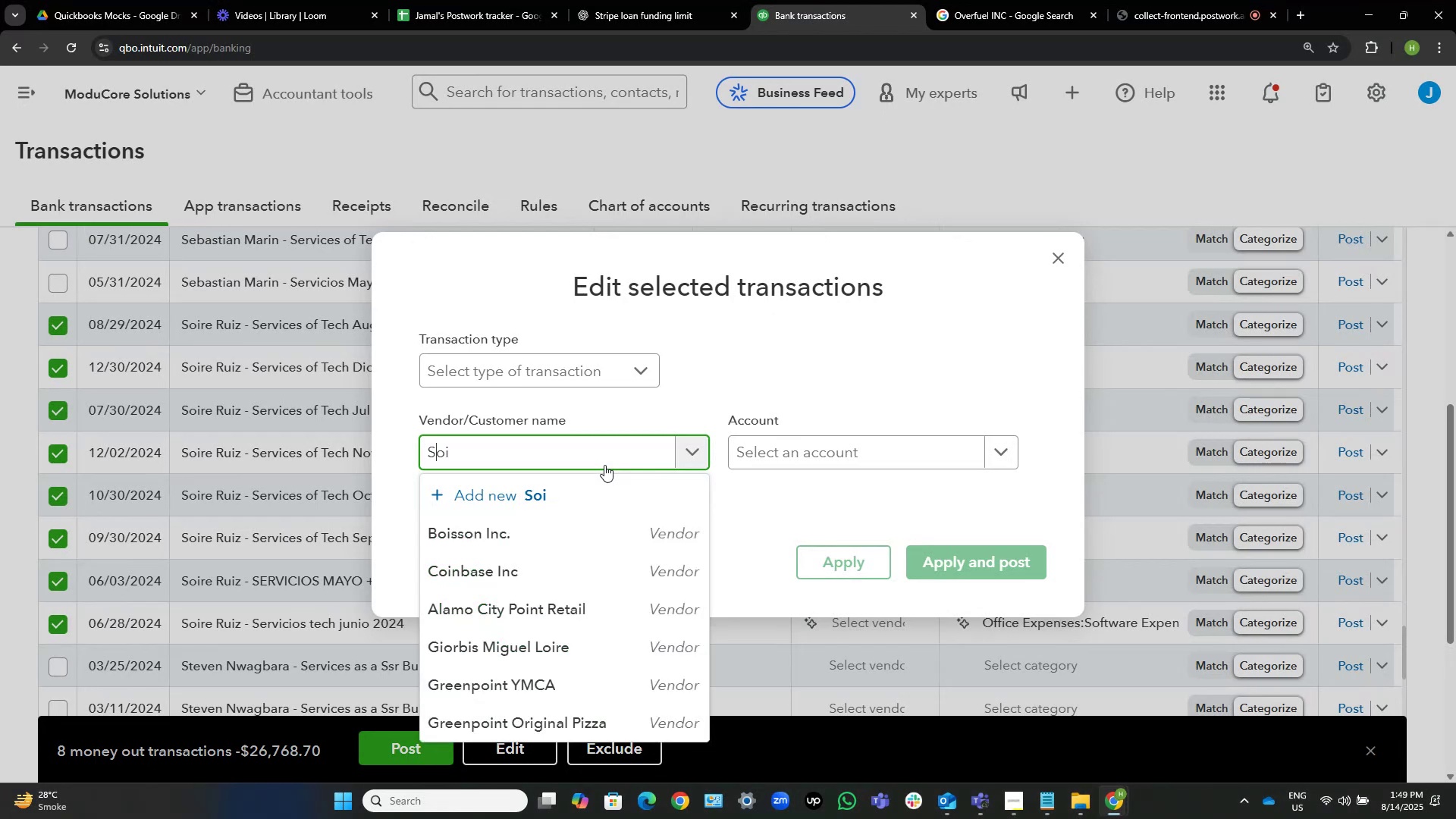 
key(Control+ArrowRight)
 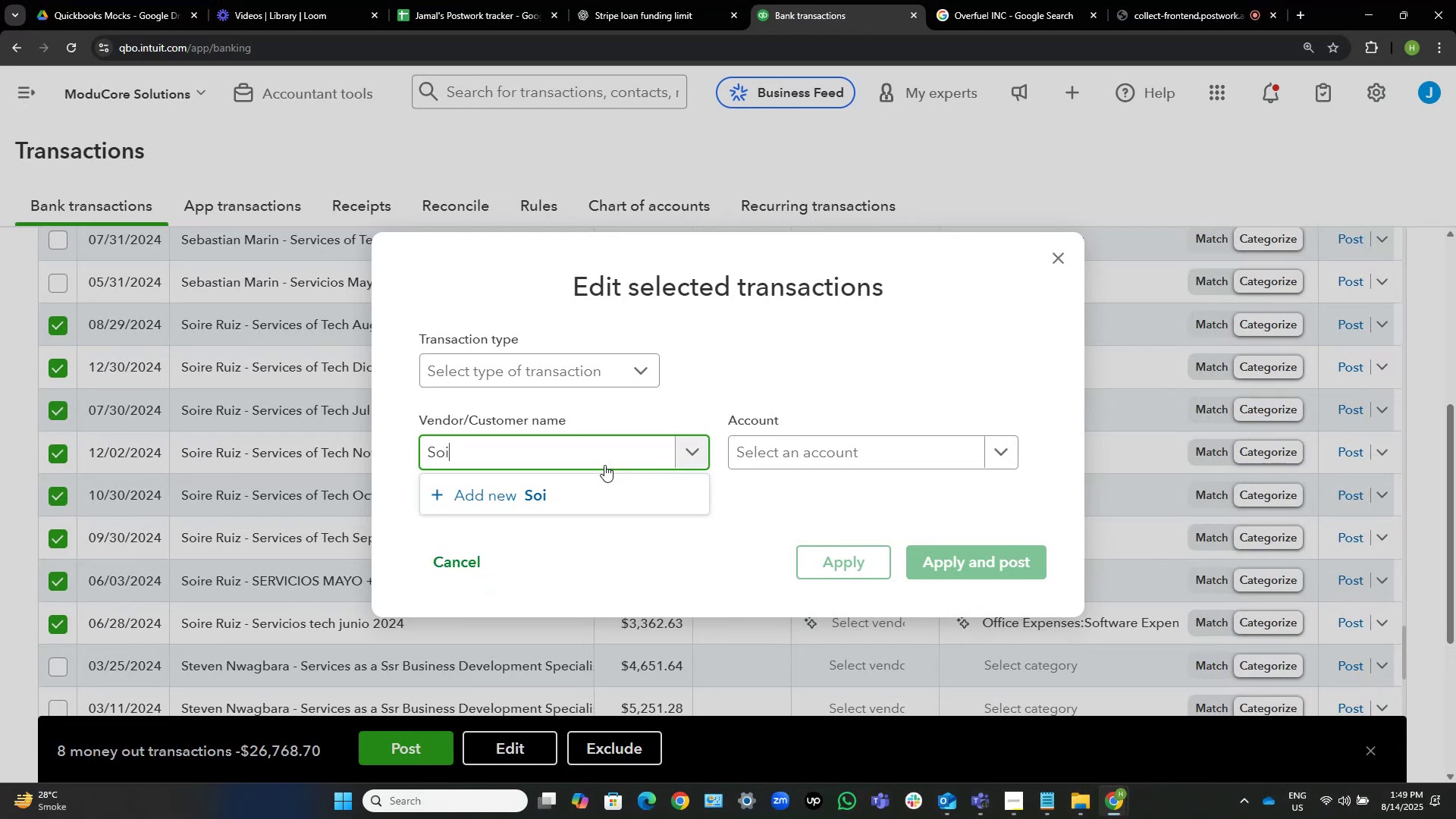 
type(re)
 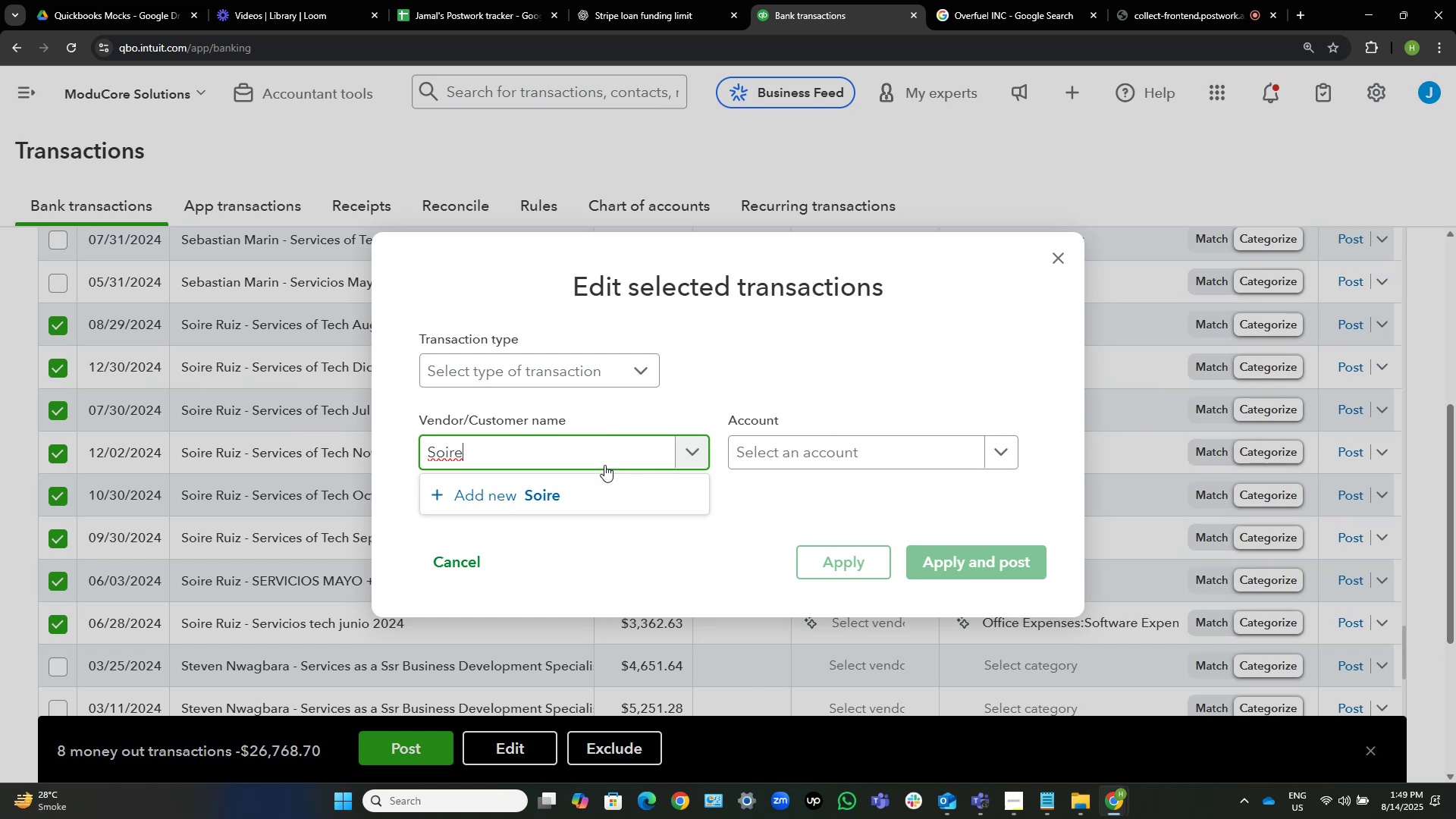 
wait(5.82)
 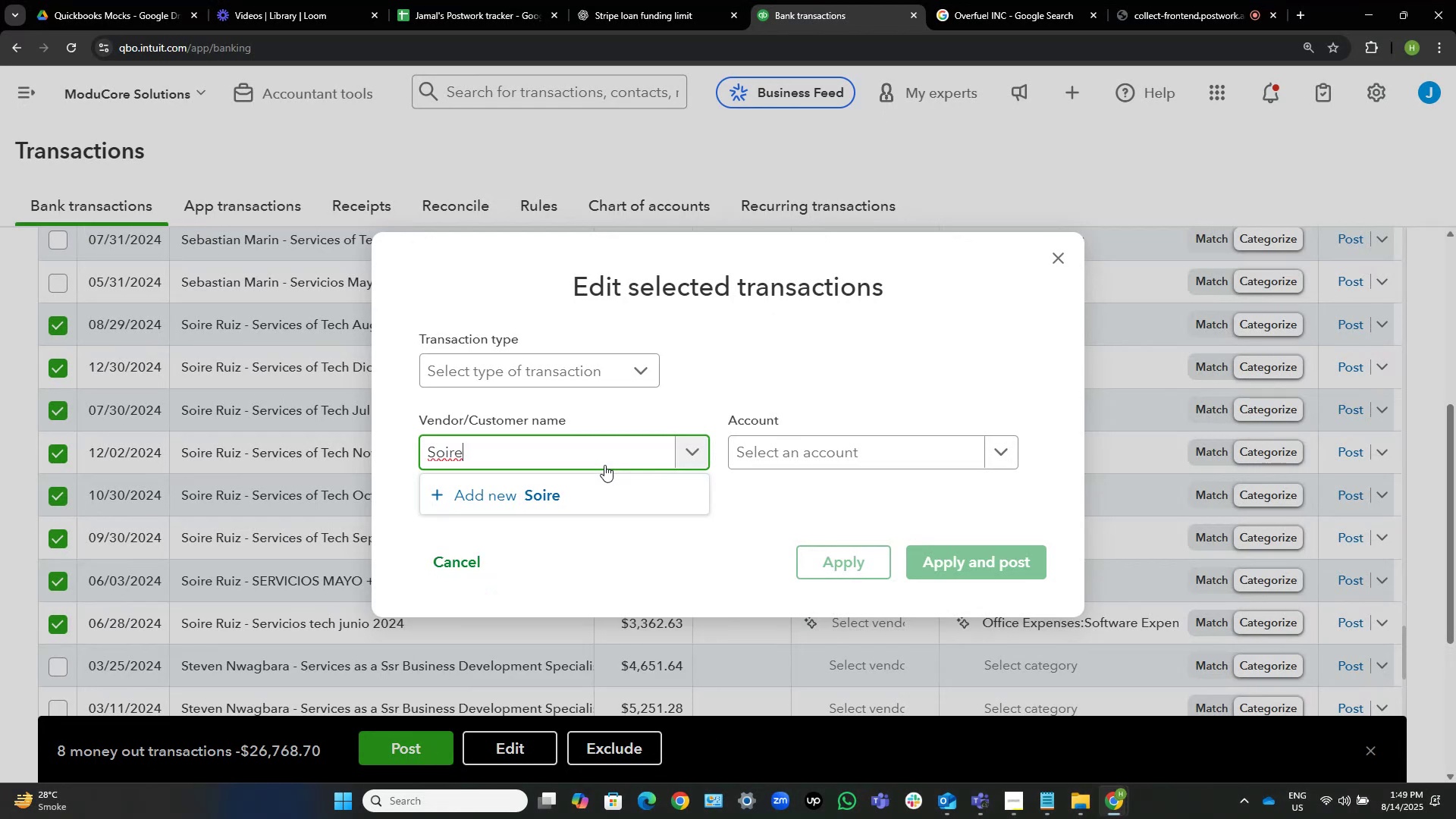 
type( Ruiz)
 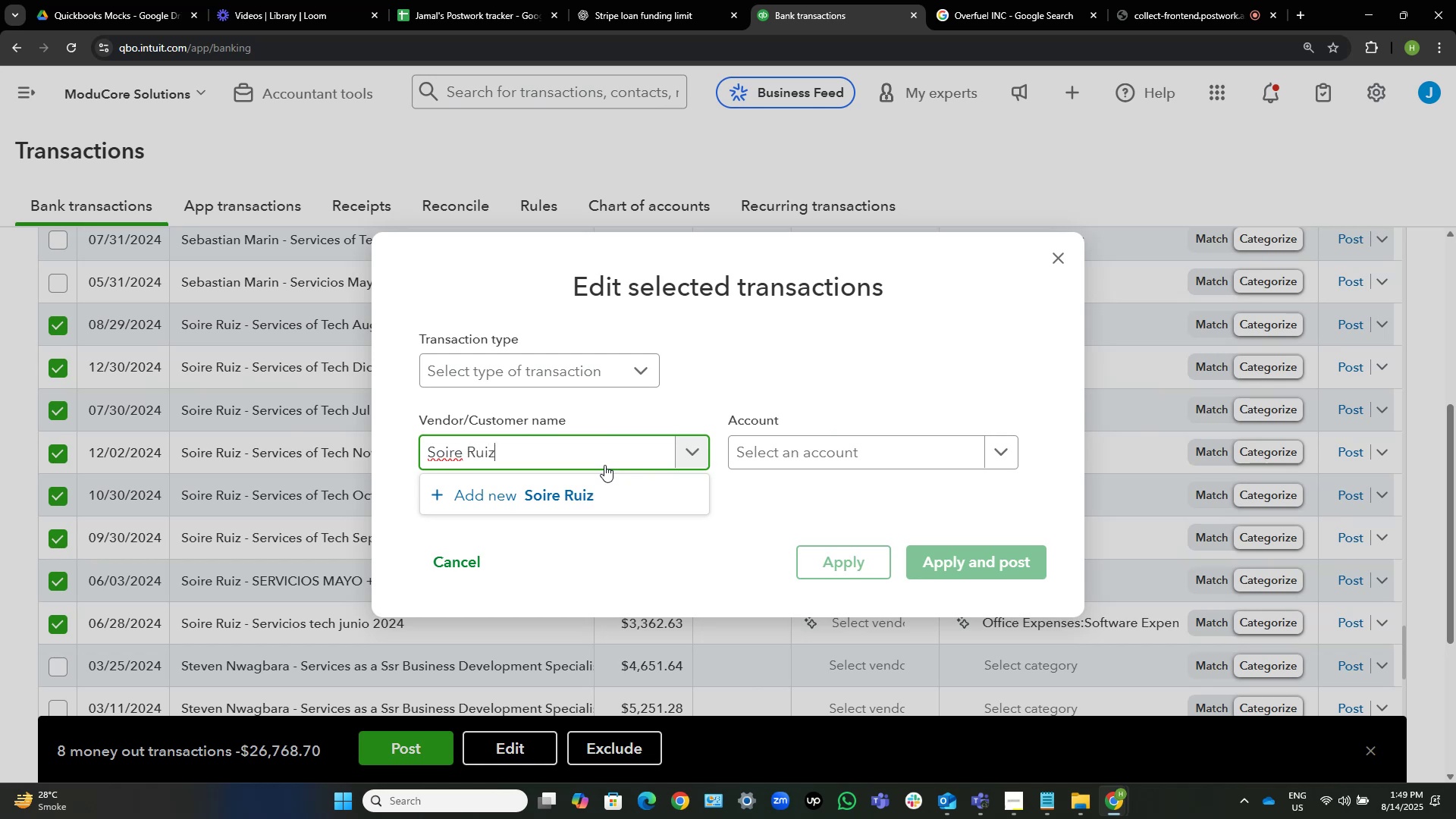 
wait(33.77)
 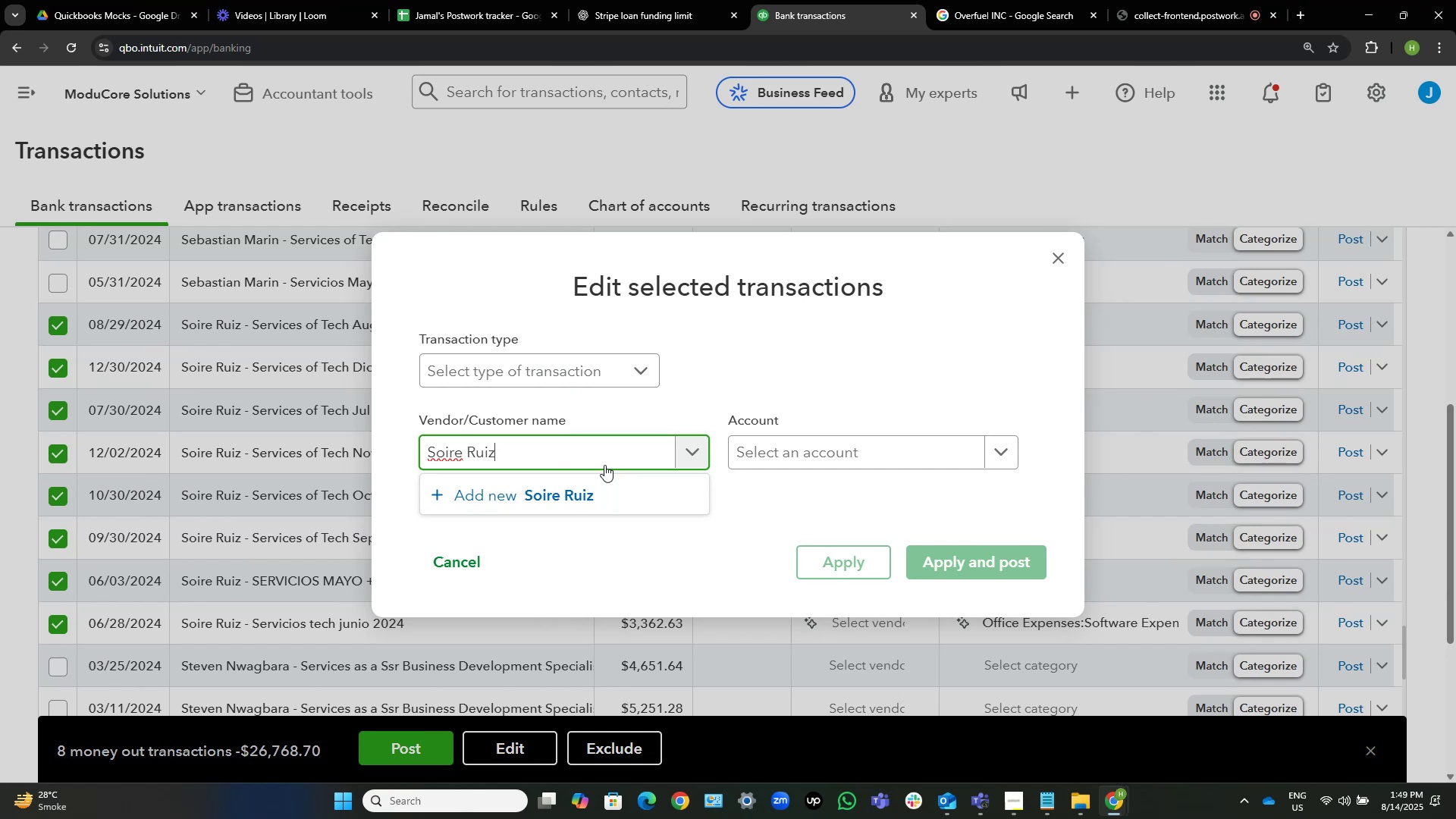 
left_click([605, 495])
 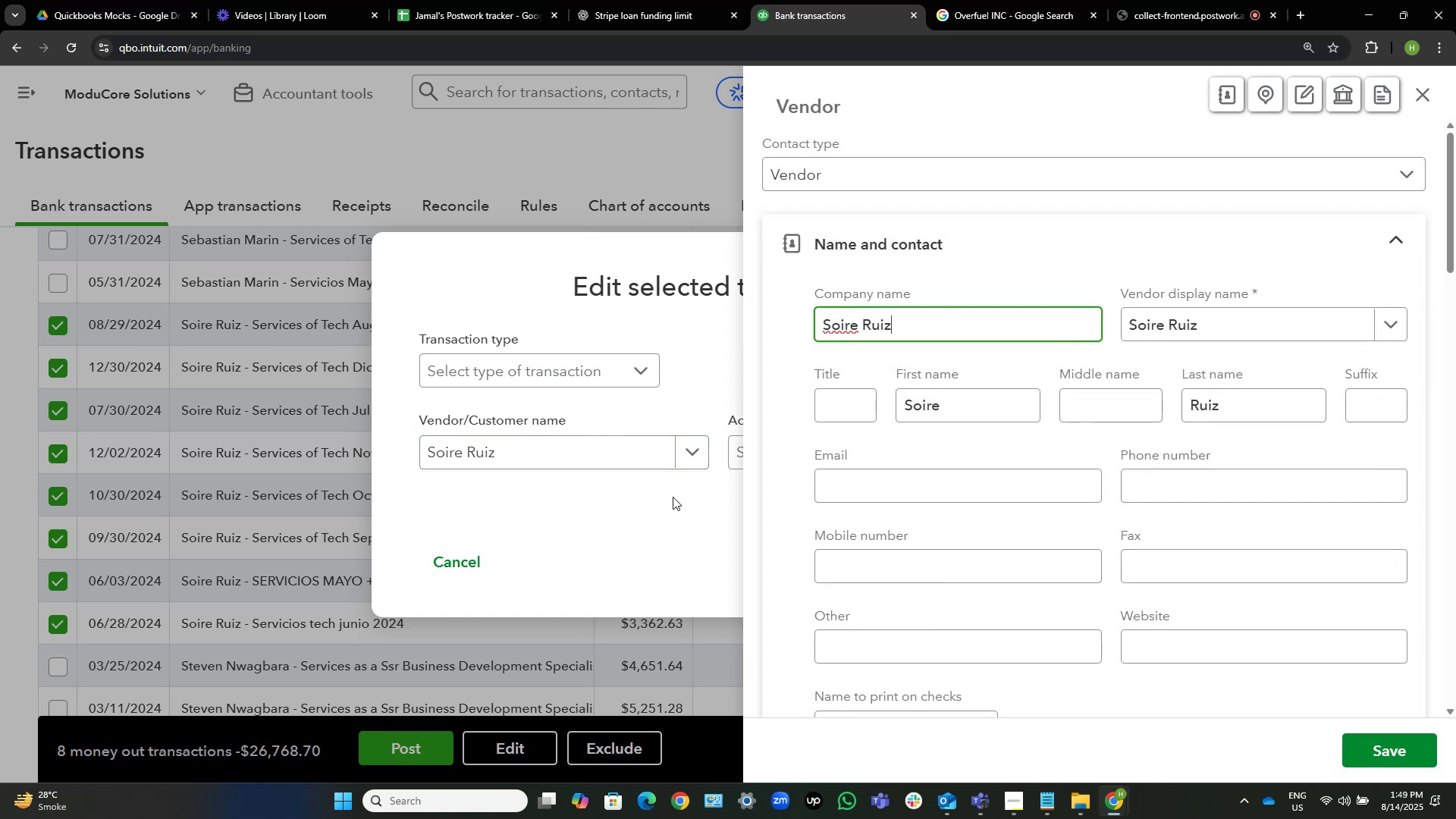 
wait(10.3)
 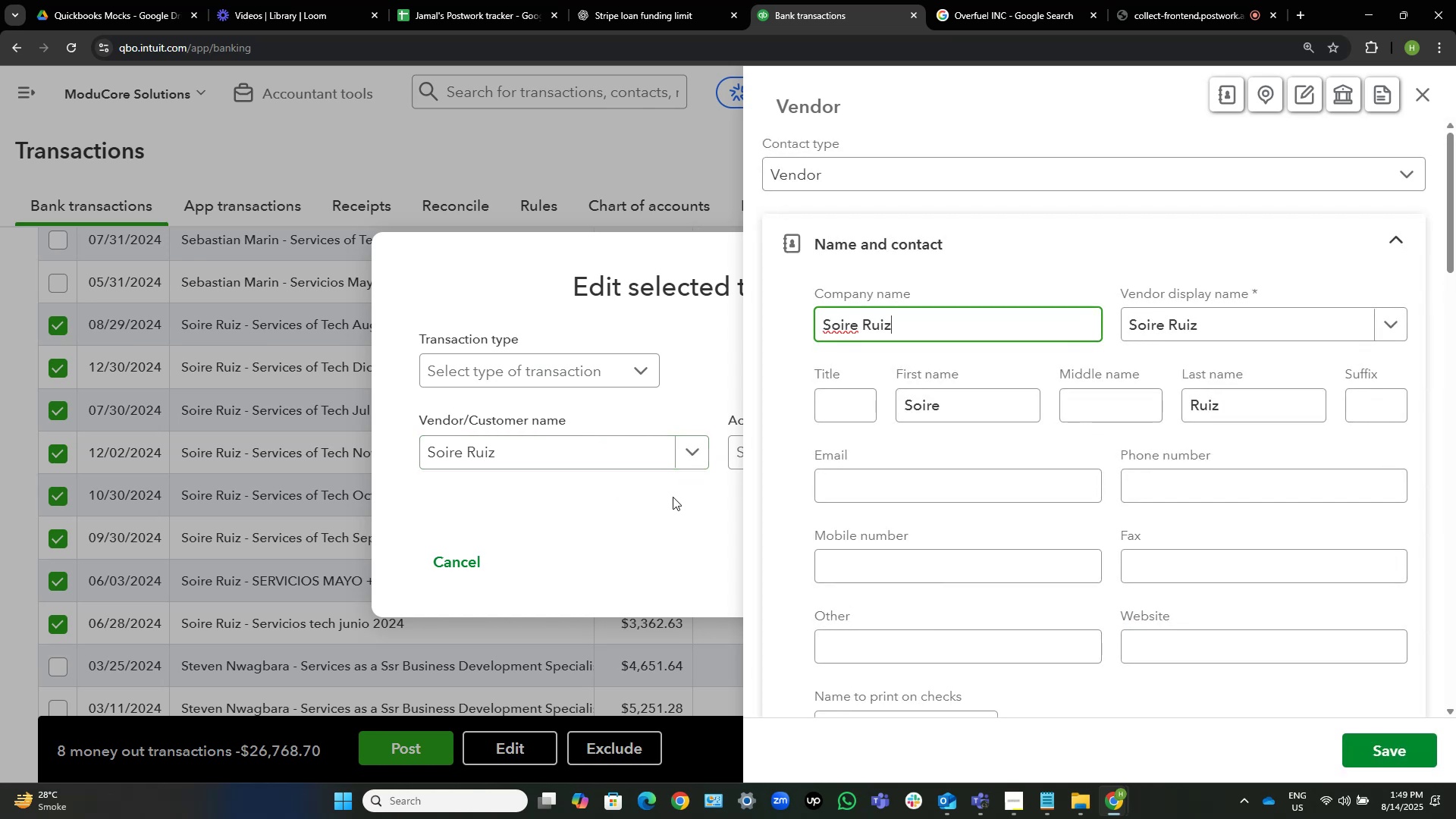 
left_click([1381, 755])
 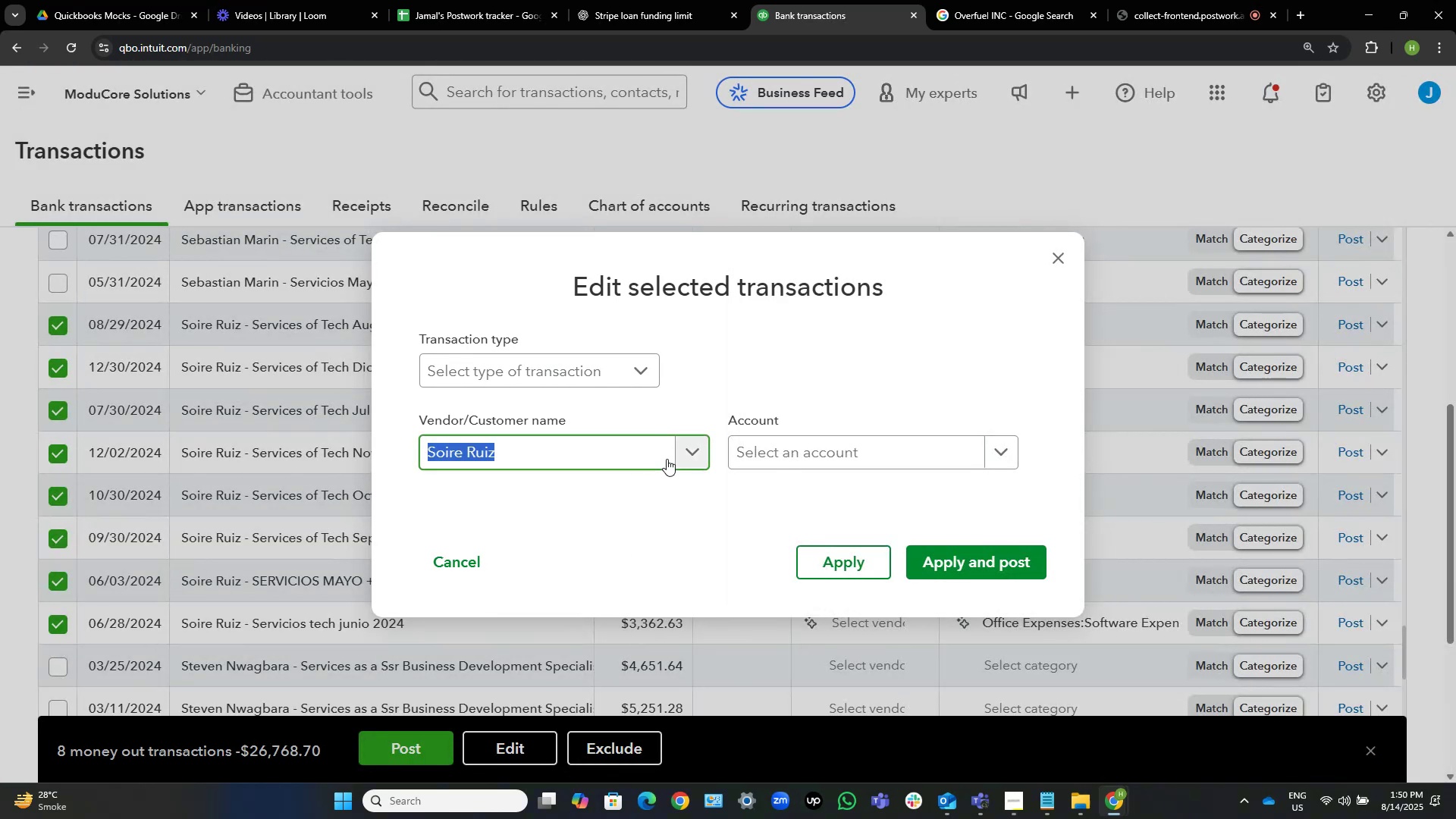 
left_click([871, 450])
 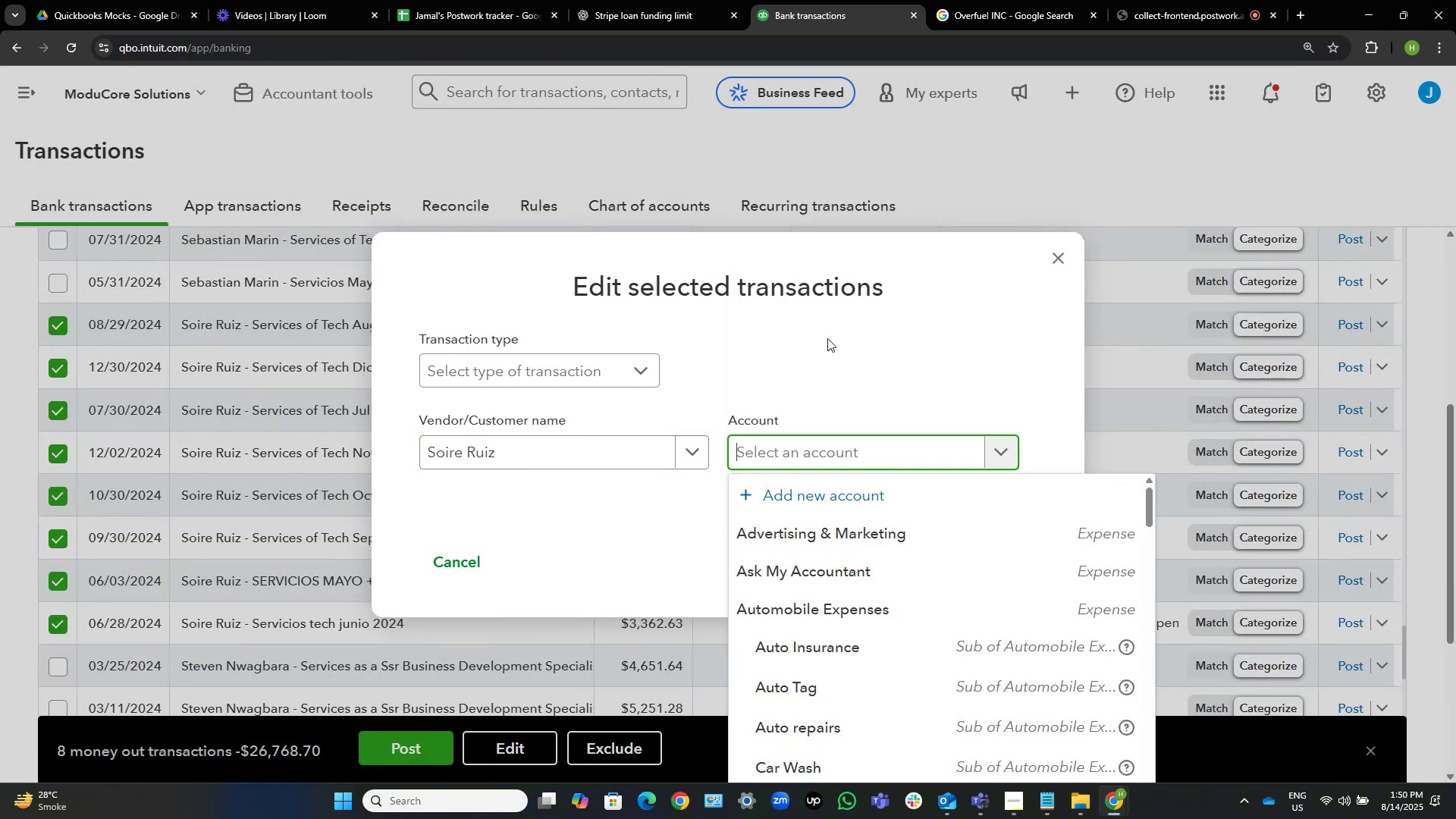 
wait(7.43)
 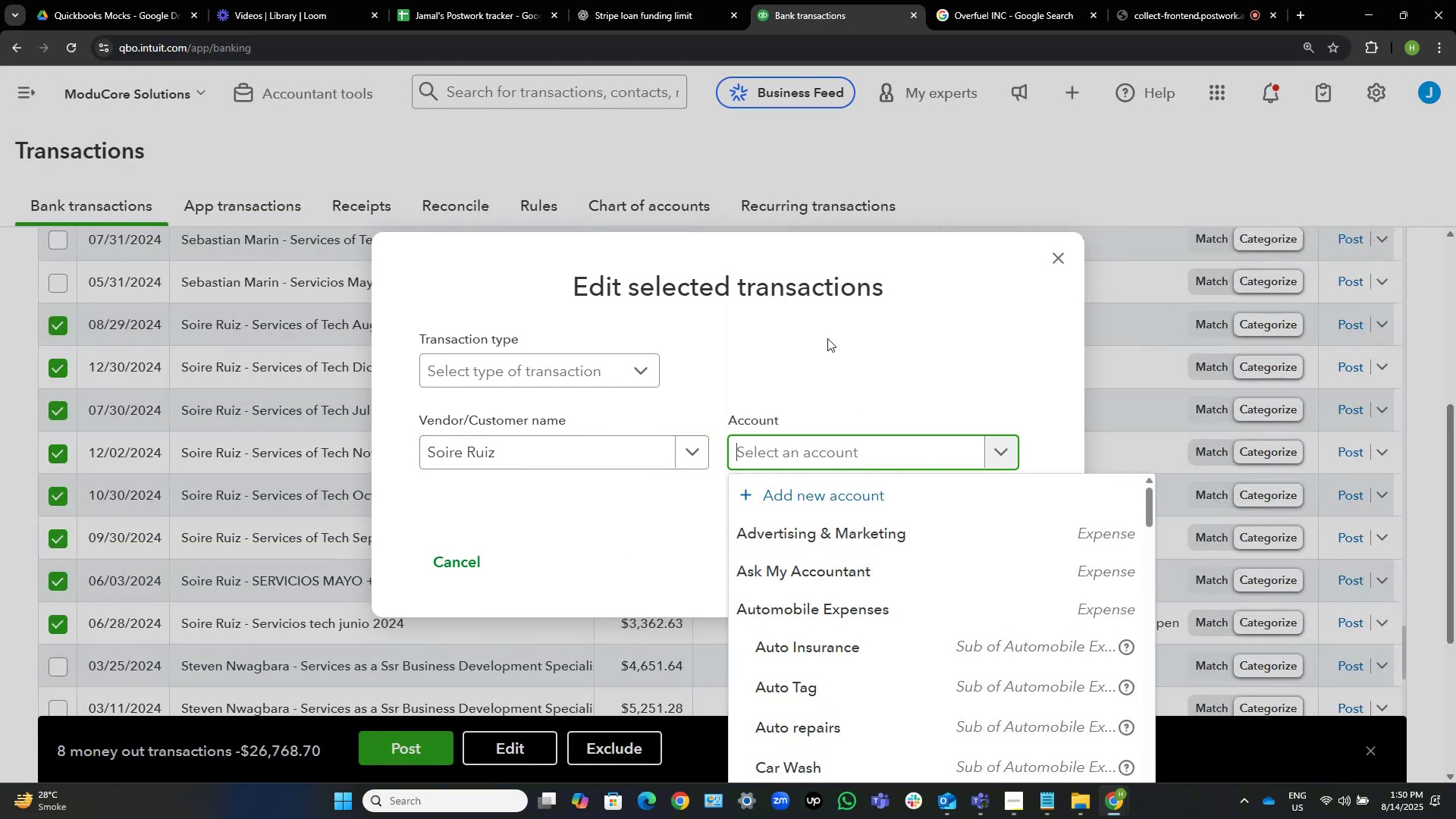 
type(contra)
 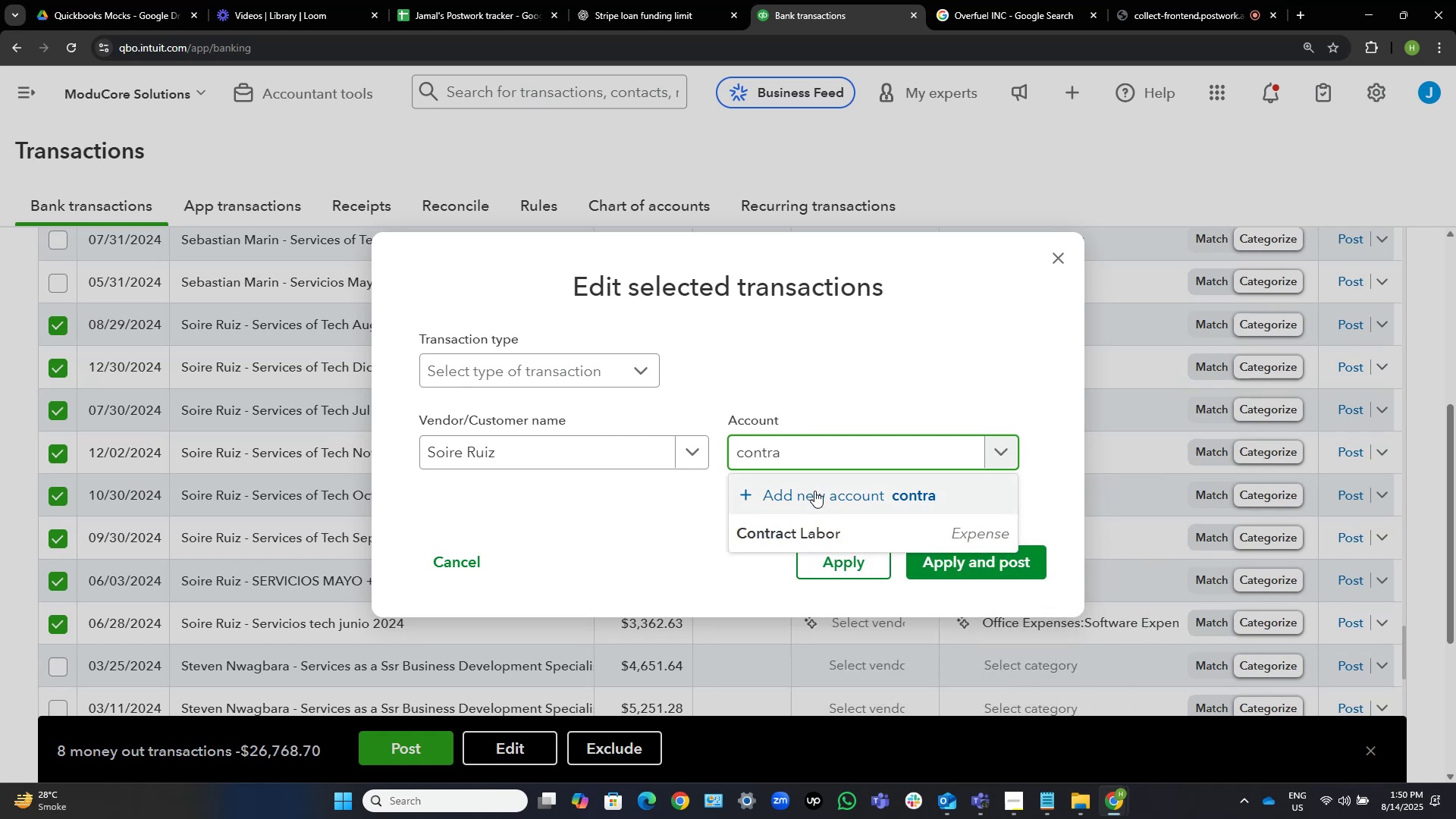 
left_click([811, 523])
 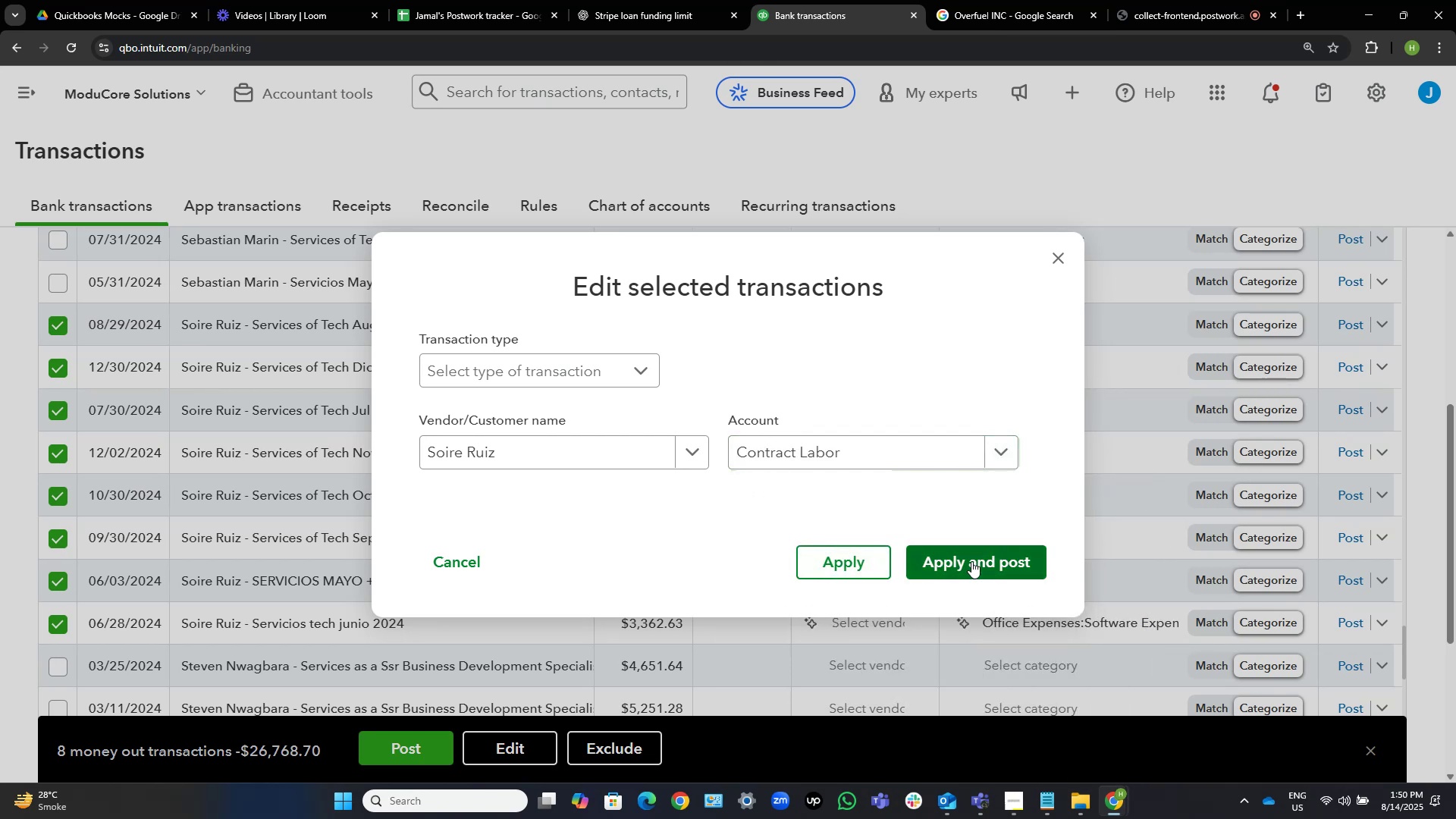 
left_click([971, 561])
 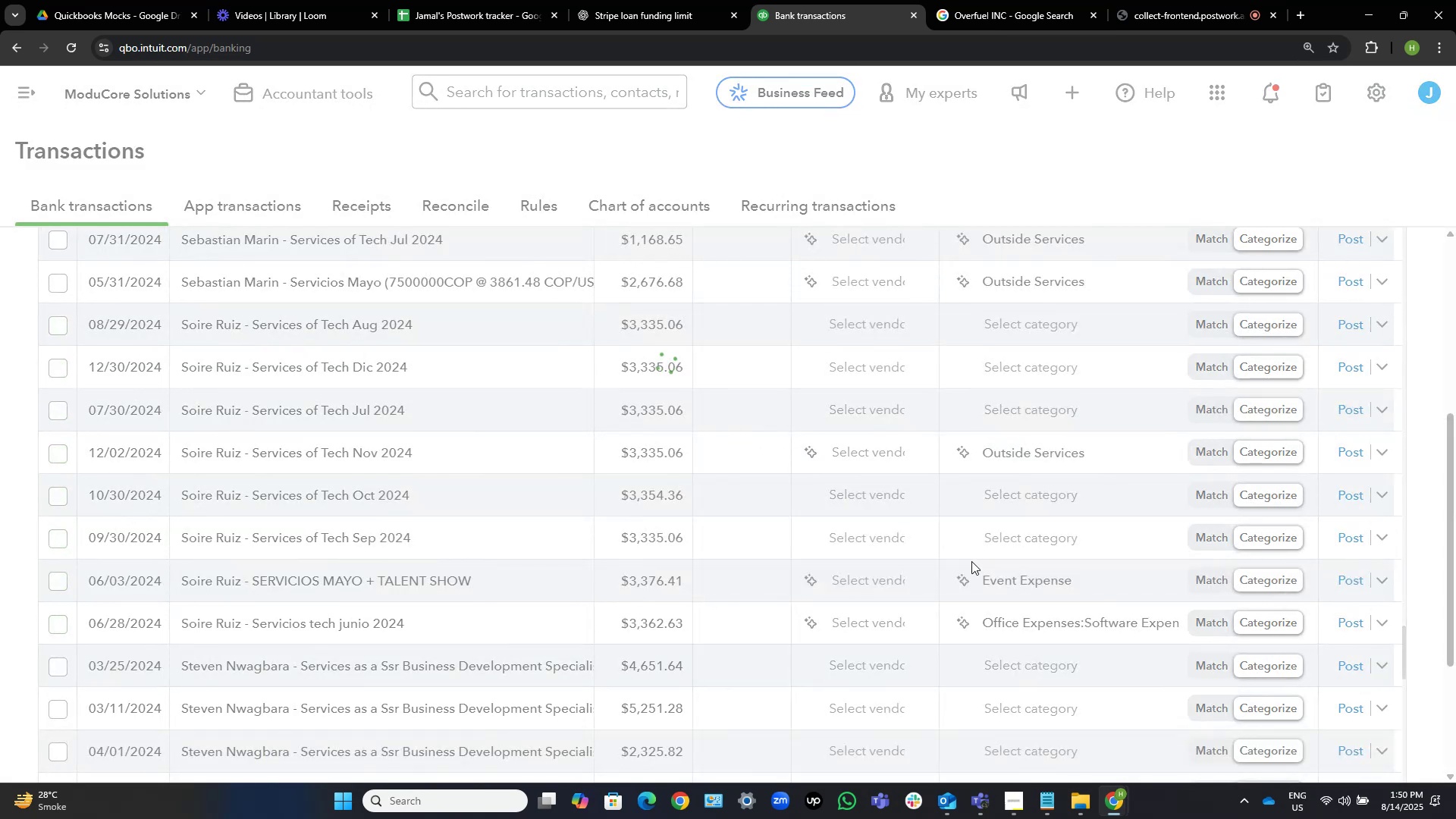 
mouse_move([807, 550])
 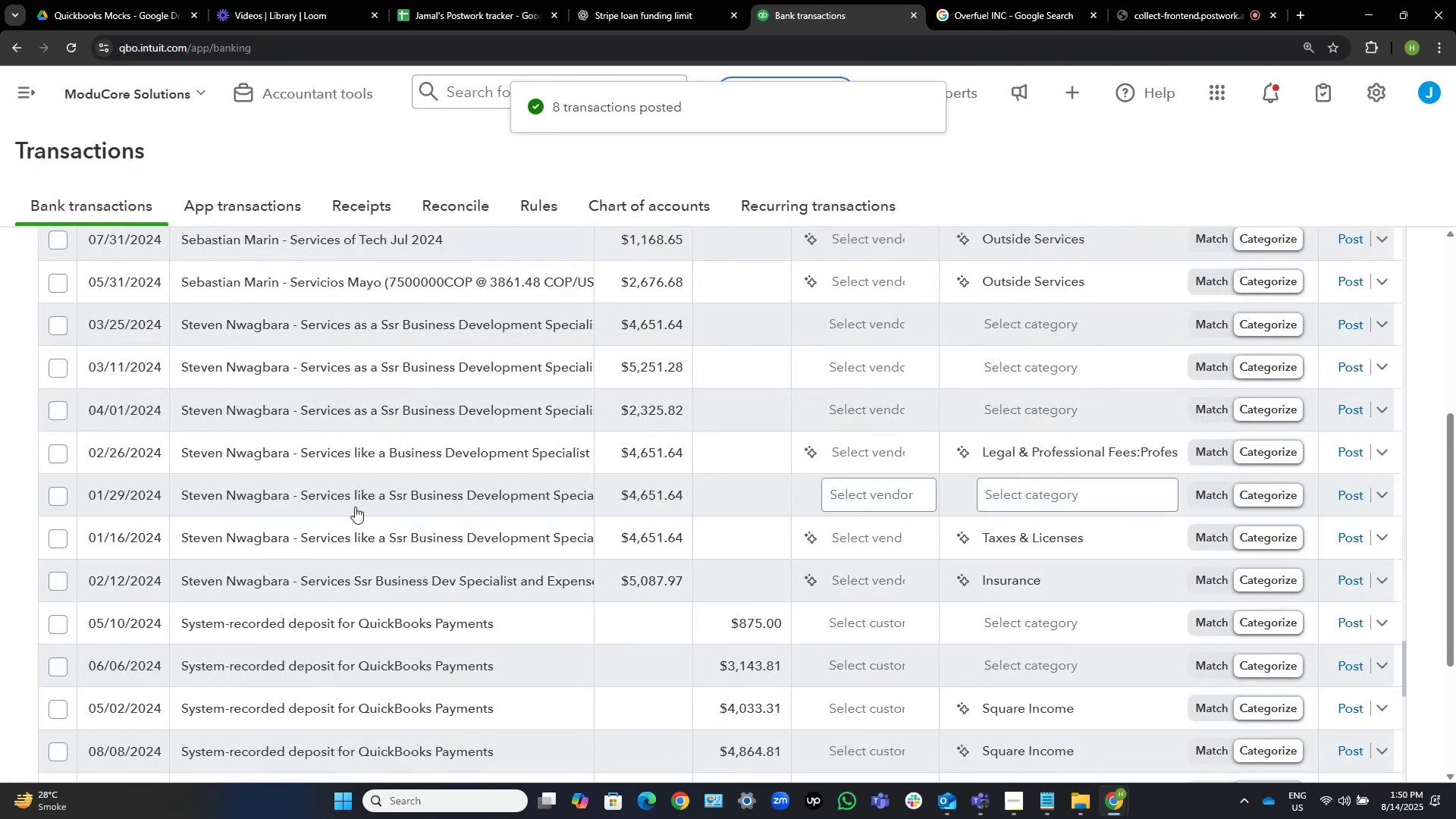 
scroll: coordinate [347, 474], scroll_direction: up, amount: 2.0
 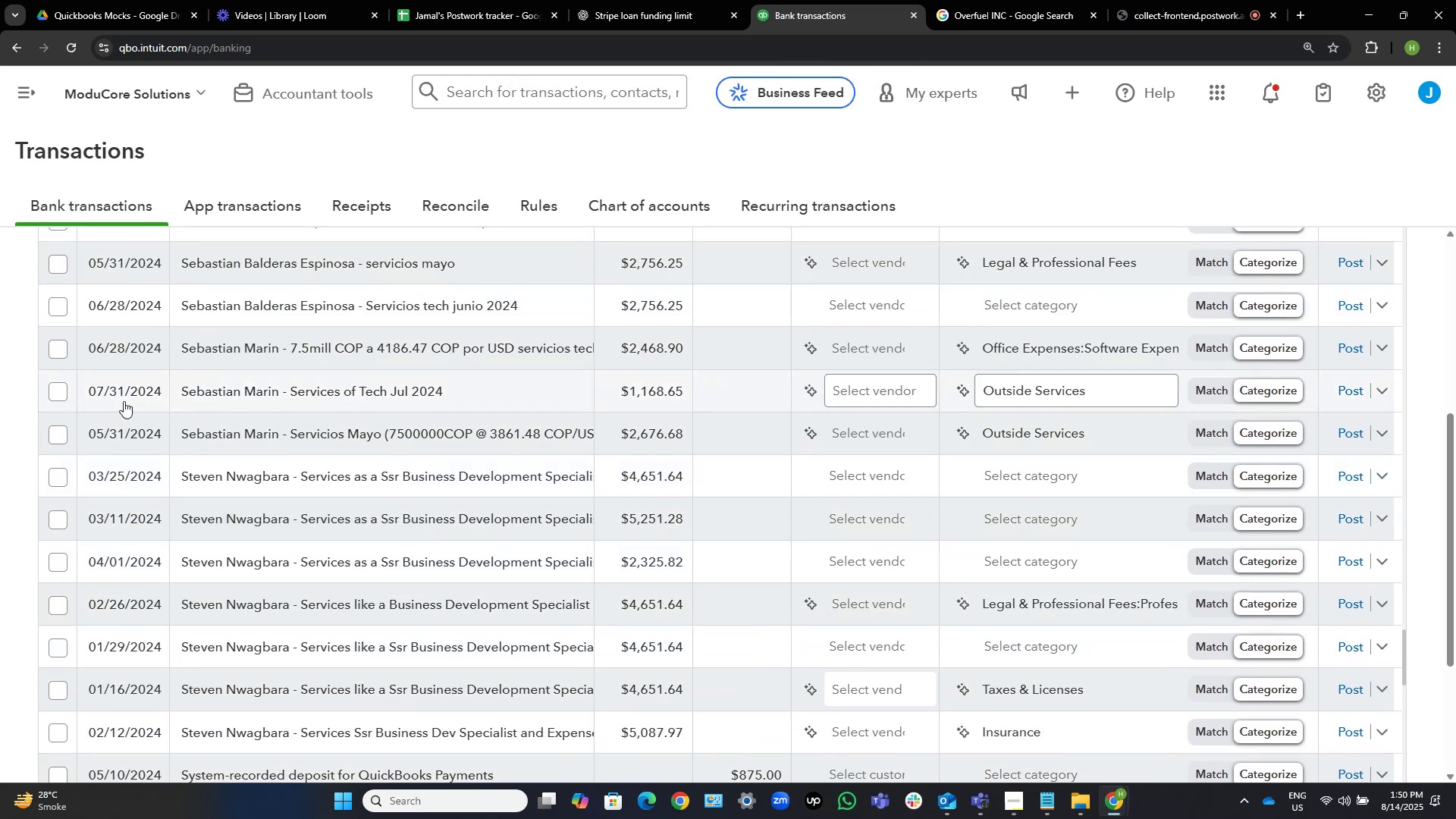 
wait(7.14)
 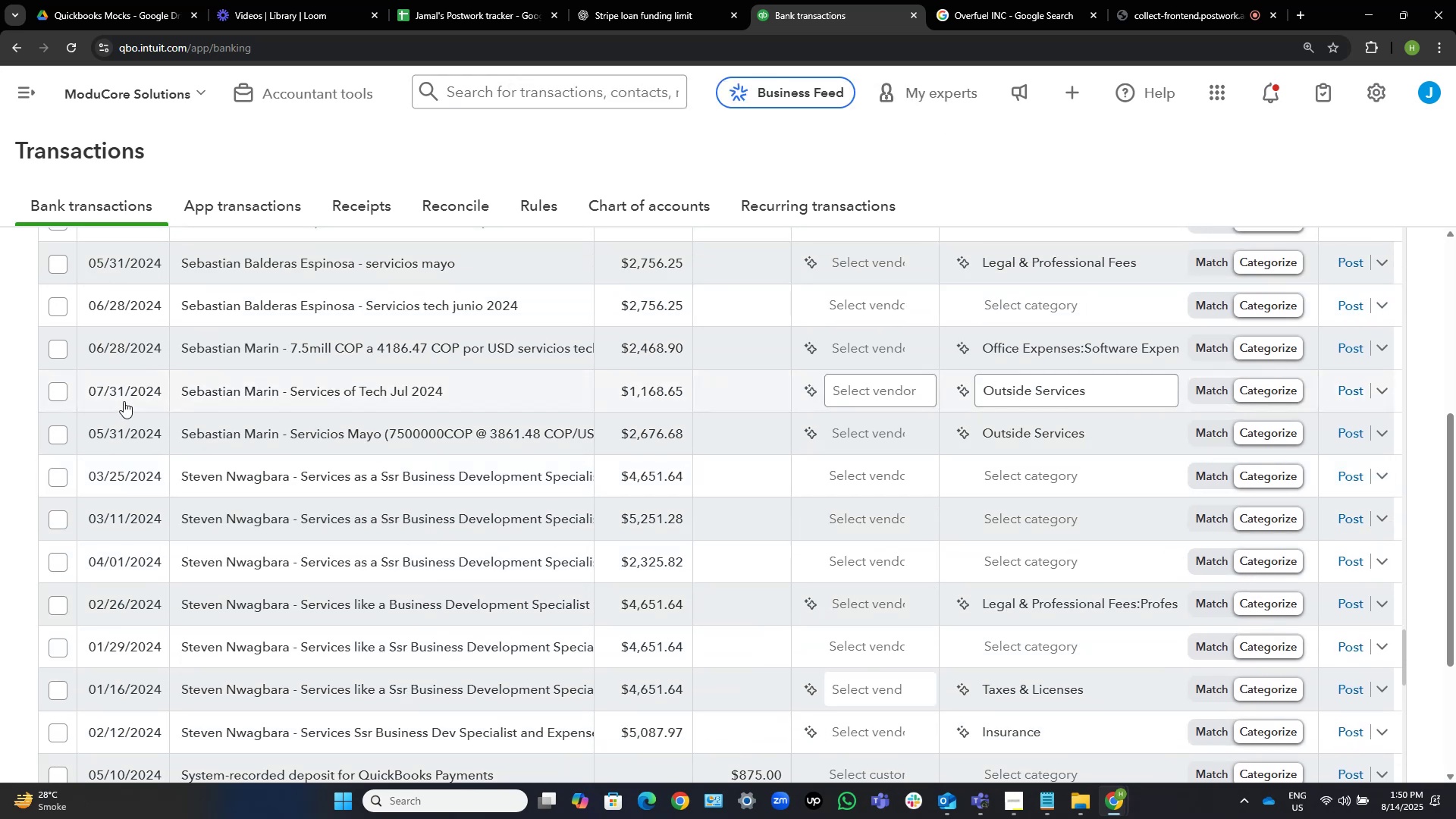 
scroll: coordinate [119, 397], scroll_direction: up, amount: 5.0
 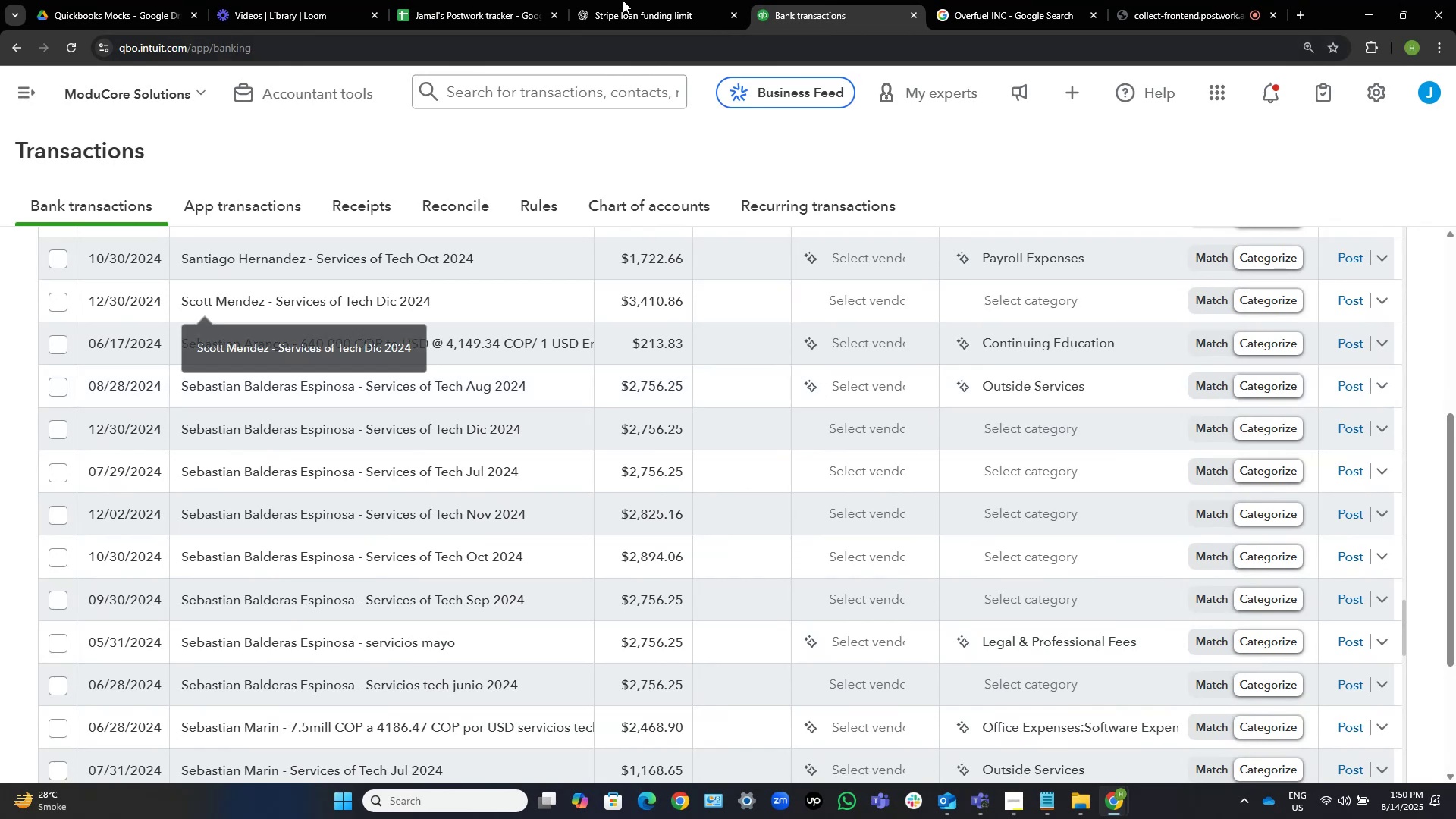 
left_click([1128, 0])
 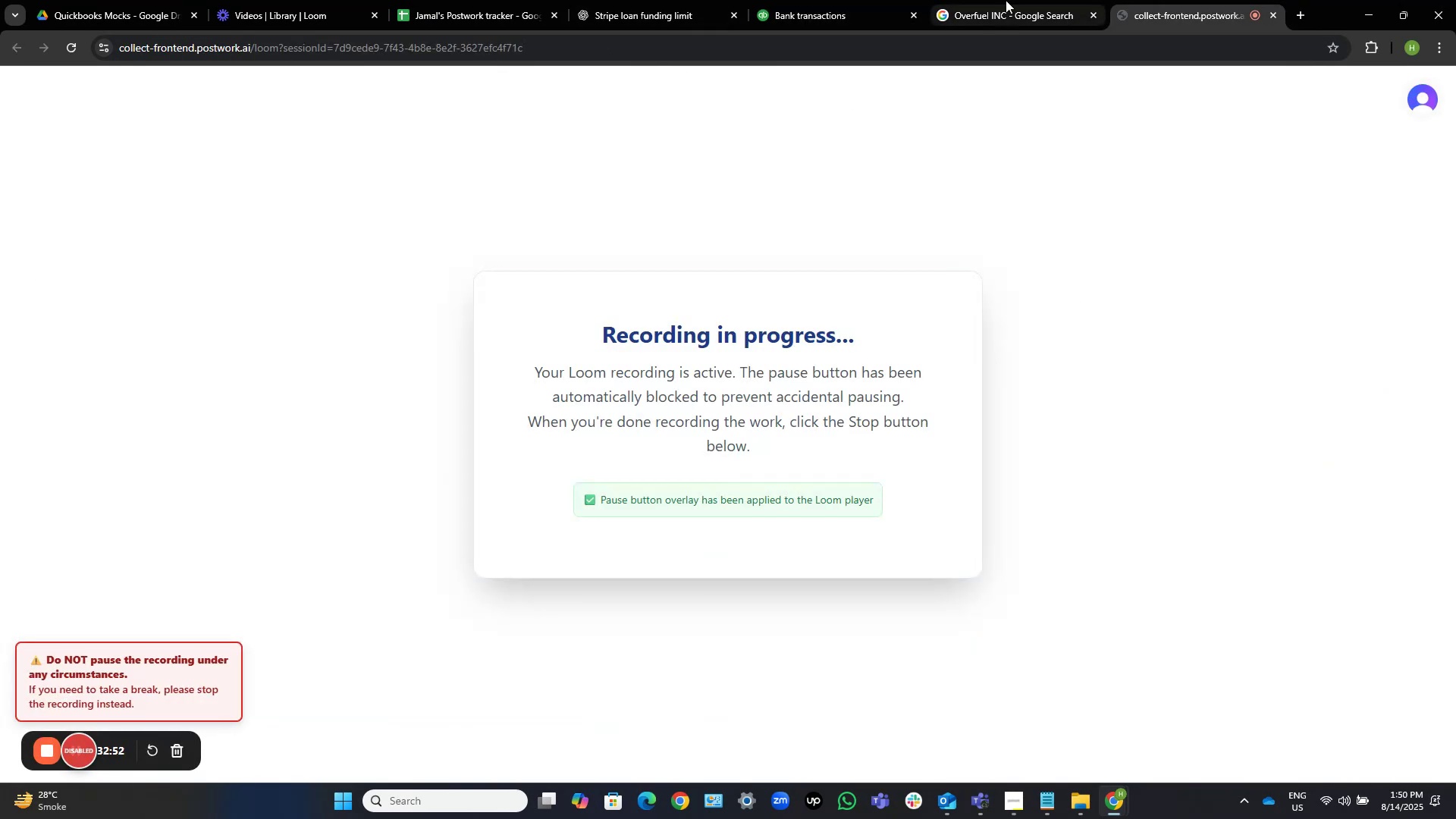 
left_click([868, 0])
 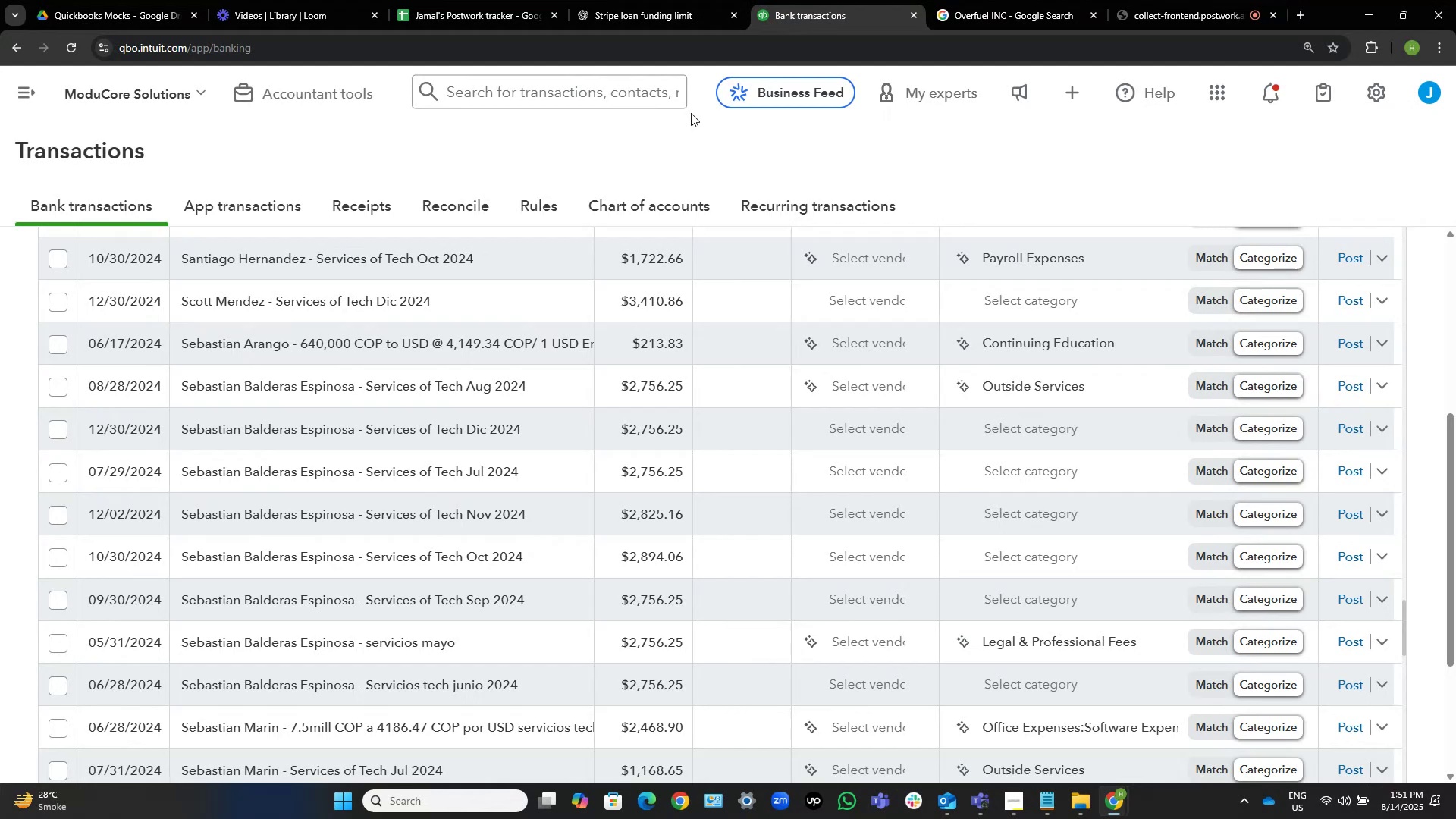 
wait(63.0)
 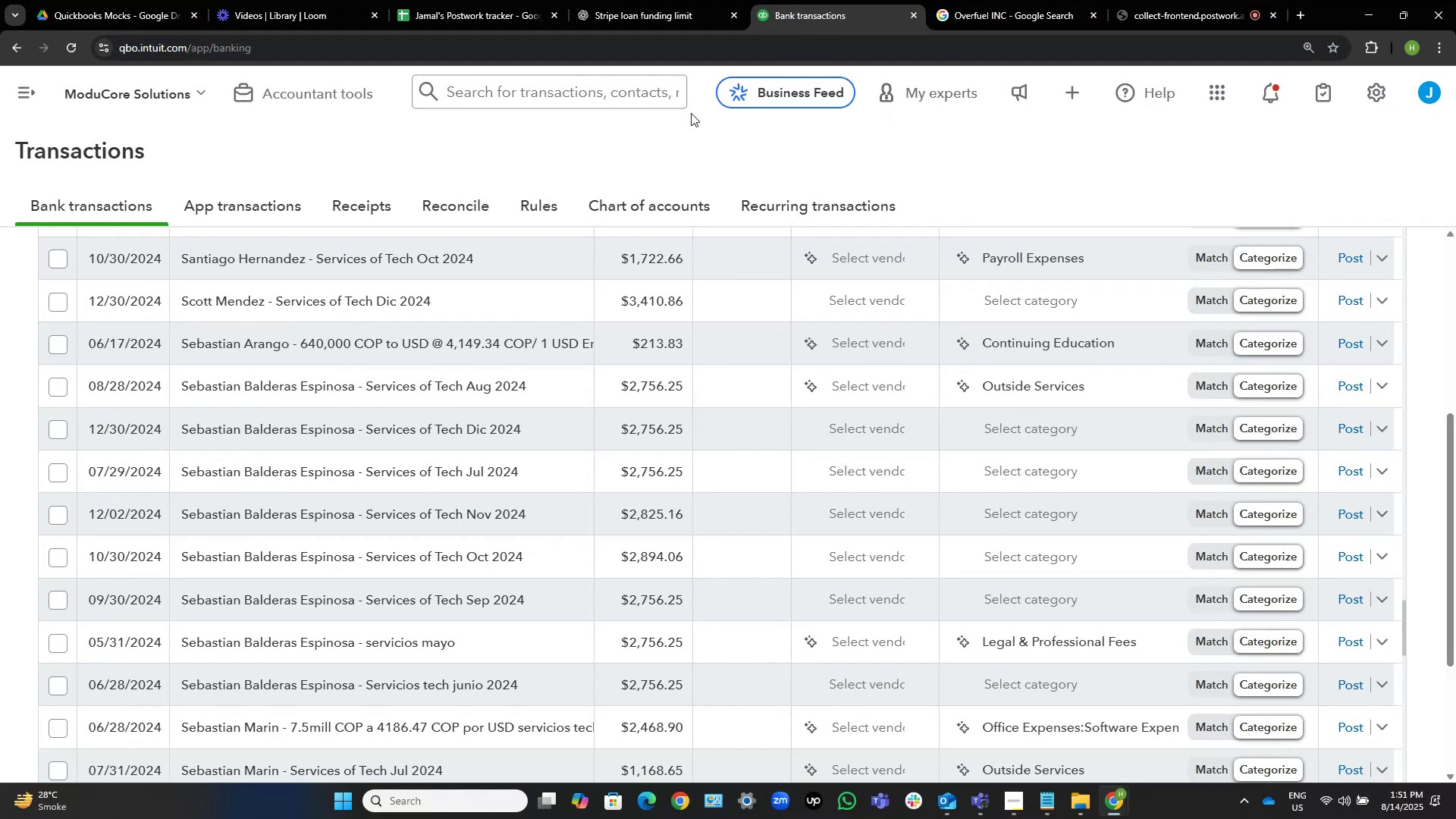 
scroll: coordinate [573, 541], scroll_direction: up, amount: 10.0
 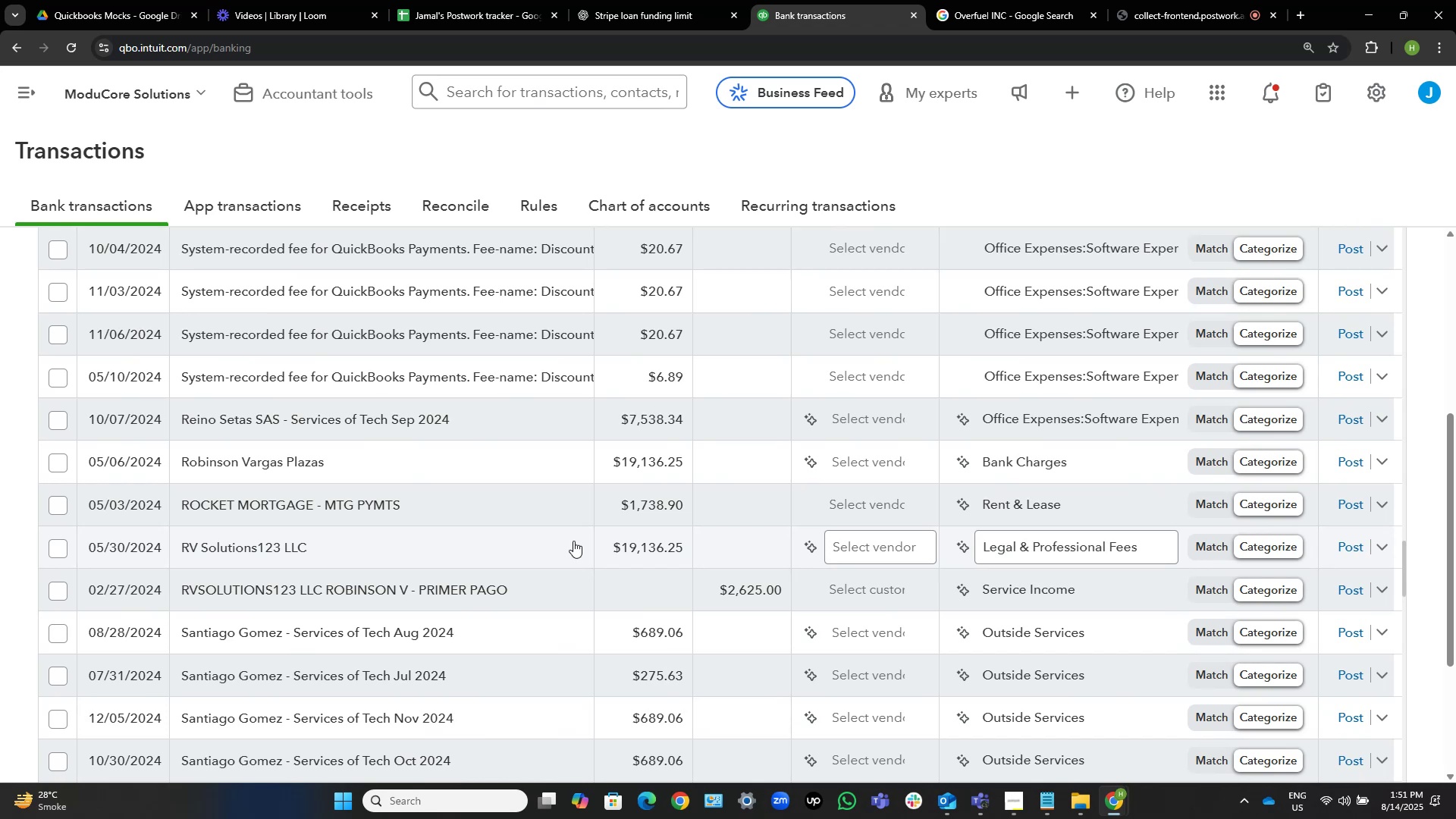 
wait(5.37)
 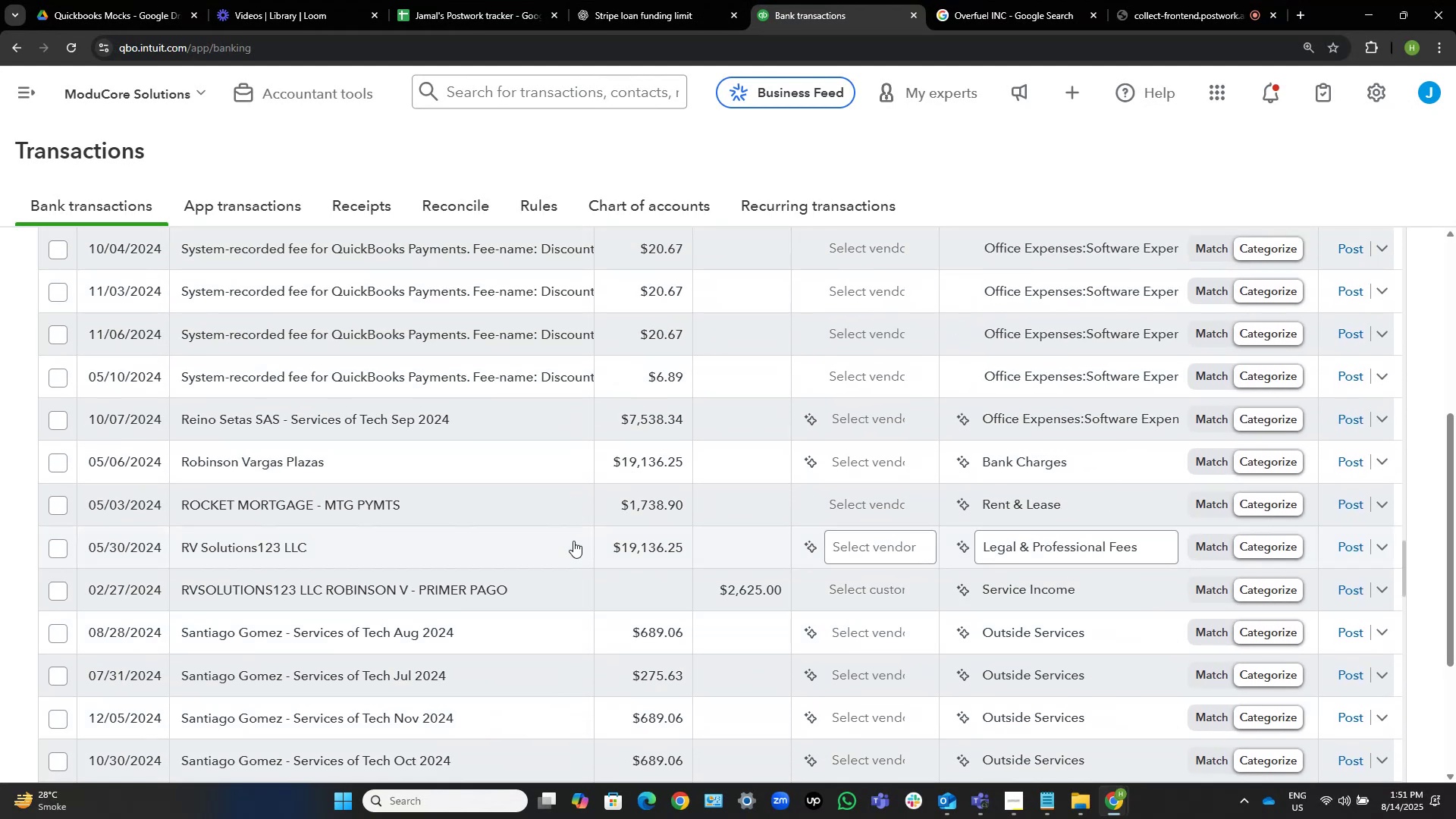 
scroll: coordinate [543, 643], scroll_direction: up, amount: 19.0
 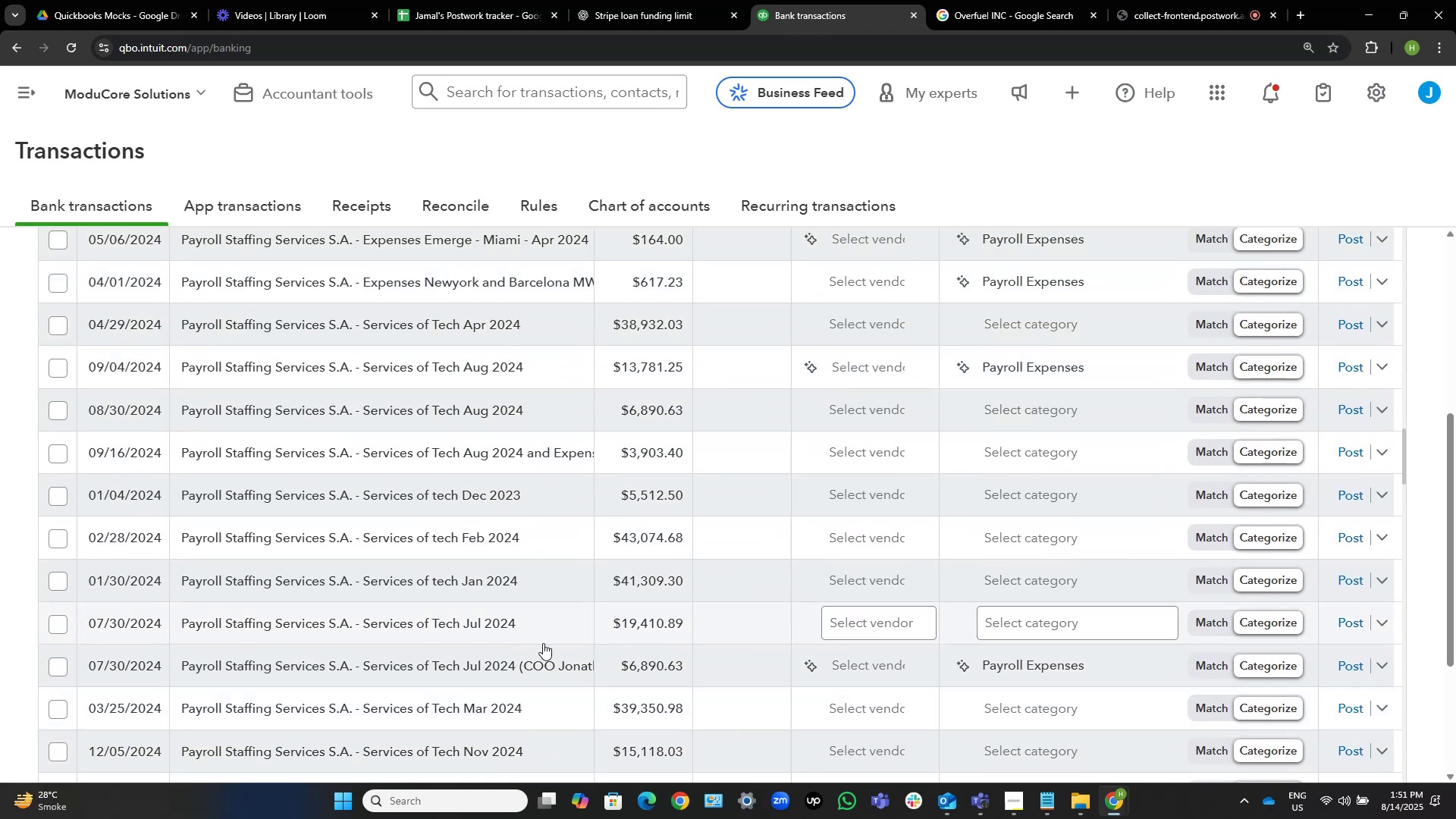 
scroll: coordinate [592, 668], scroll_direction: down, amount: 11.0
 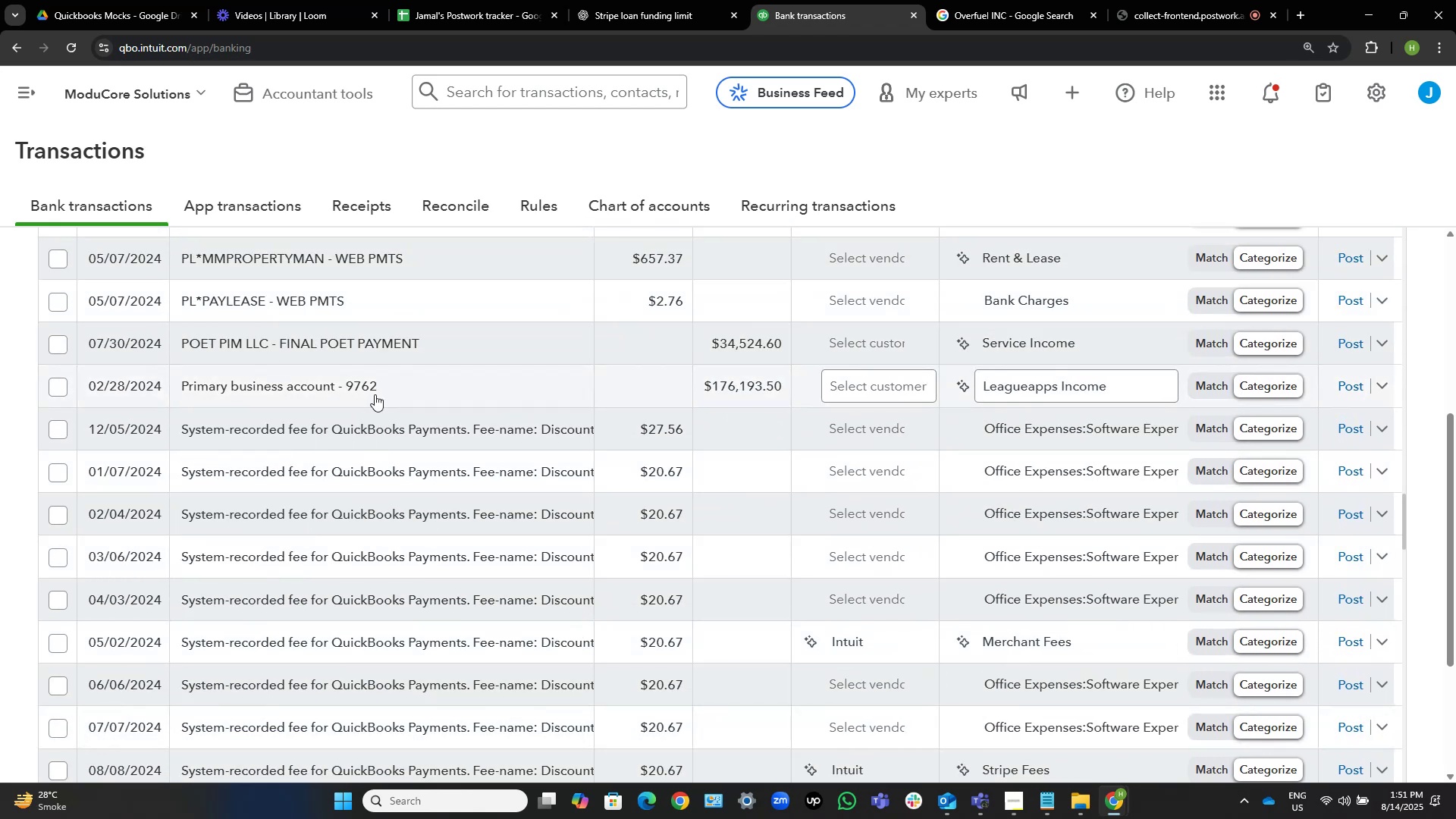 
wait(8.9)
 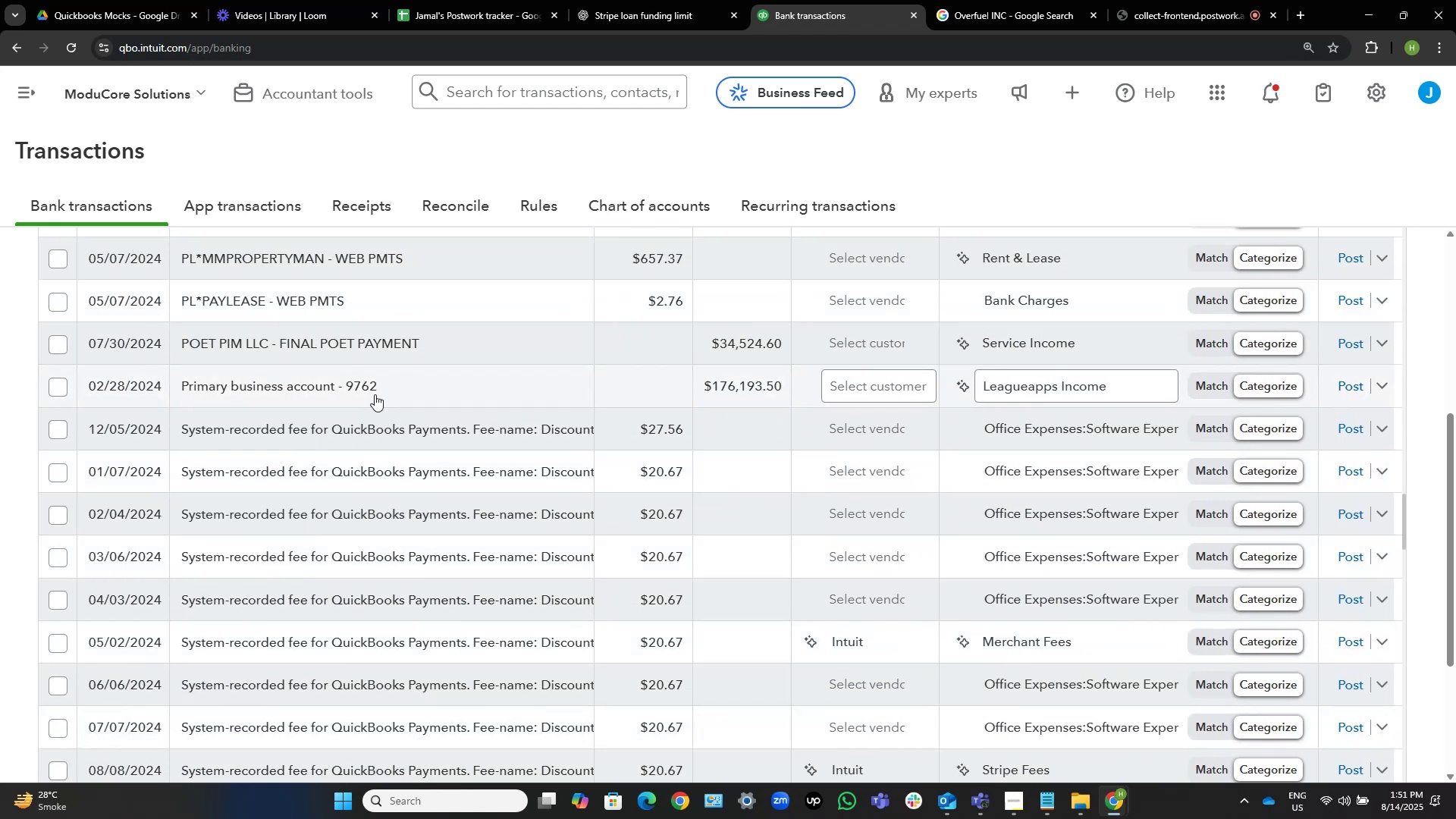 
scroll: coordinate [433, 369], scroll_direction: down, amount: 4.0
 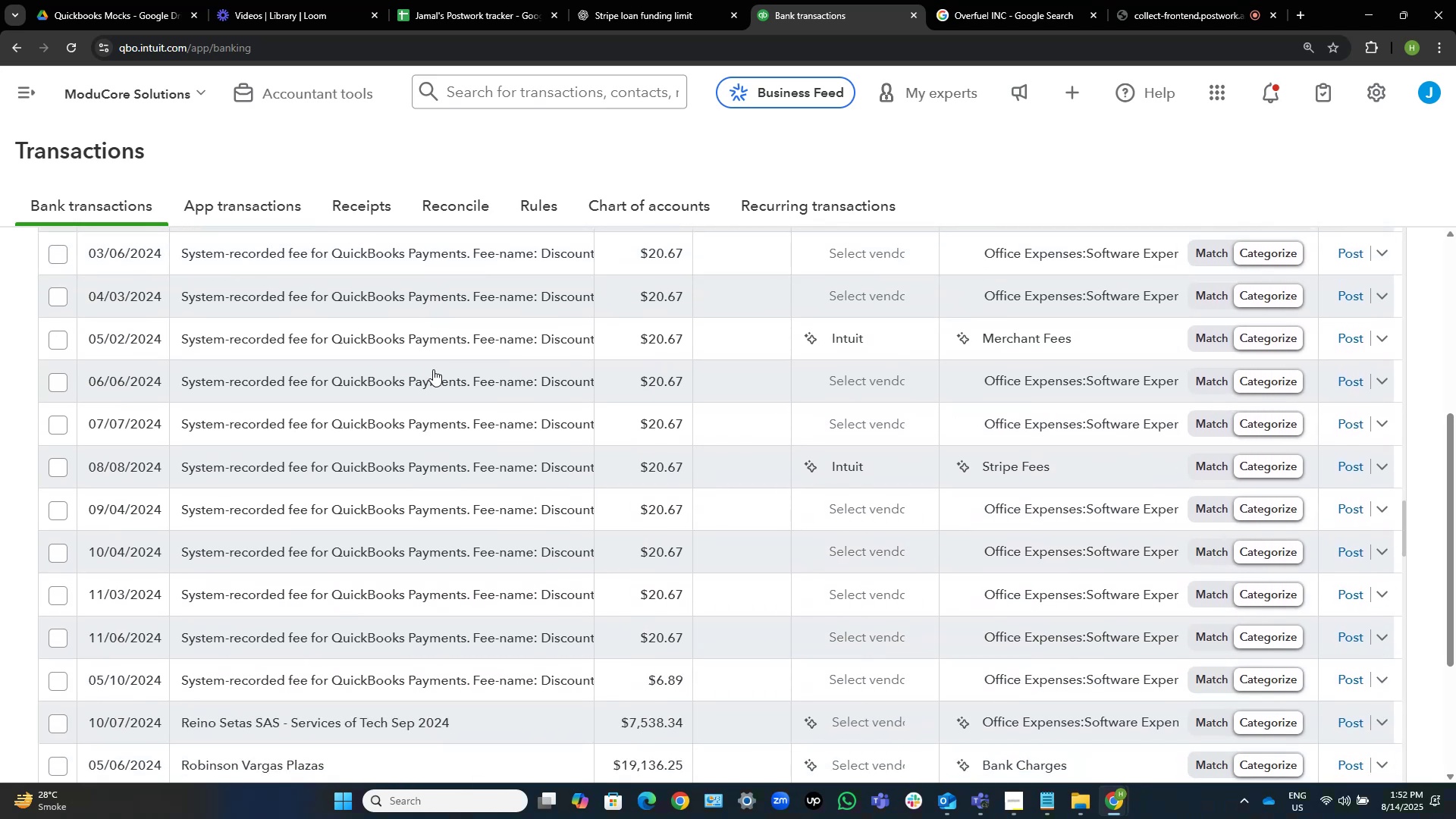 
scroll: coordinate [433, 369], scroll_direction: up, amount: 2.0
 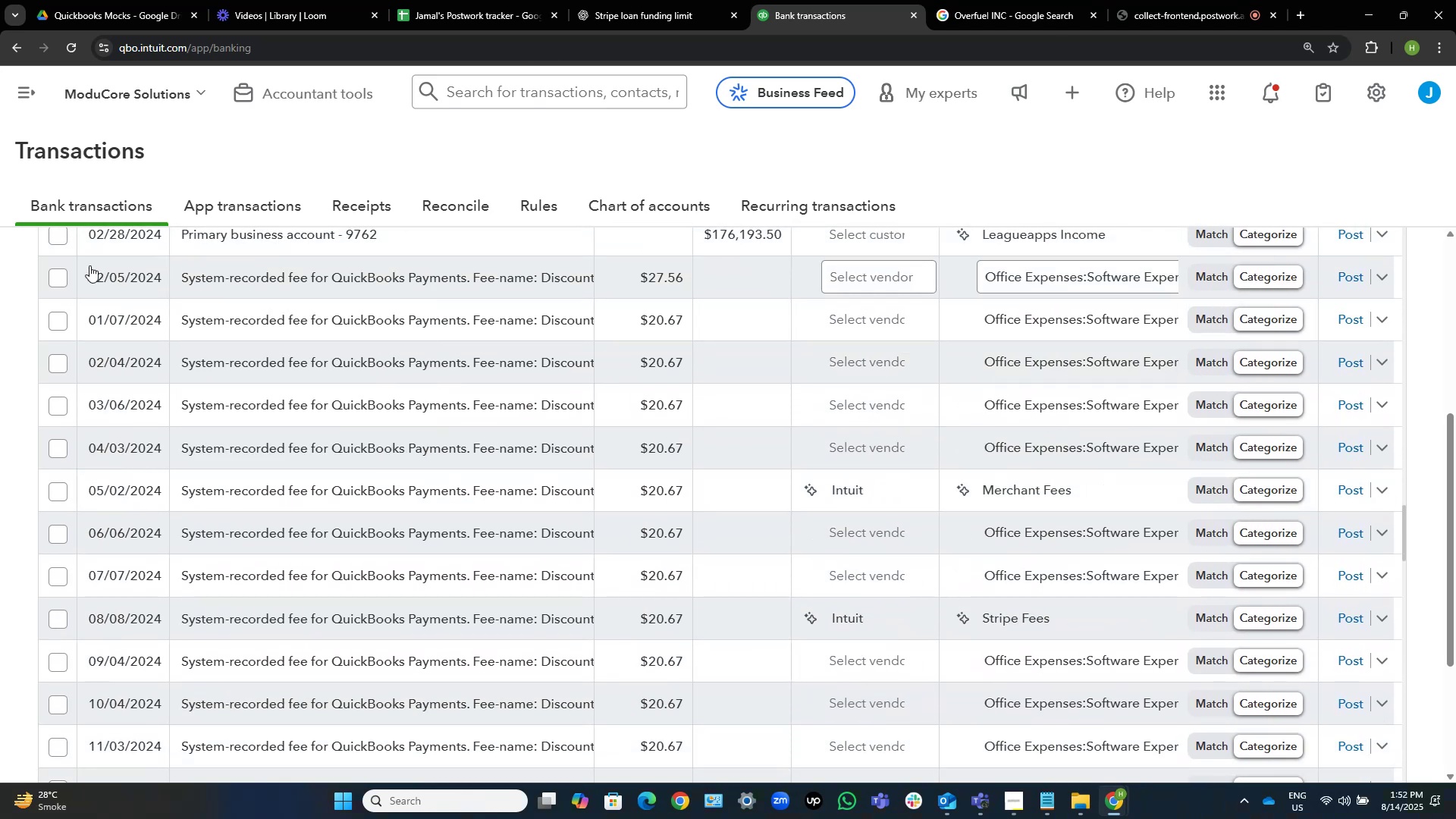 
left_click([57, 278])
 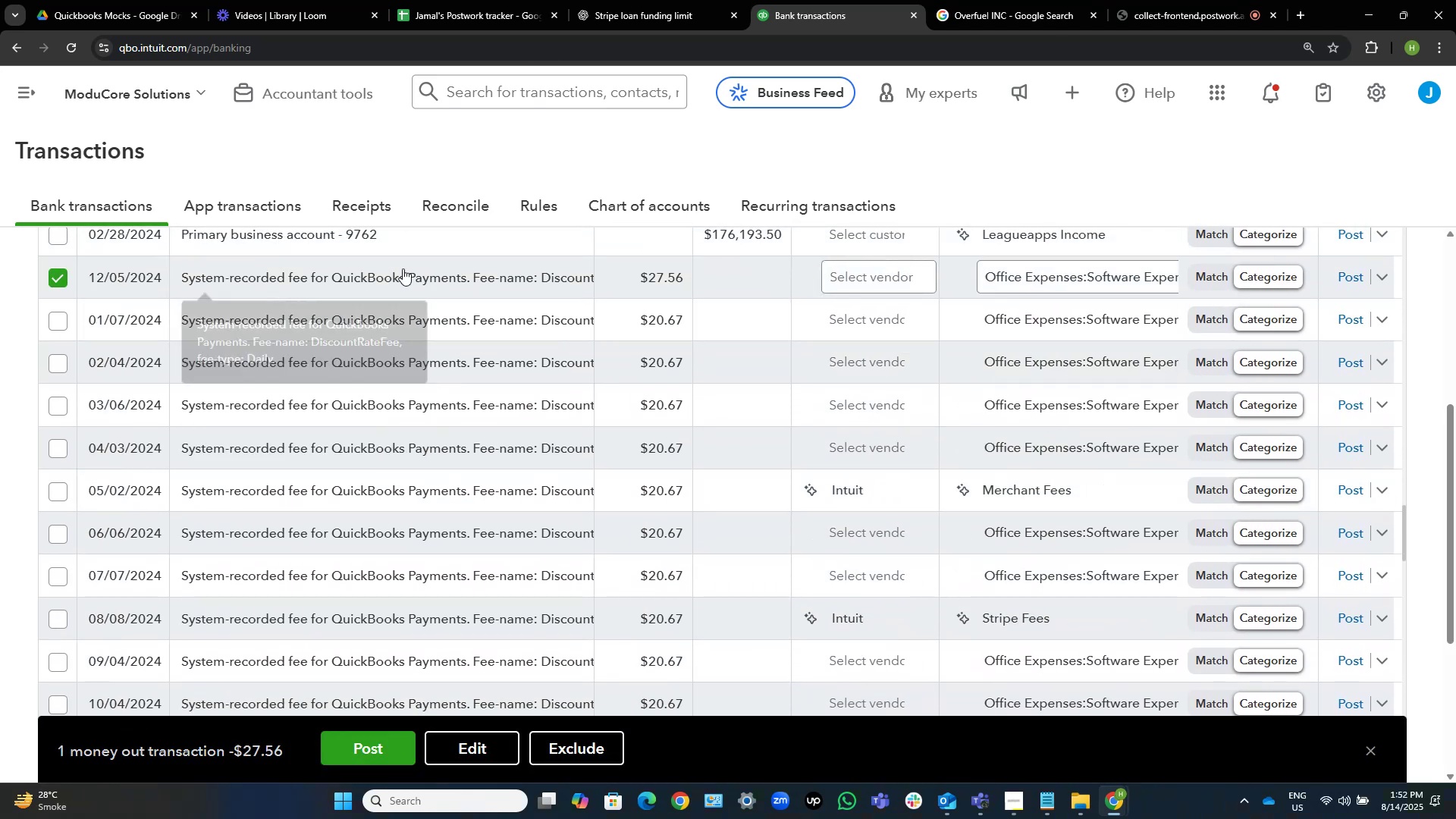 
scroll: coordinate [400, 278], scroll_direction: down, amount: 3.0
 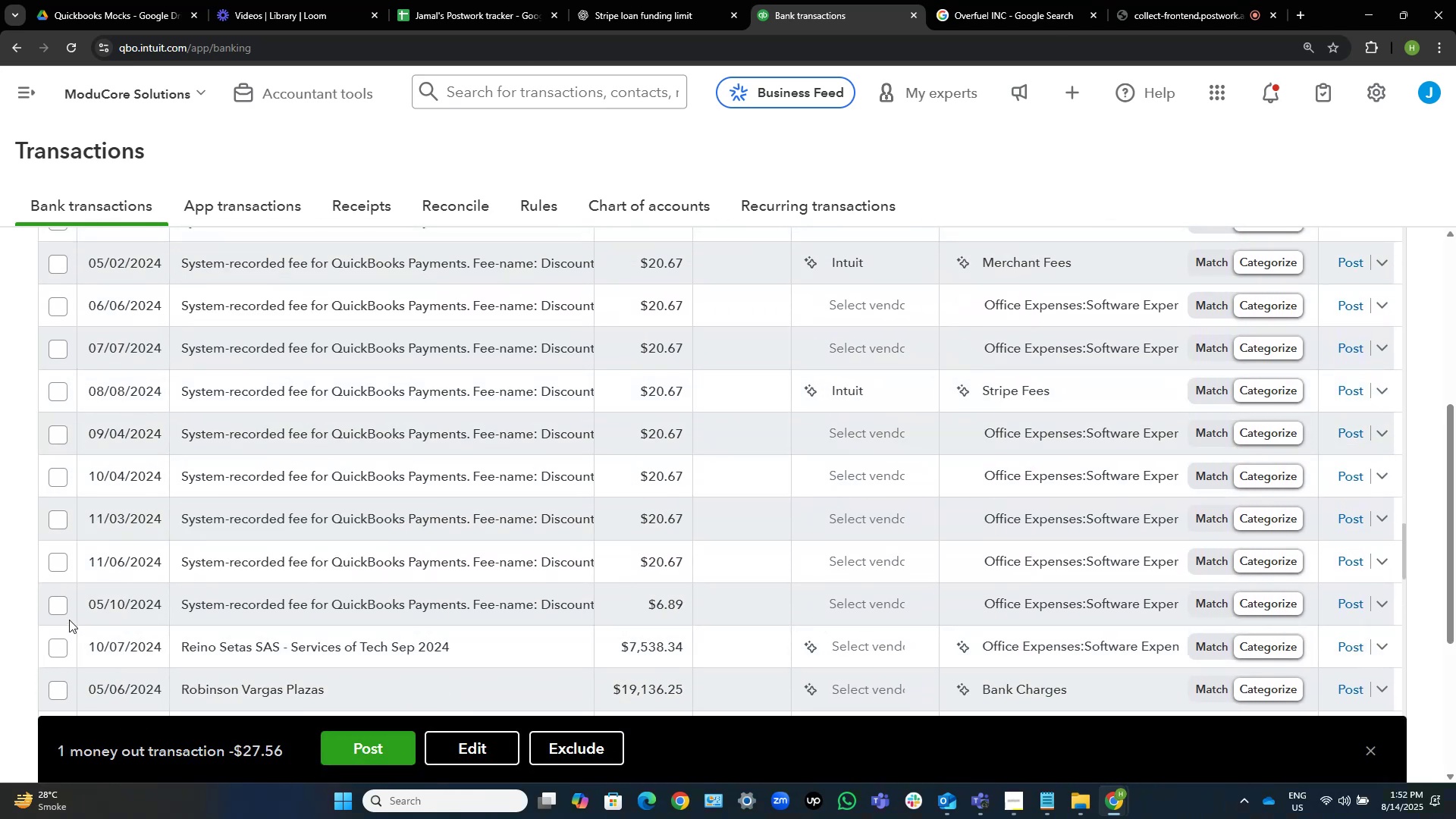 
left_click([60, 607])
 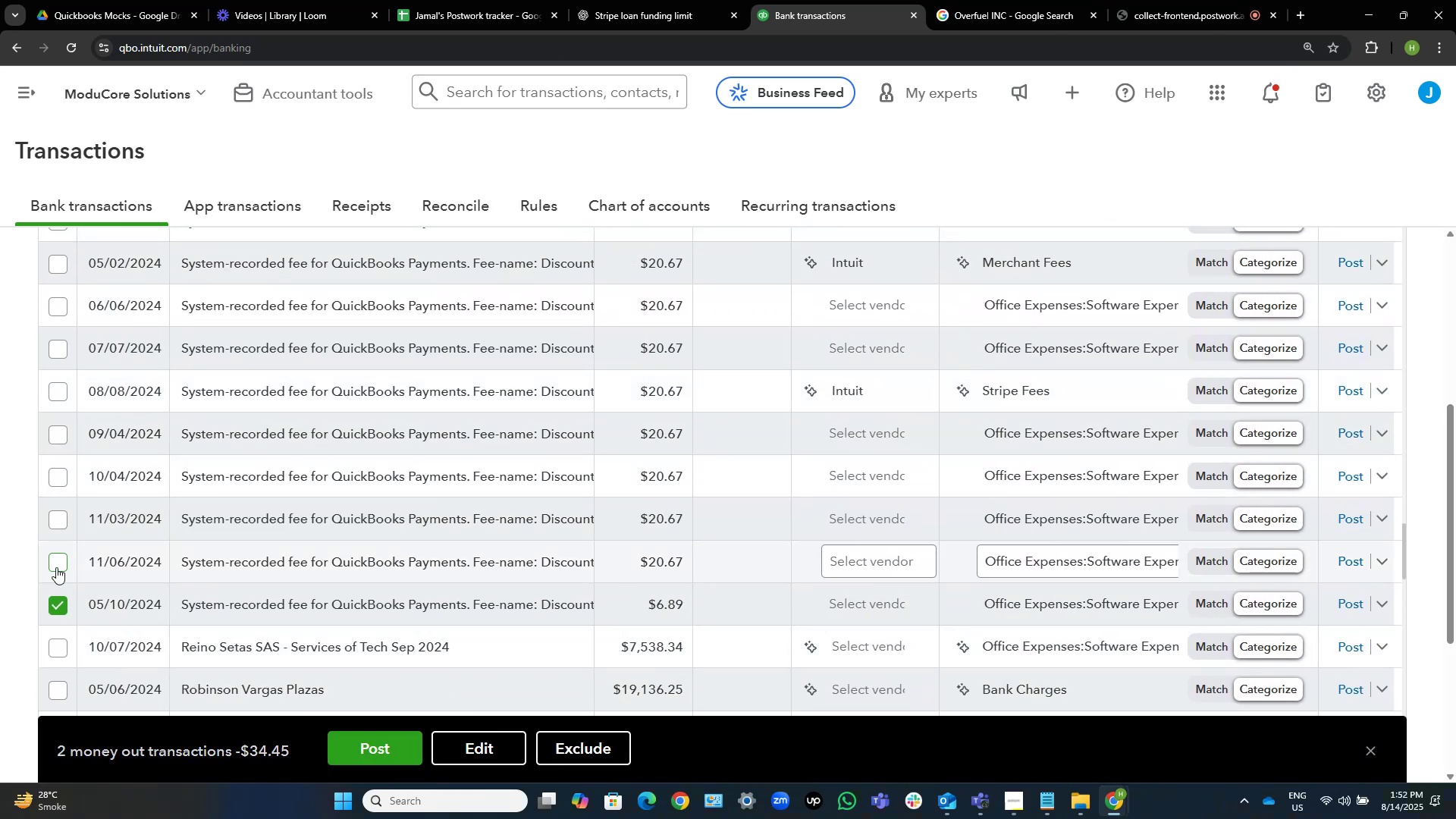 
left_click([56, 567])
 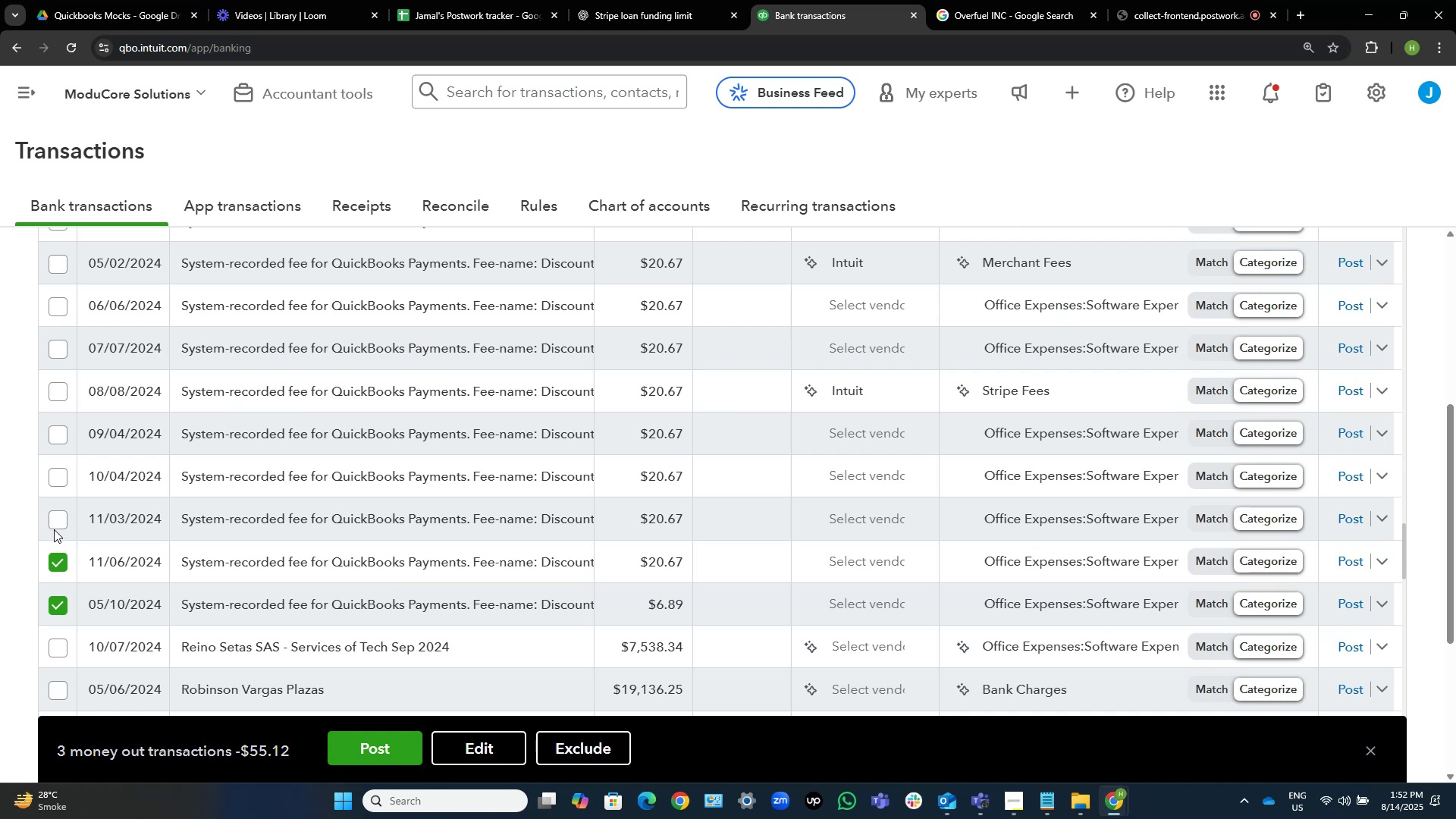 
left_click([55, 522])
 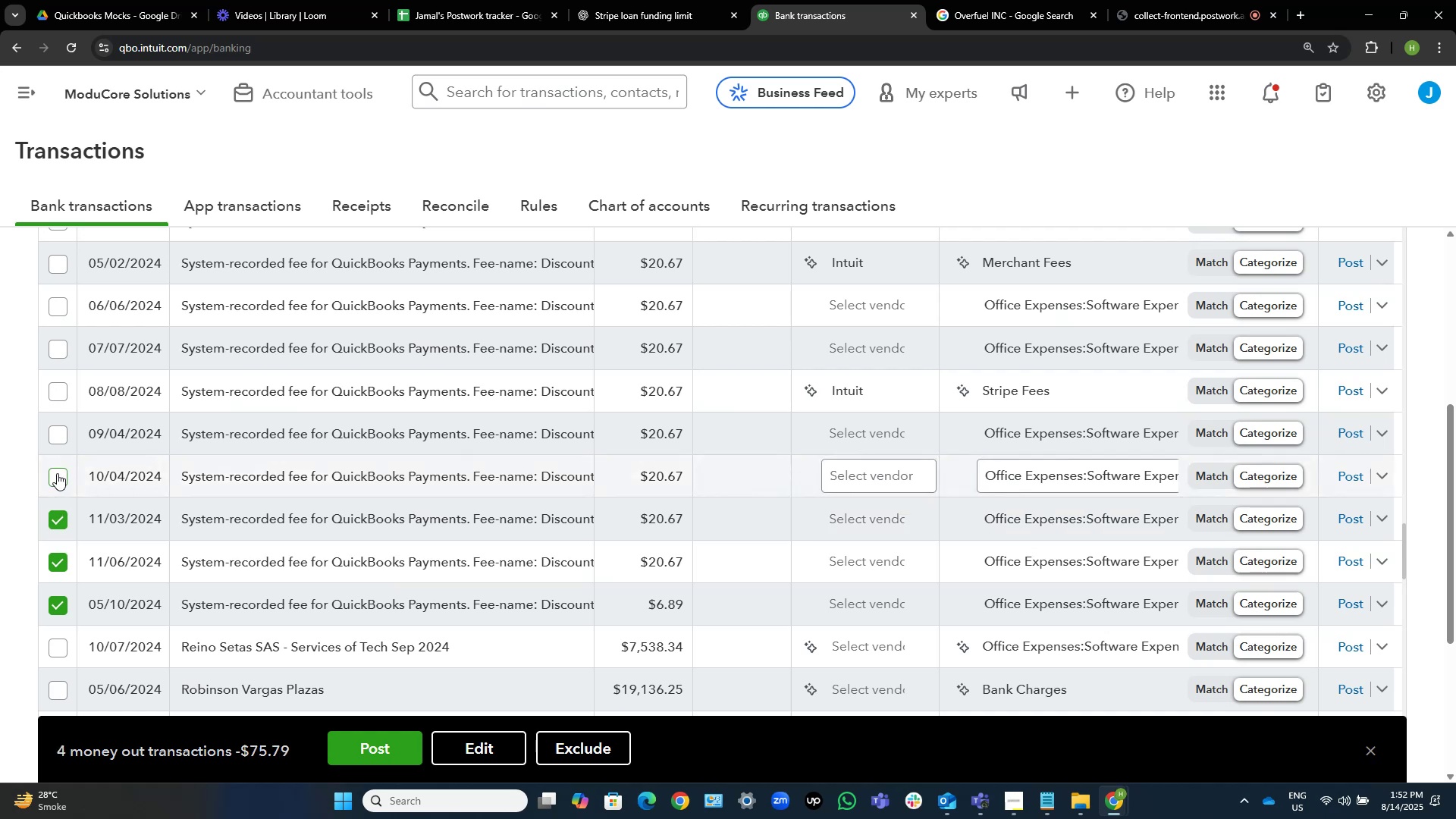 
left_click([57, 473])
 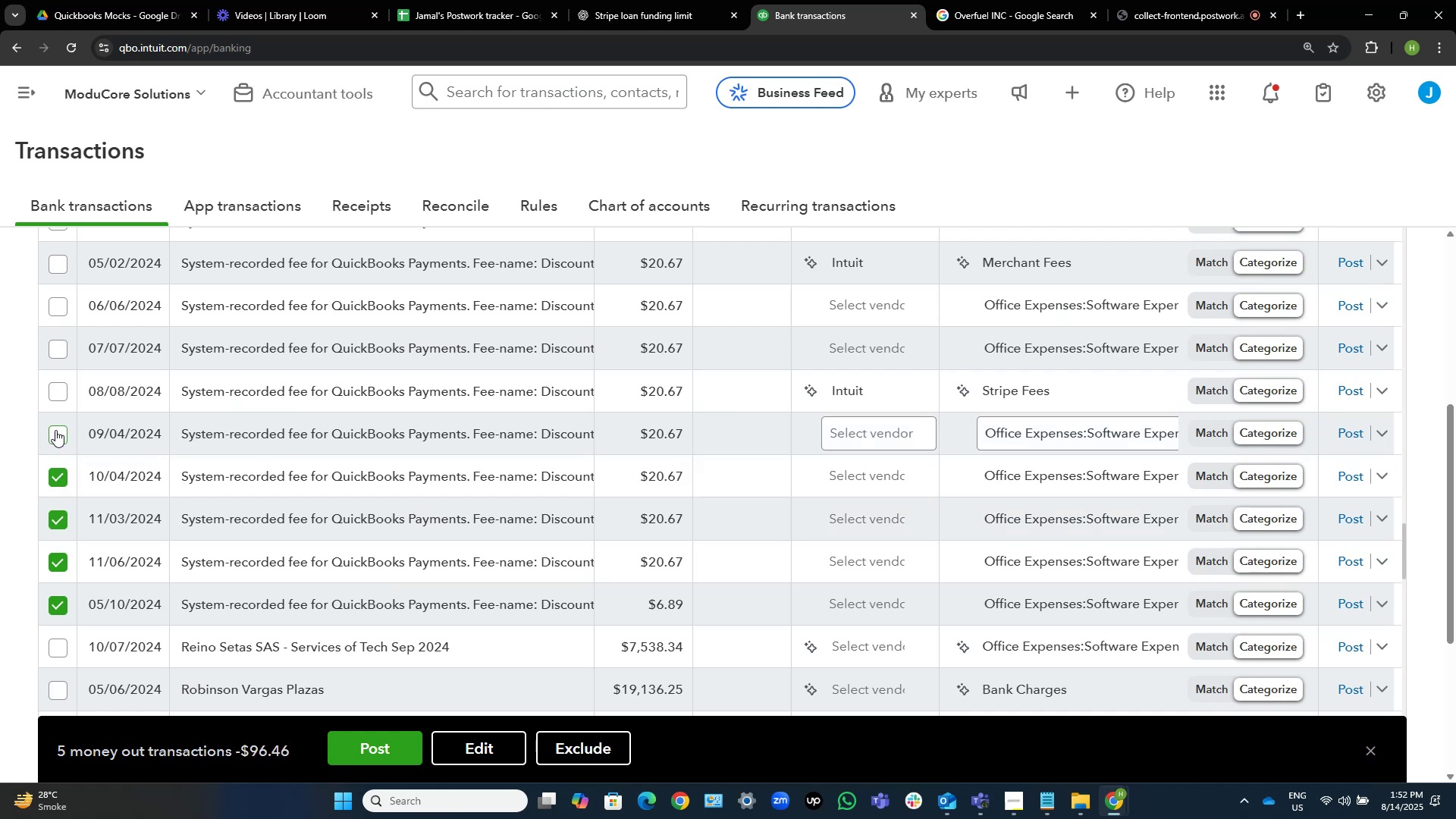 
left_click([55, 430])
 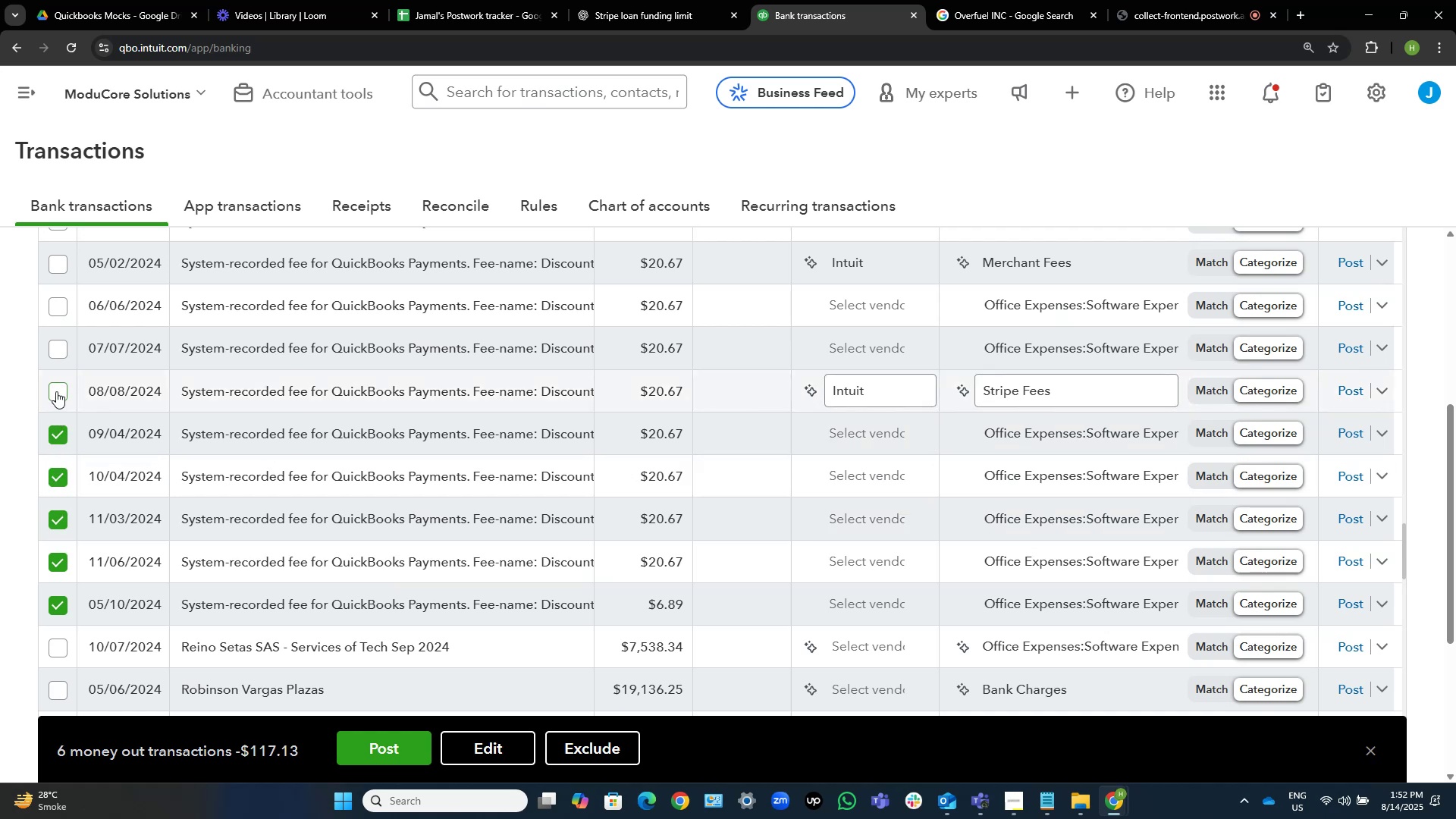 
left_click([56, 390])
 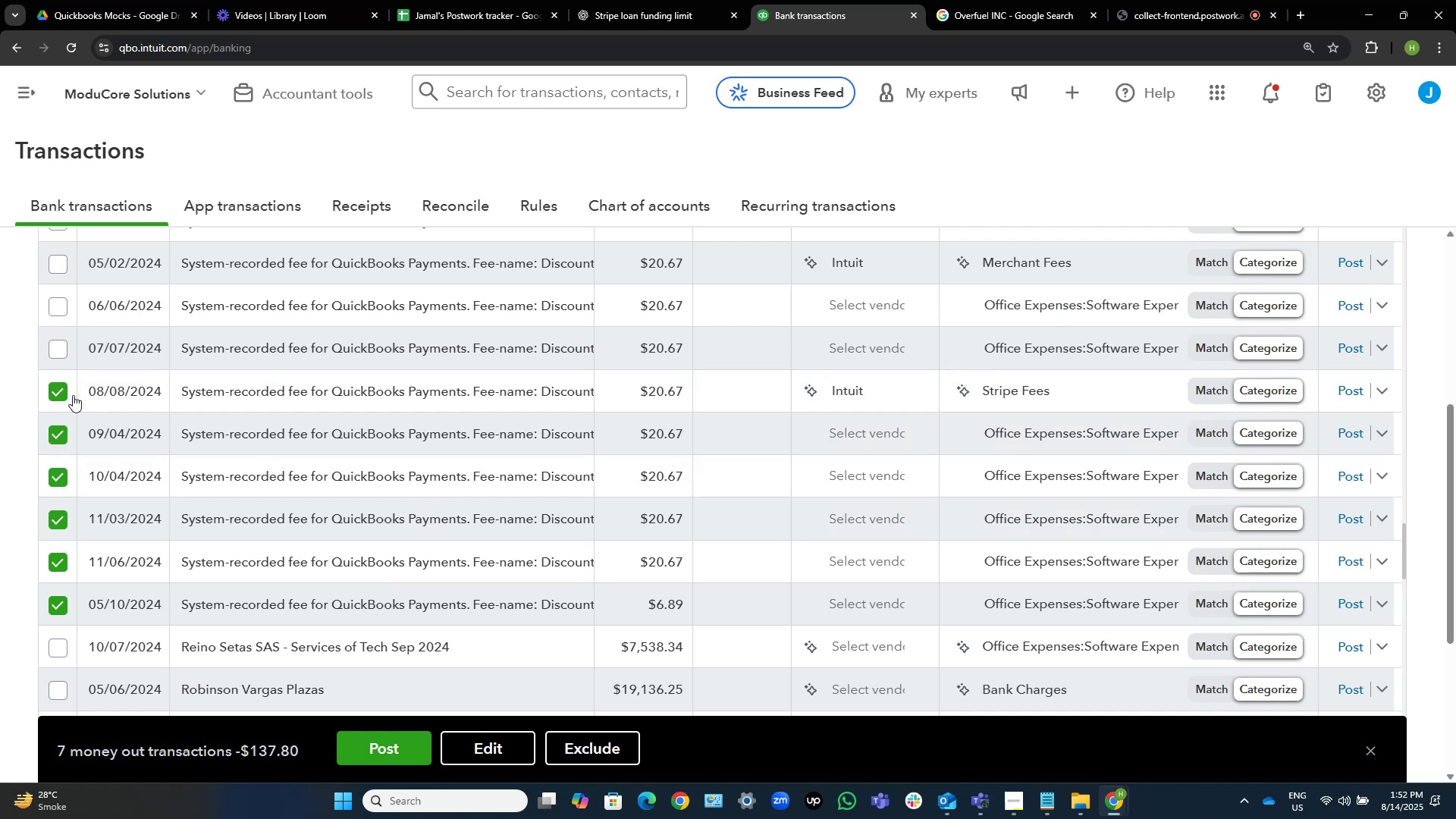 
scroll: coordinate [105, 403], scroll_direction: up, amount: 2.0
 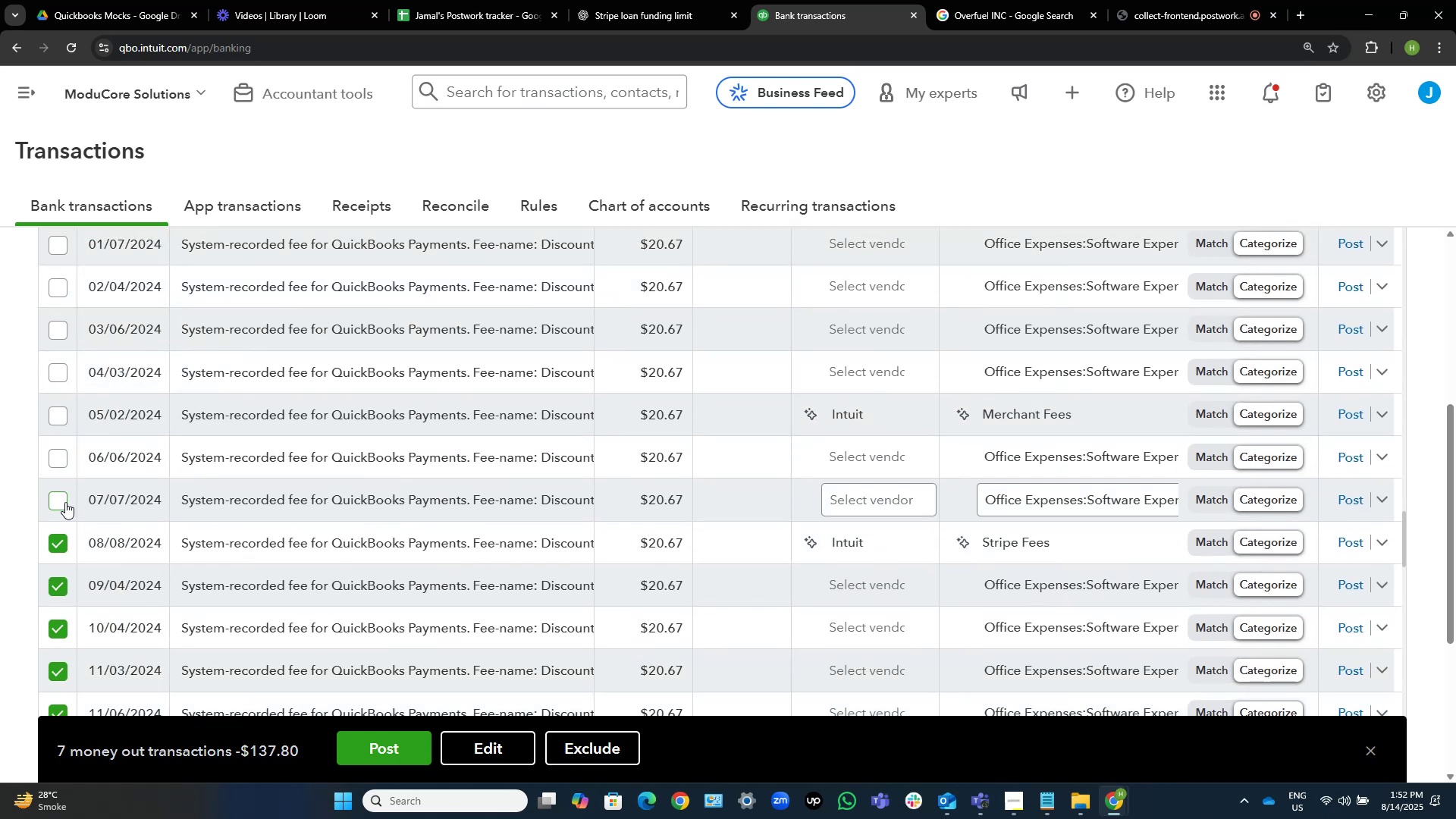 
left_click([65, 502])
 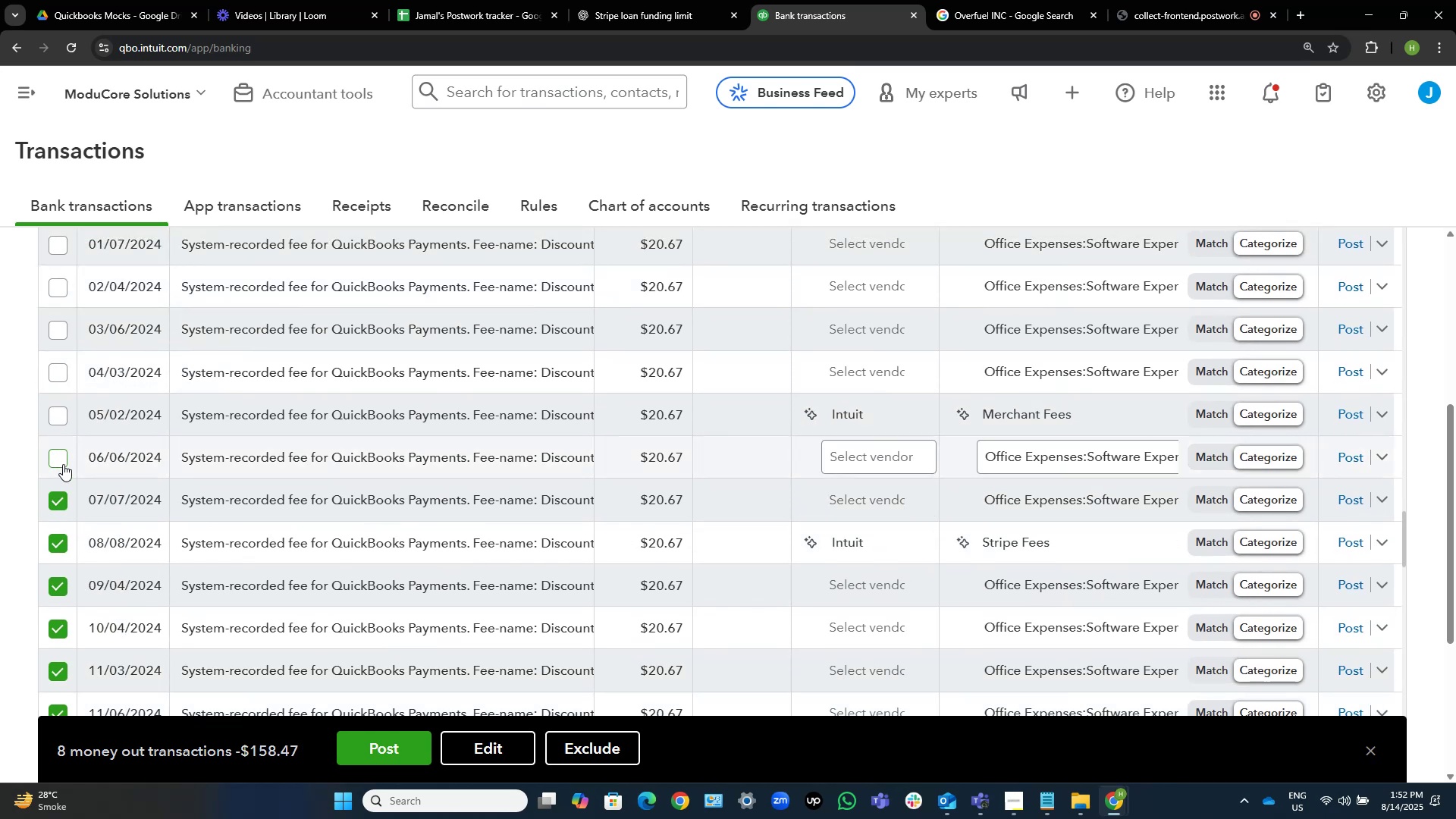 
left_click([57, 453])
 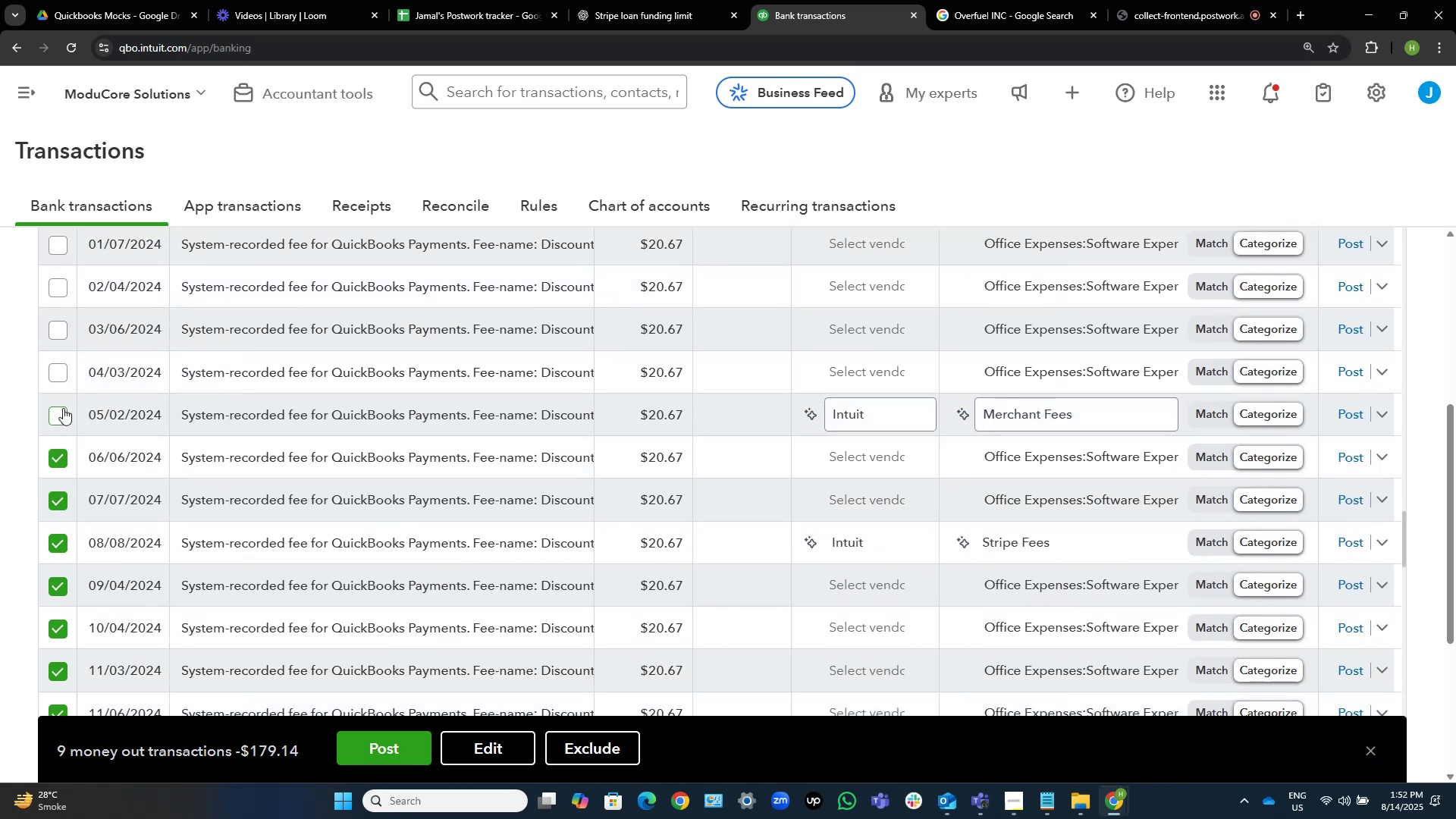 
left_click([62, 408])
 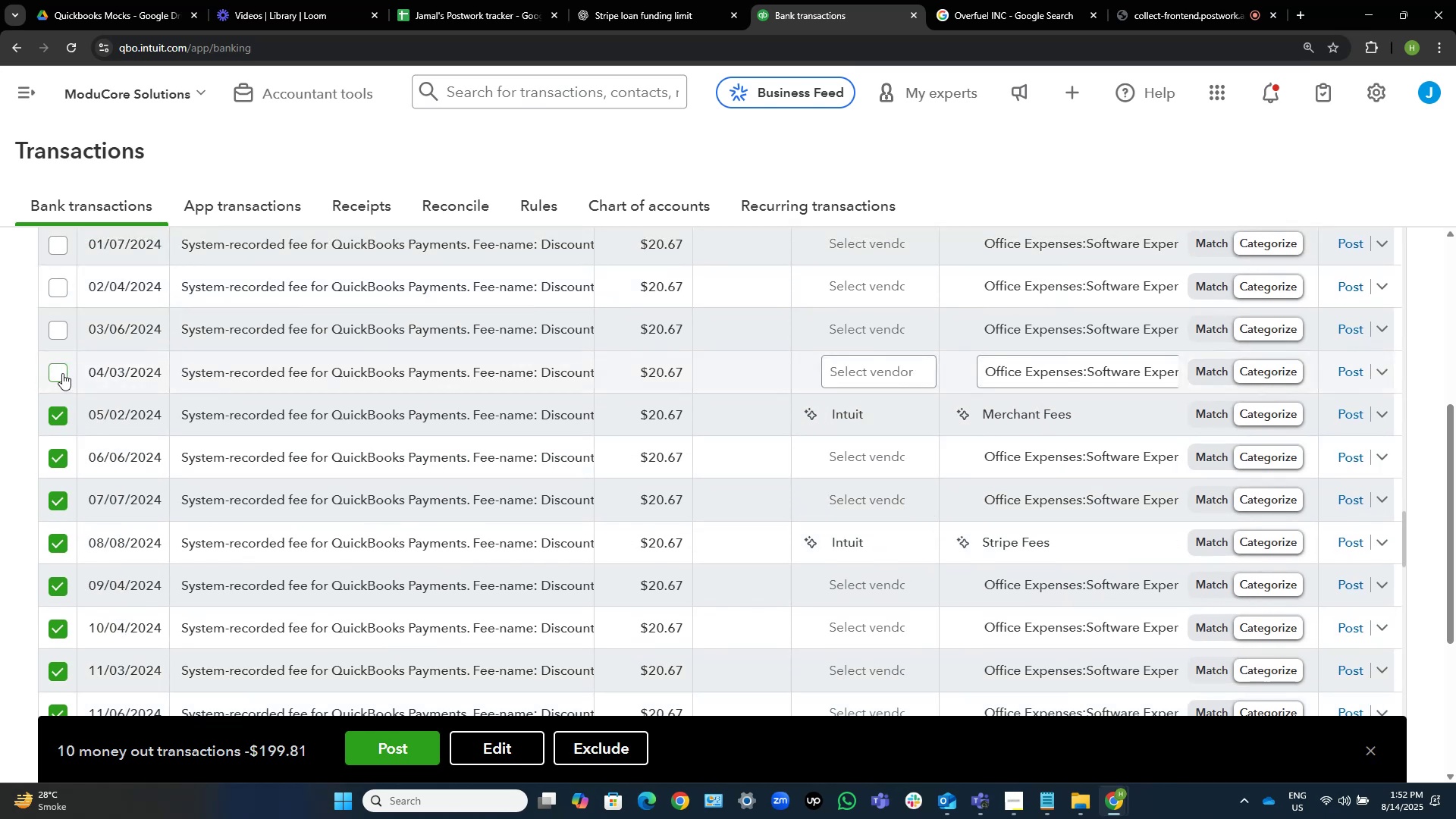 
left_click([62, 372])
 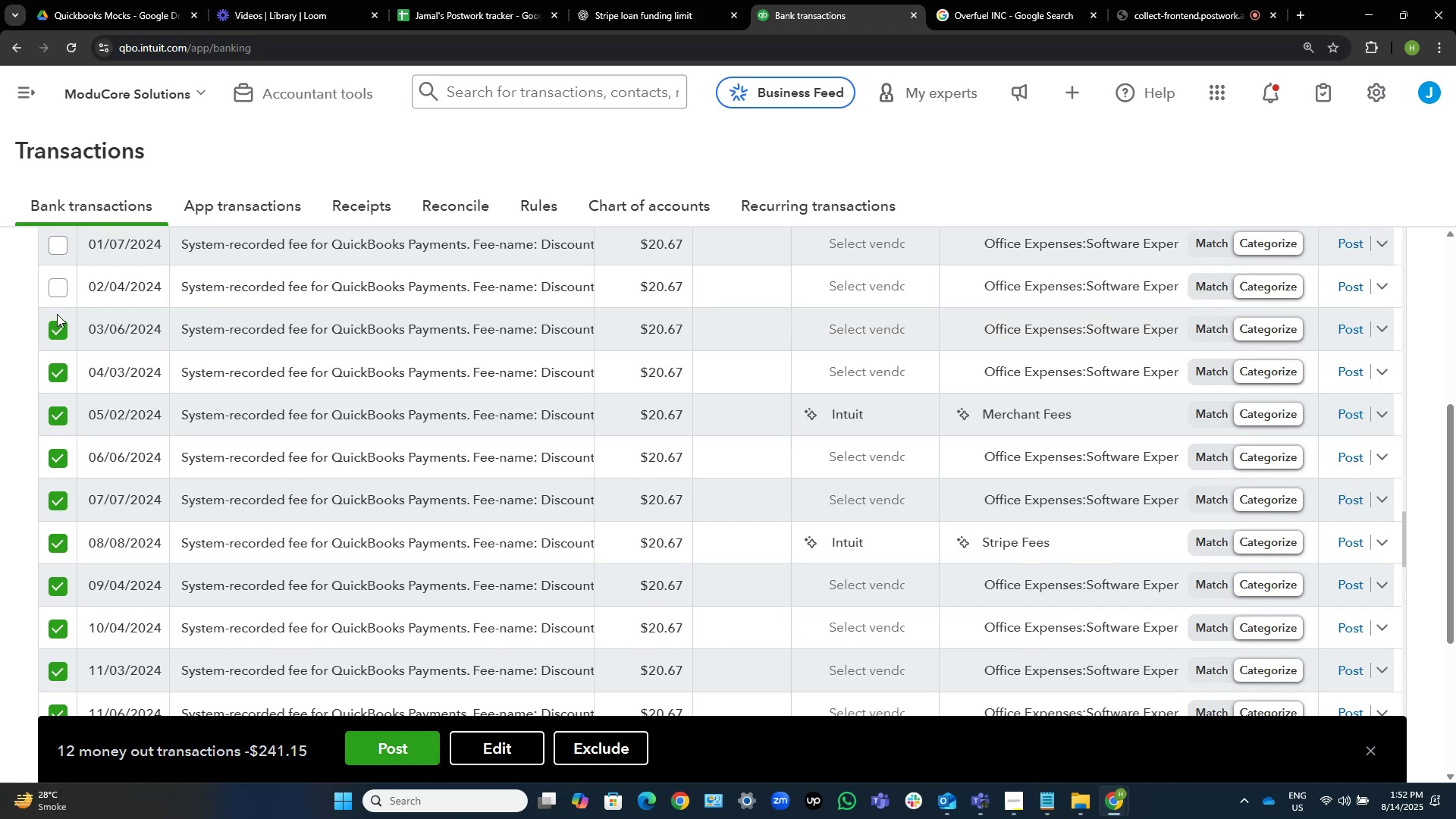 
left_click([49, 285])
 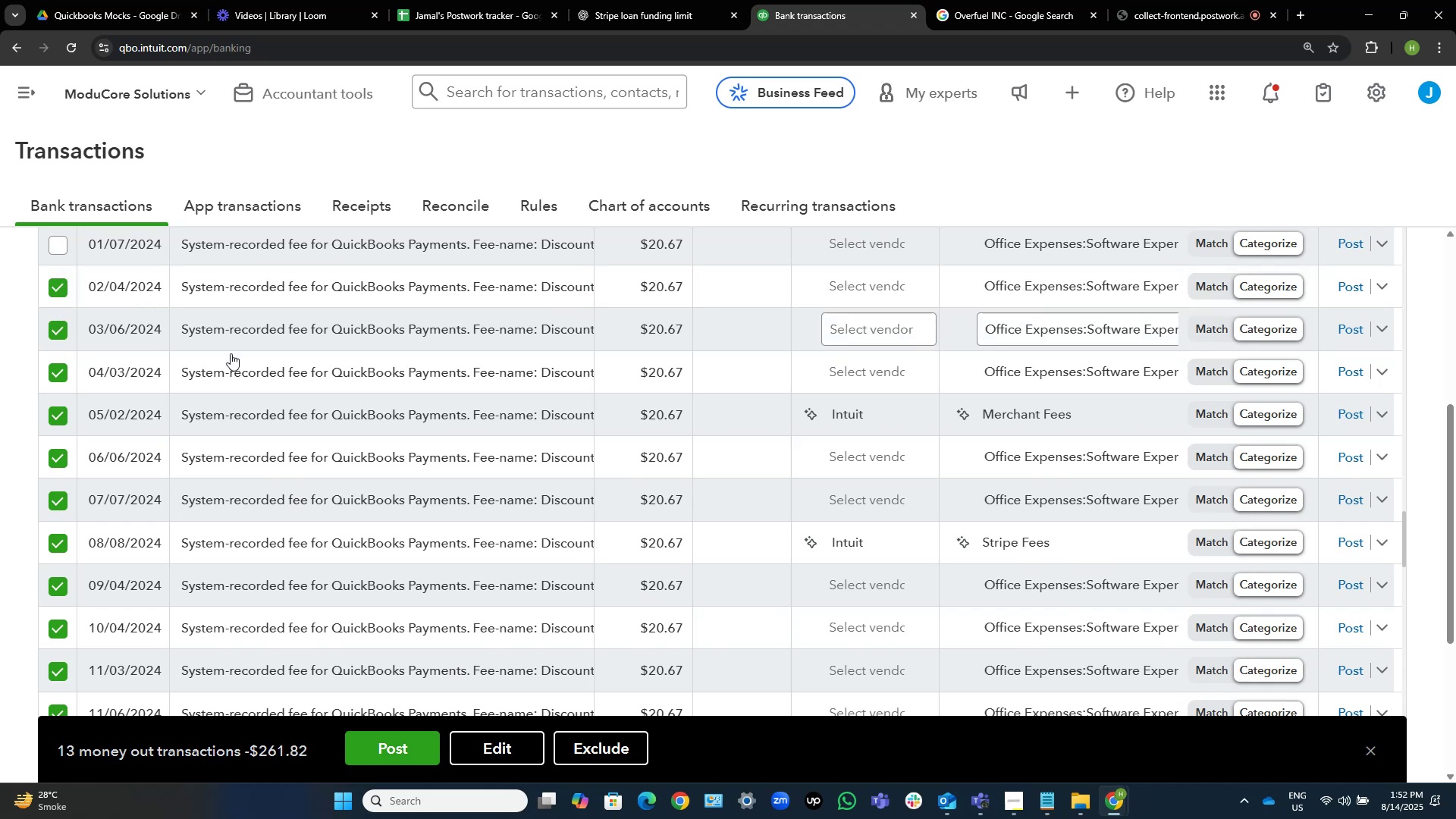 
scroll: coordinate [313, 375], scroll_direction: up, amount: 3.0
 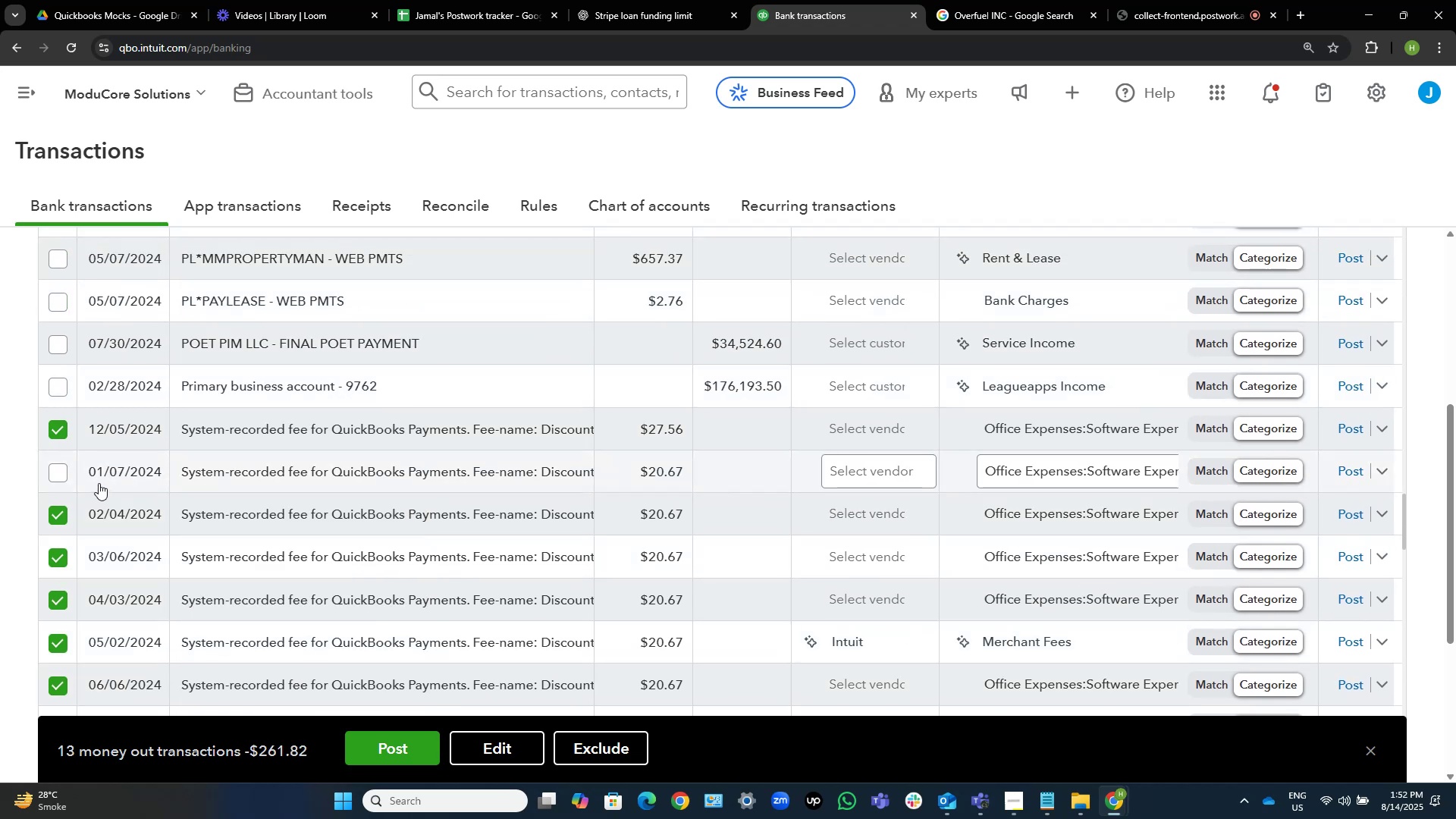 
left_click([58, 473])
 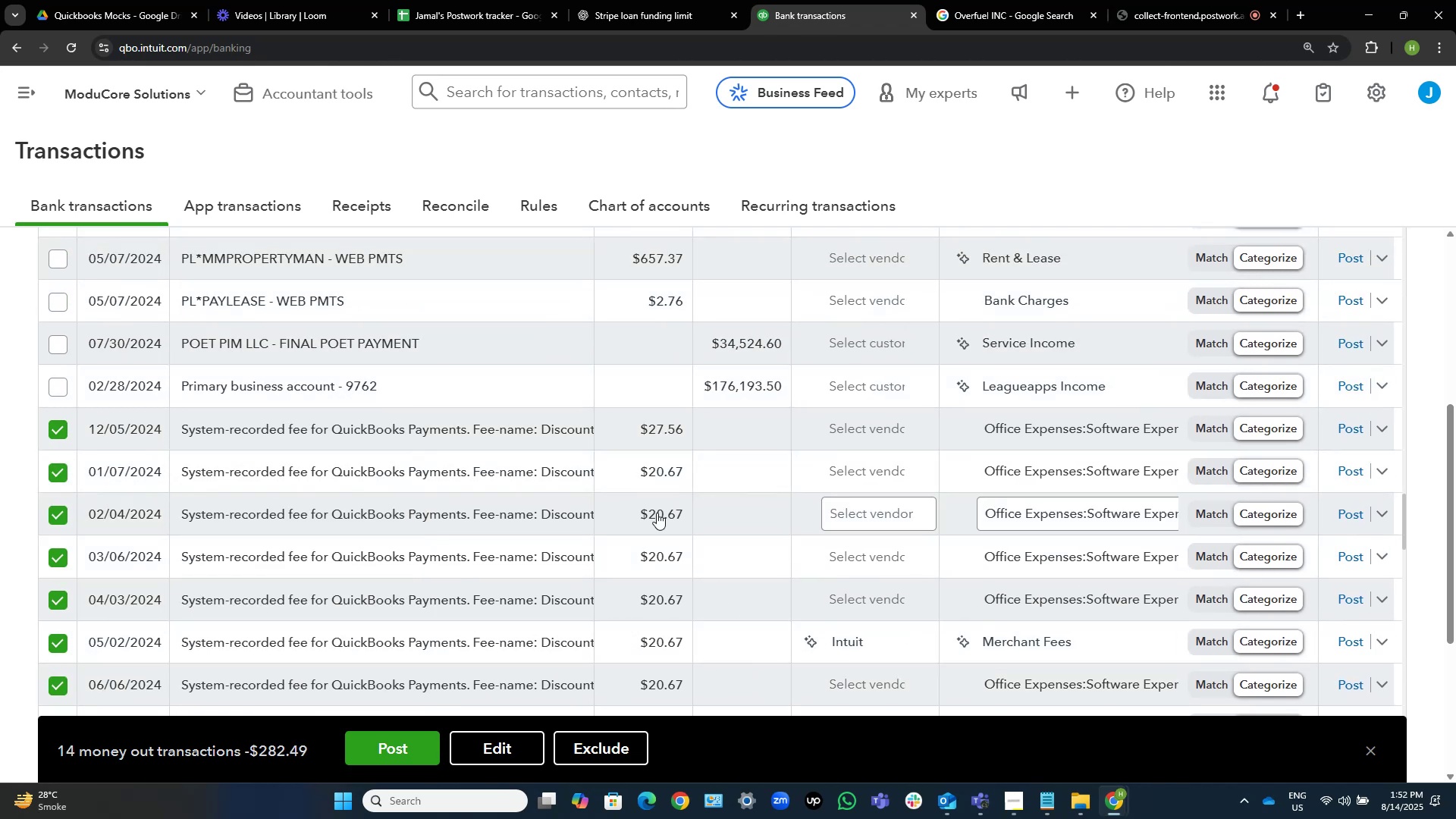 
wait(5.6)
 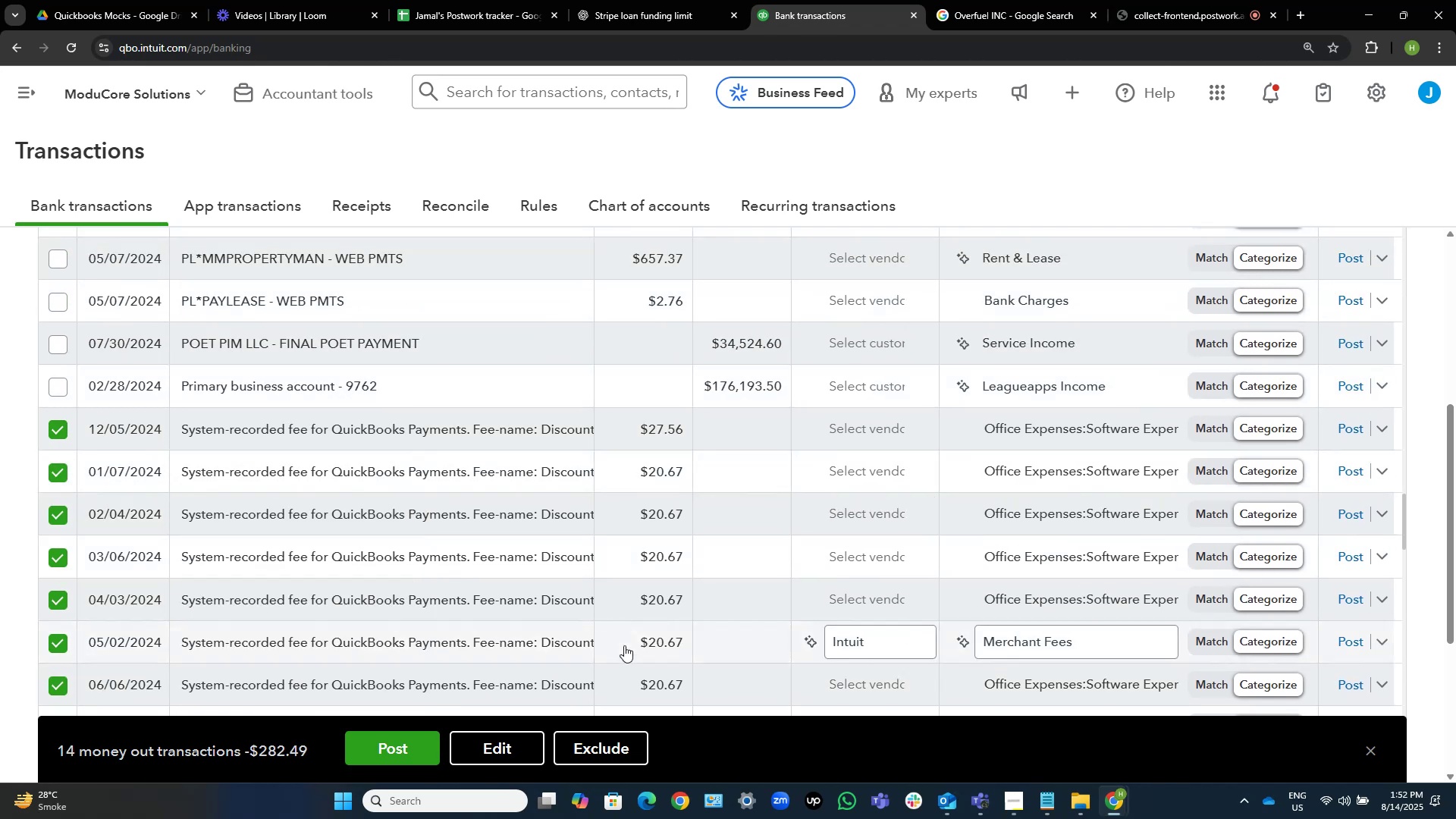 
scroll: coordinate [507, 441], scroll_direction: down, amount: 6.0
 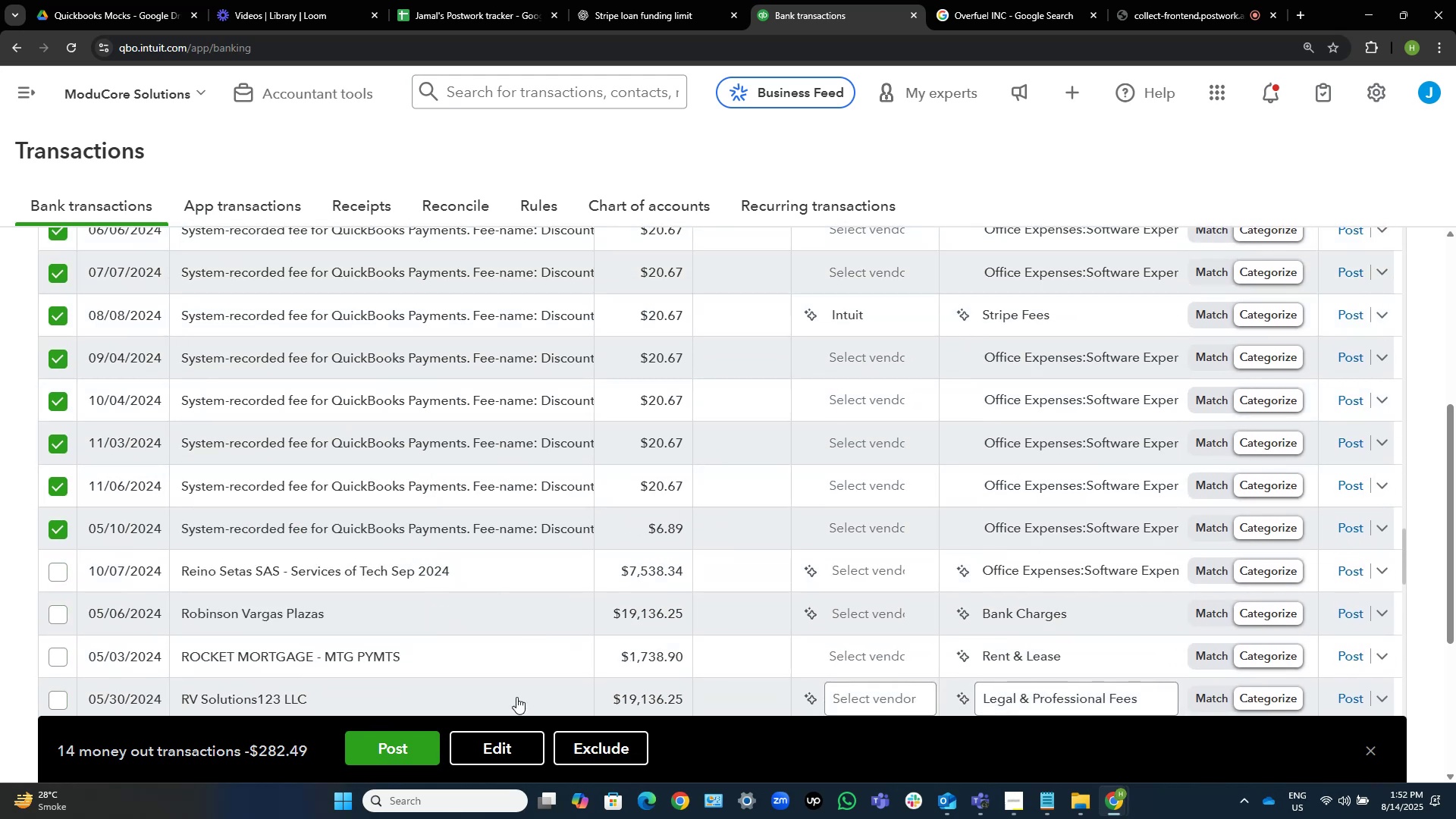 
left_click([507, 752])
 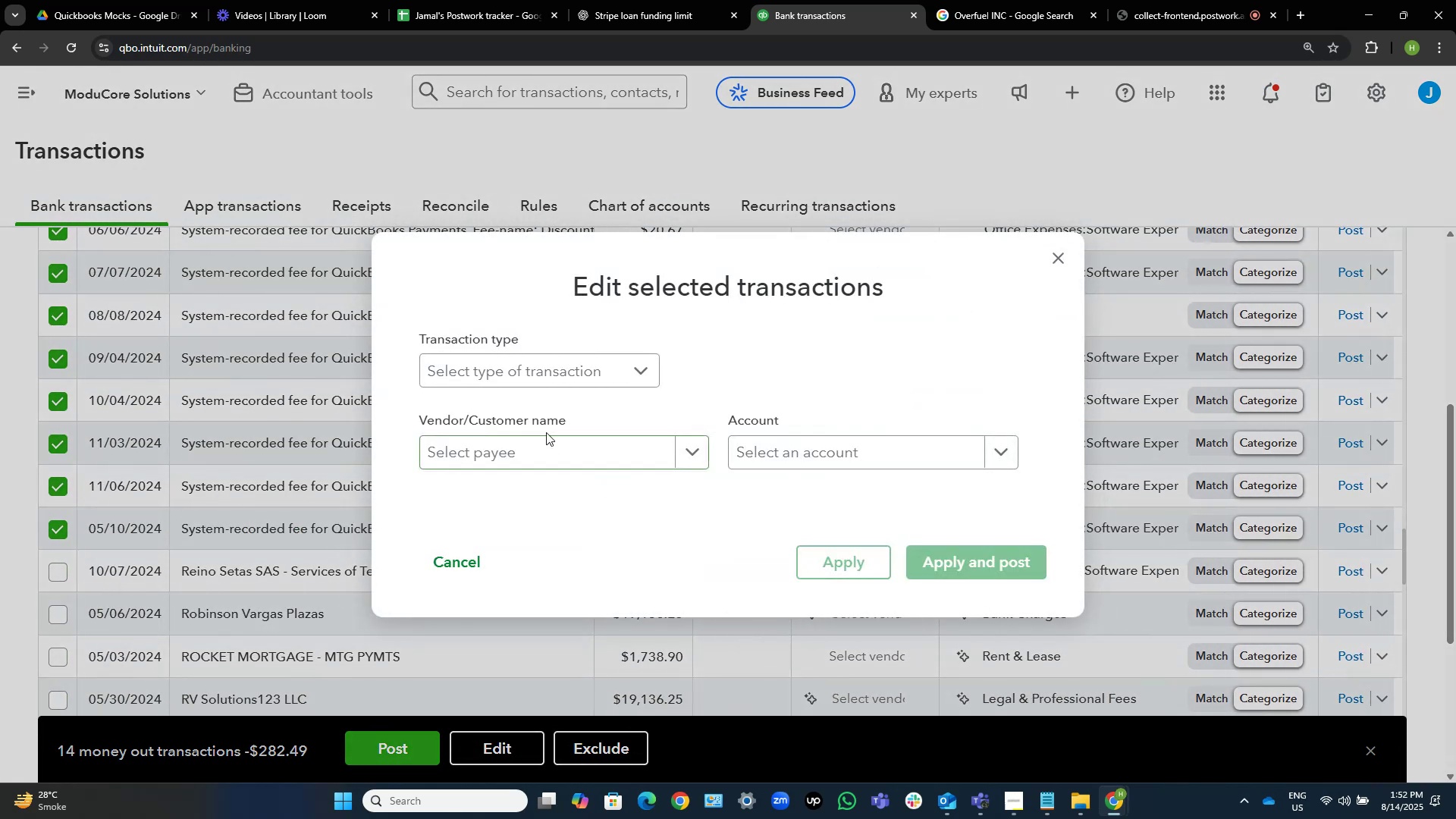 
left_click([549, 460])
 